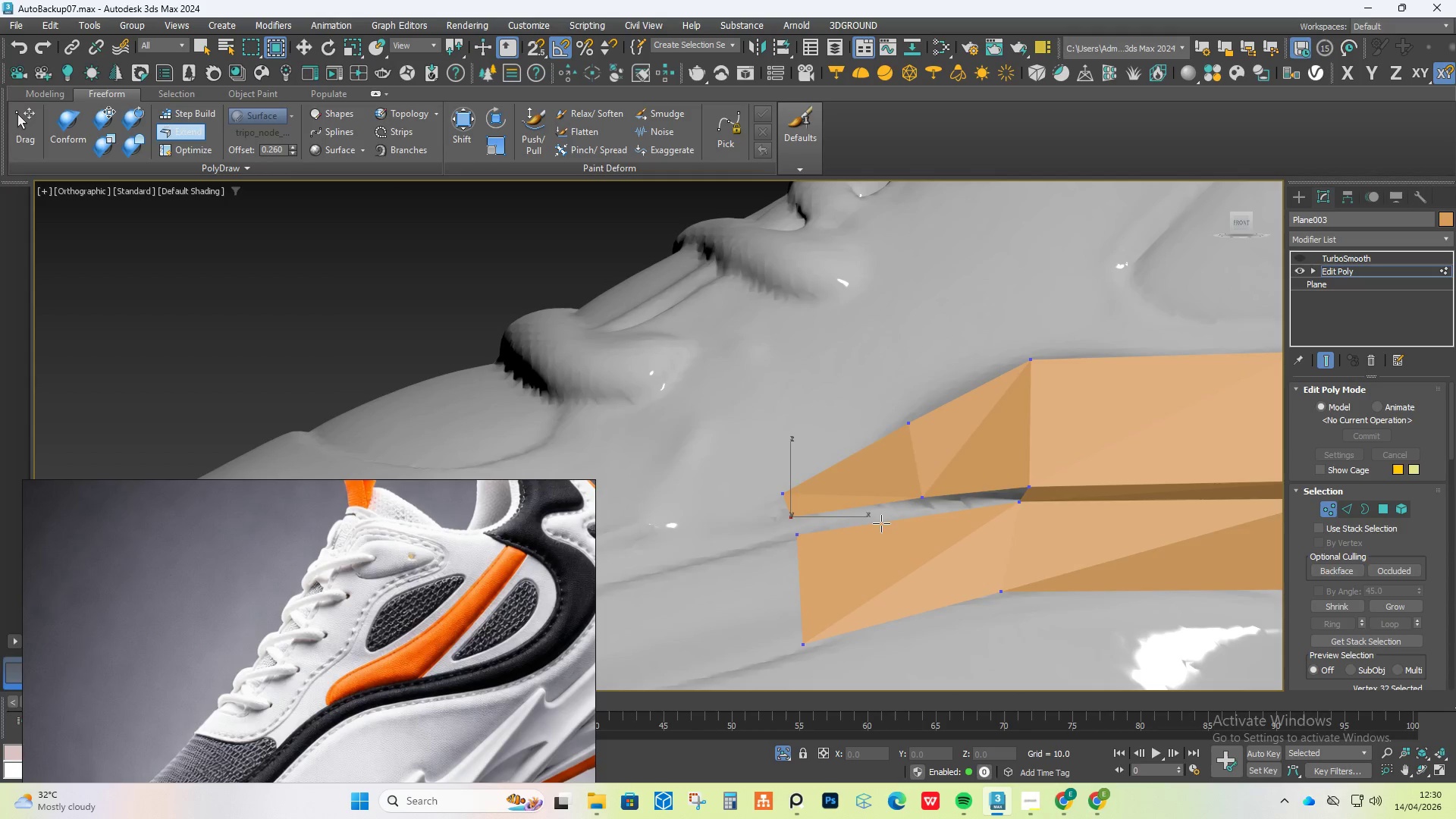 
key(Alt+Control+Shift+AltLeft)
 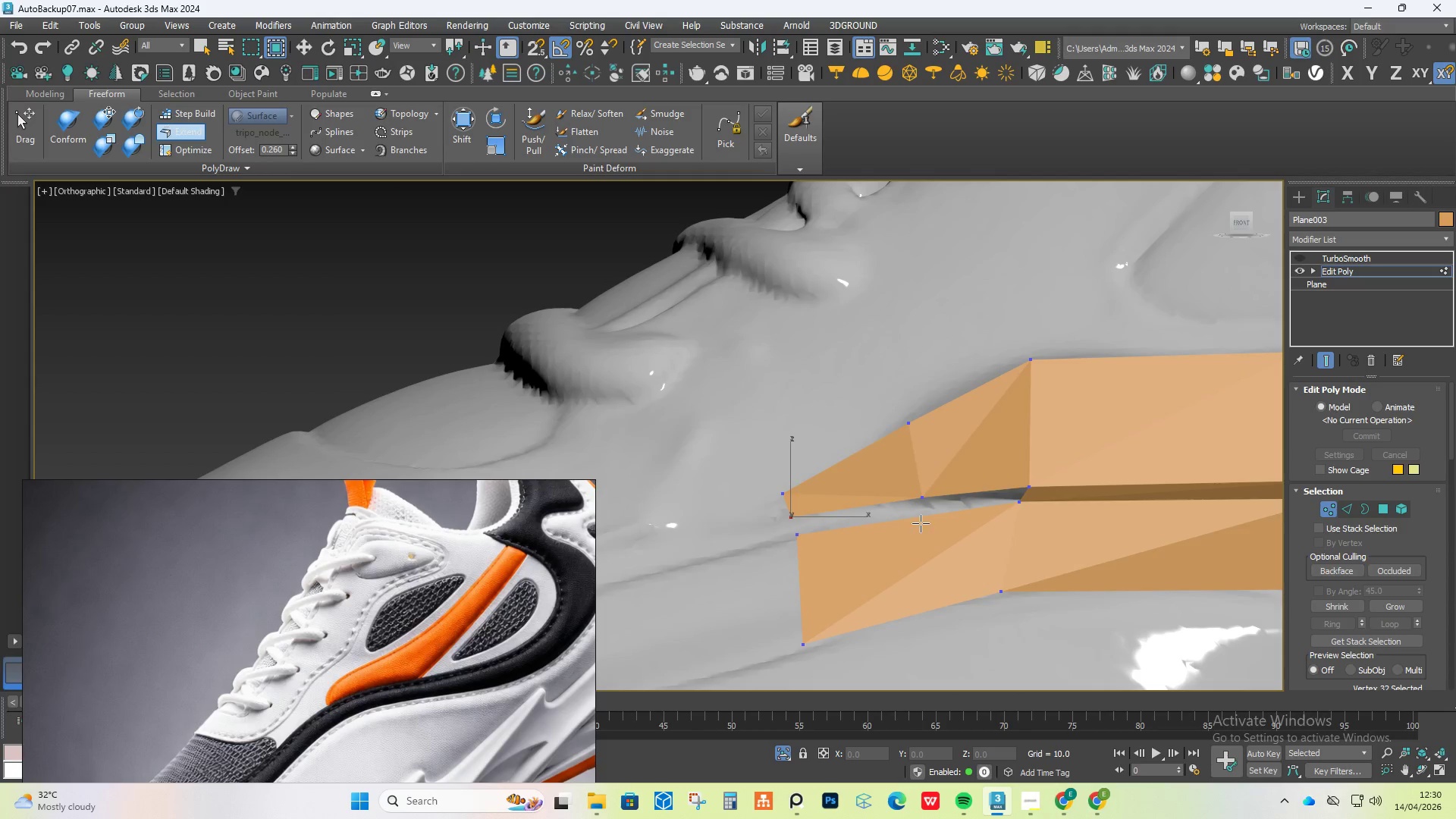 
key(Alt+Control+Shift+AltLeft)
 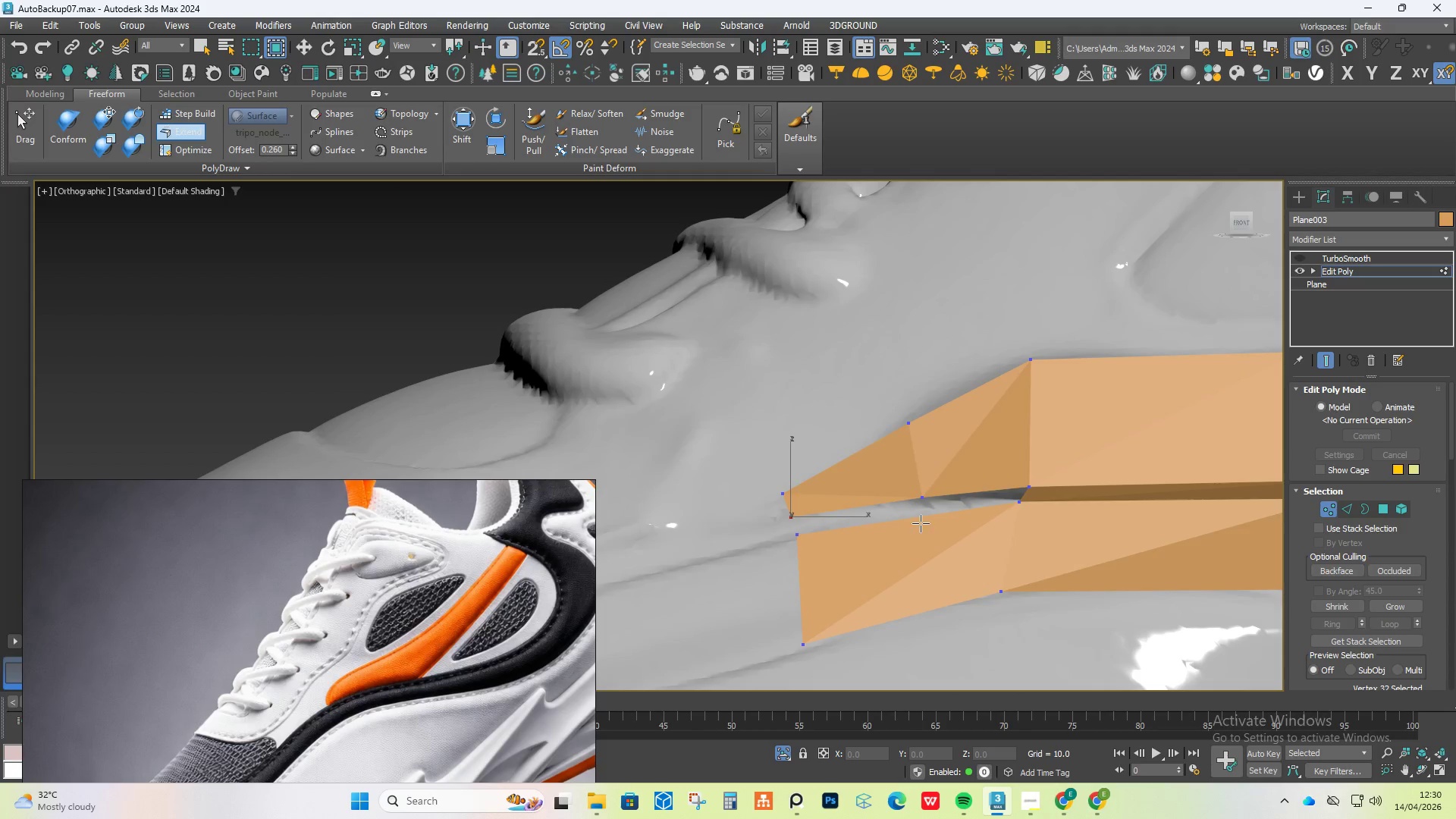 
key(Alt+Control+Shift+AltLeft)
 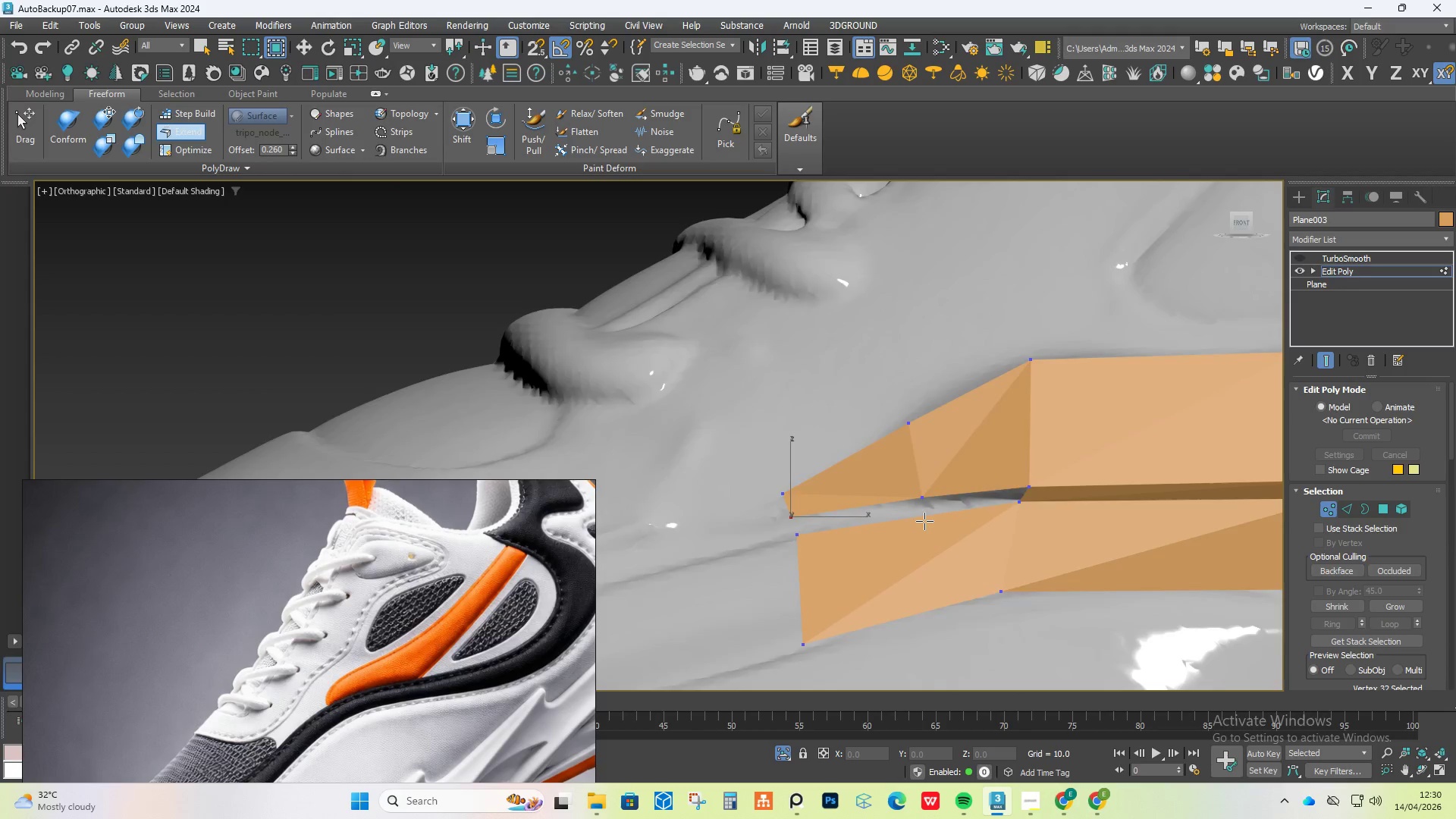 
scroll: coordinate [924, 521], scroll_direction: down, amount: 2.0
 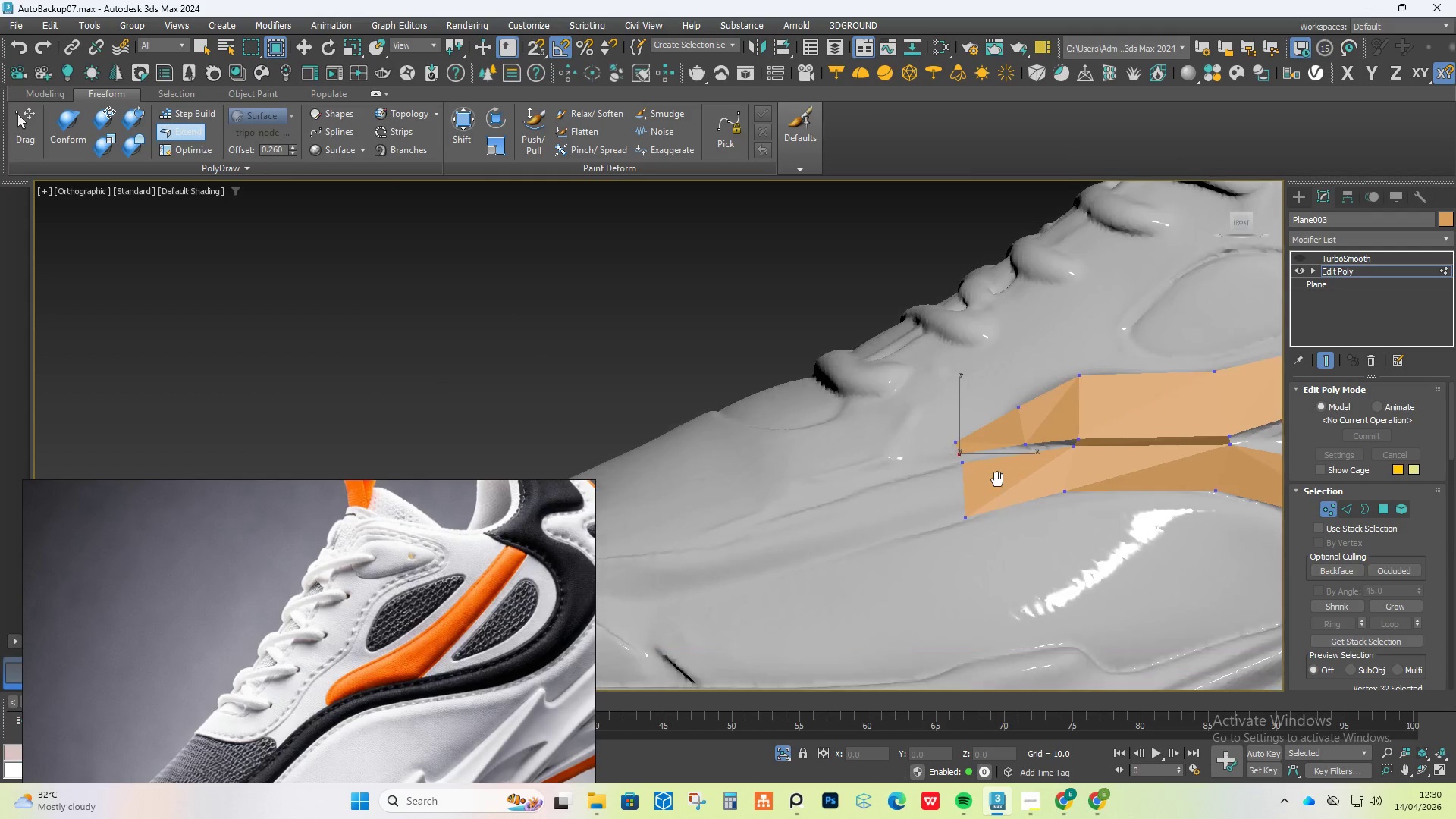 
hold_key(key=ShiftLeft, duration=1.25)
left_click_drag(start_coordinate=[959, 491], to_coordinate=[750, 560])
 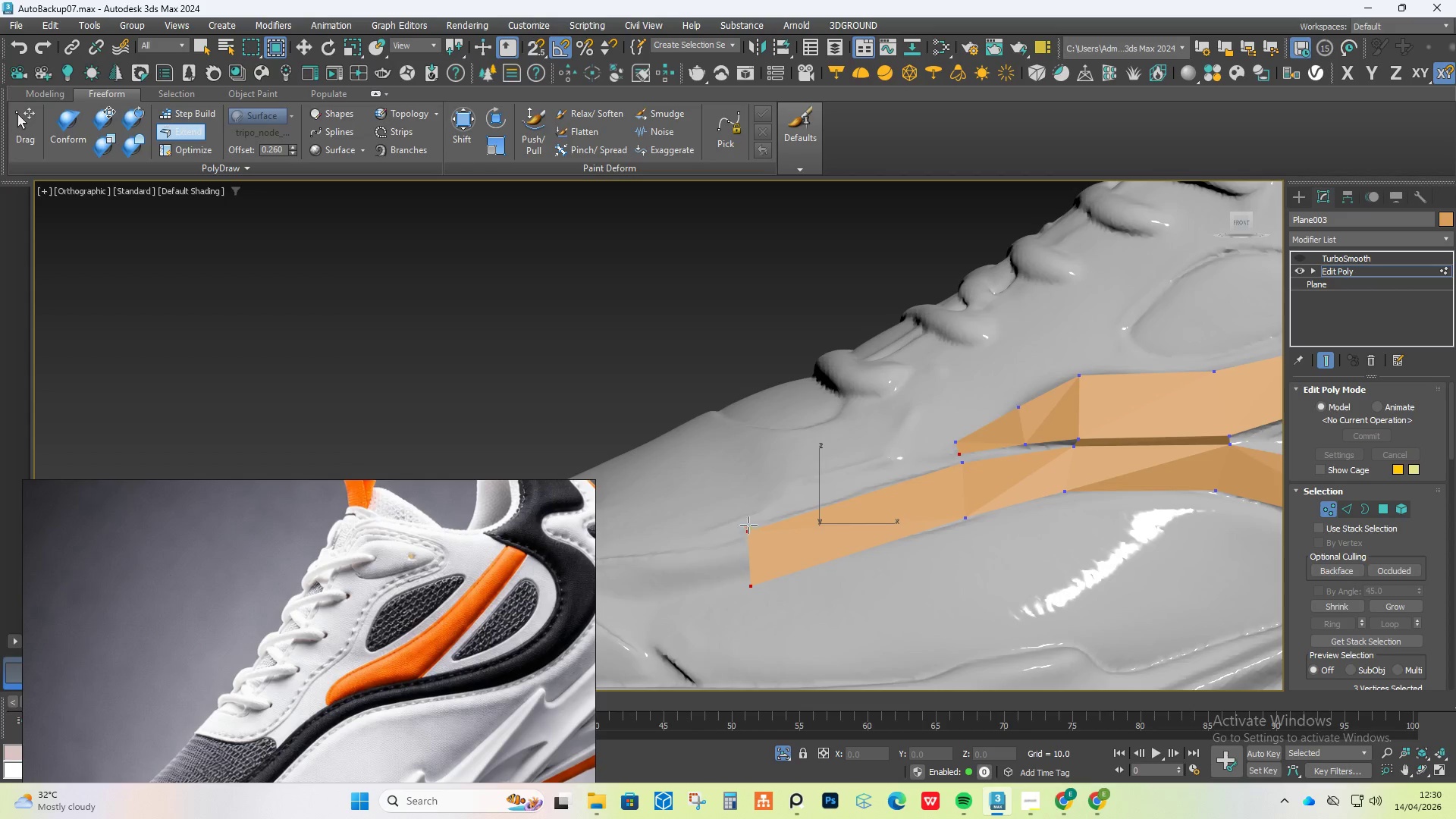 
hold_key(key=ControlLeft, duration=2.92)
hold_key(key=AltLeft, duration=2.89)
hold_key(key=ShiftLeft, duration=1.5)
left_click_drag(start_coordinate=[747, 528], to_coordinate=[808, 510])
 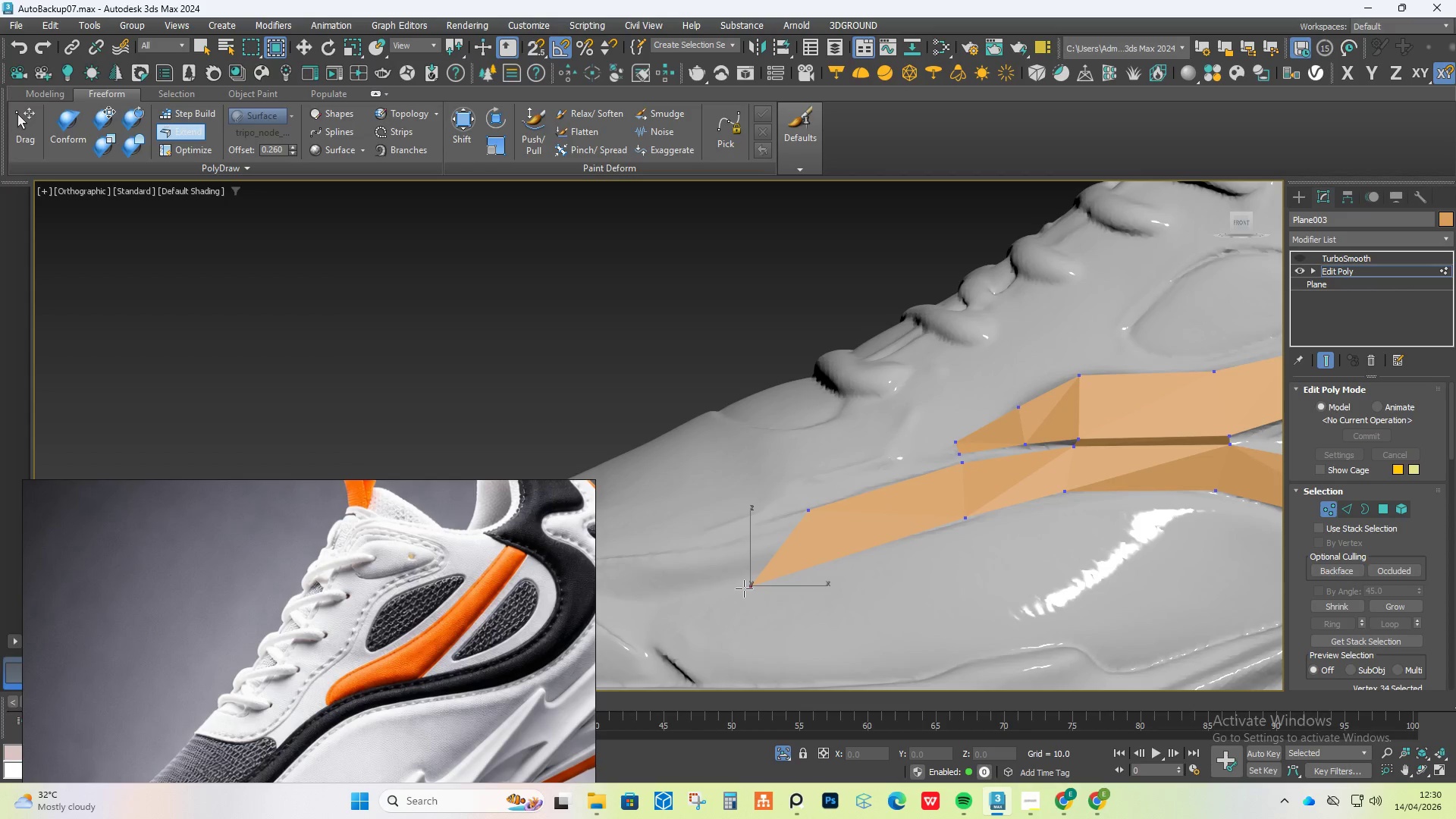 
hold_key(key=ShiftLeft, duration=1.34)
left_click_drag(start_coordinate=[752, 586], to_coordinate=[794, 570])
 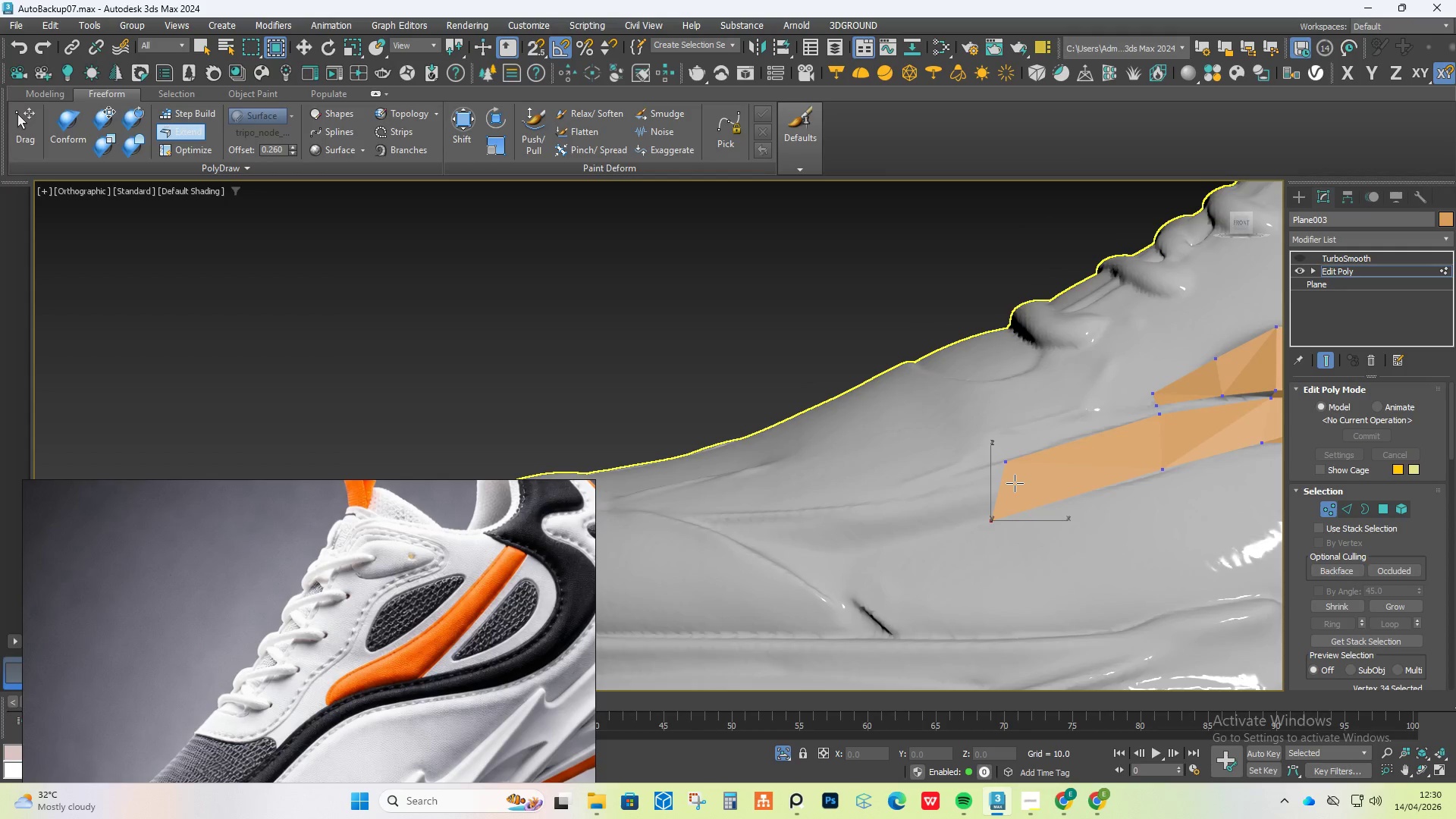 
scroll: coordinate [809, 433], scroll_direction: down, amount: 3.0
 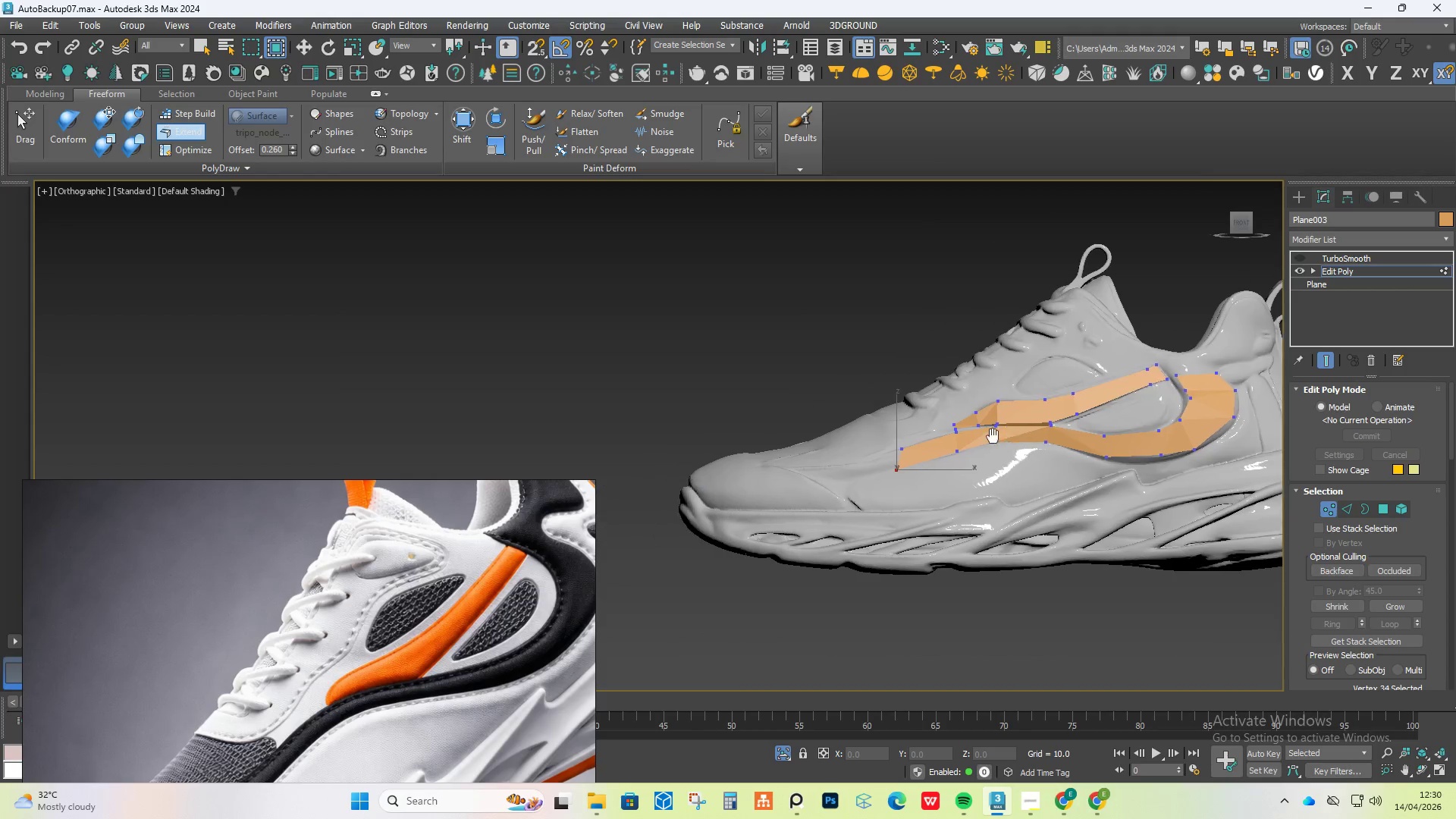 
scroll: coordinate [921, 450], scroll_direction: up, amount: 1.0
 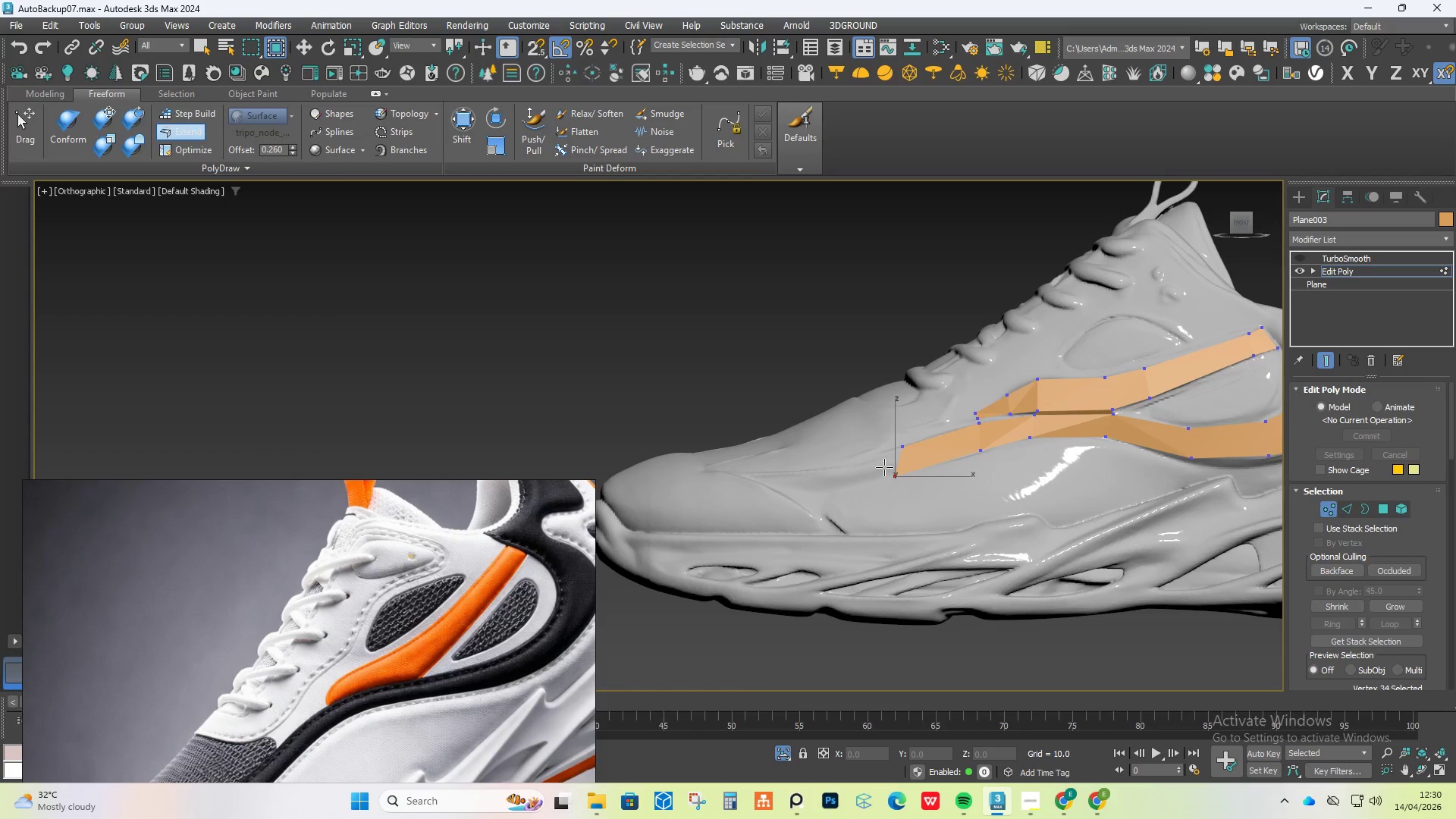 
hold_key(key=ShiftLeft, duration=0.95)
left_click_drag(start_coordinate=[898, 462], to_coordinate=[645, 494])
 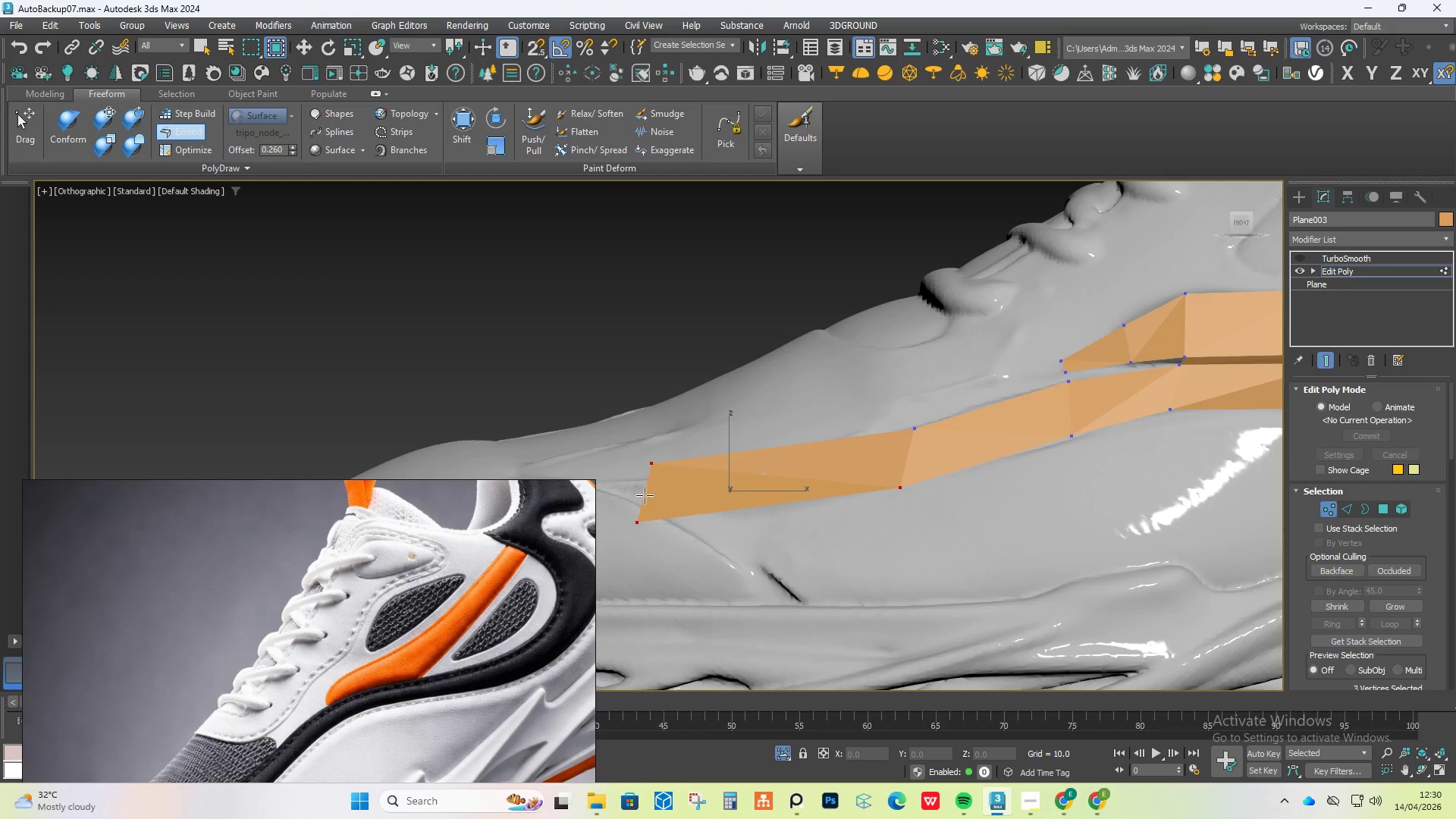 
scroll: coordinate [890, 465], scroll_direction: up, amount: 2.0
 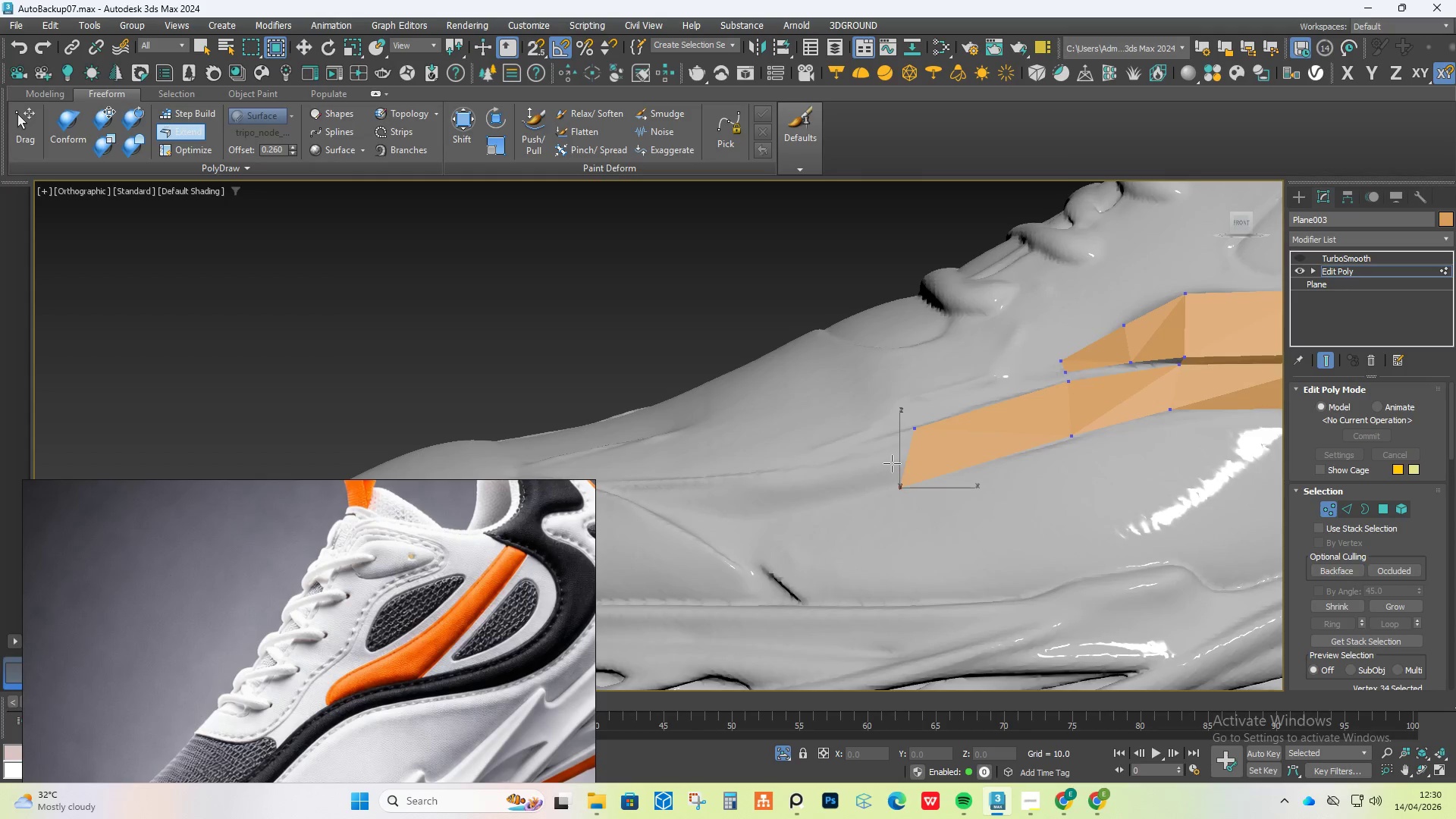 
hold_key(key=ShiftLeft, duration=3.45)
 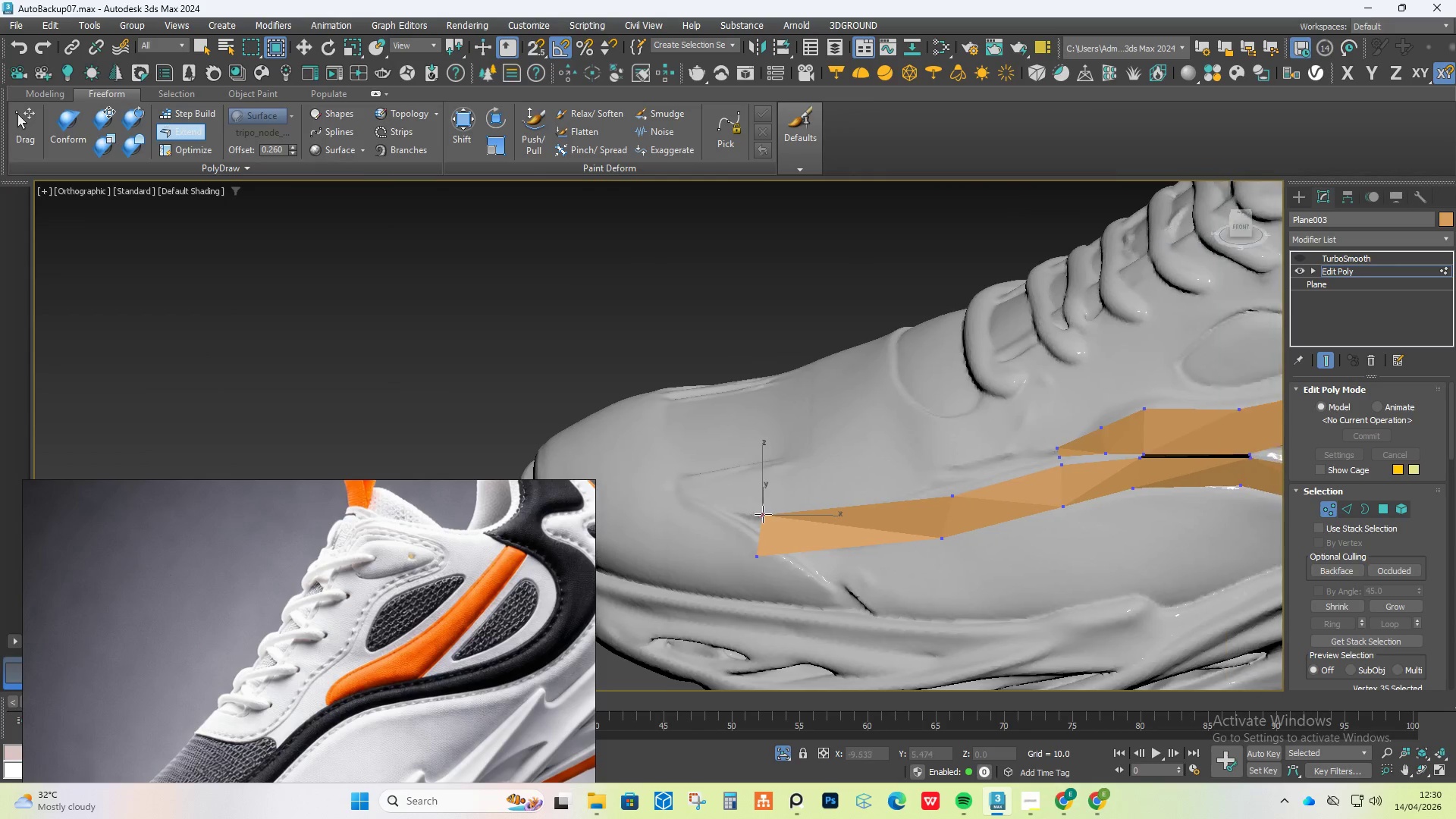 
hold_key(key=AltLeft, duration=0.44)
 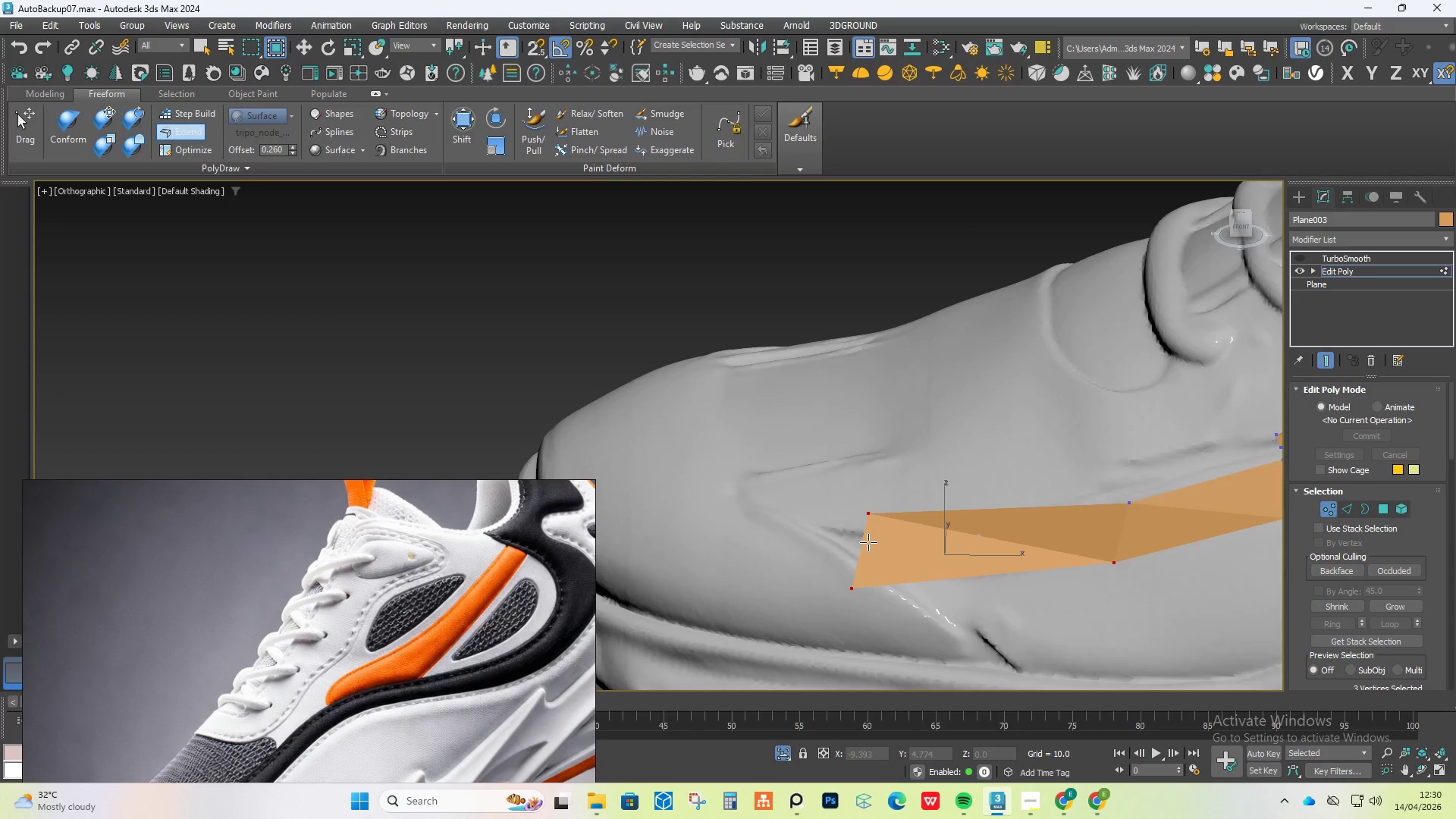 
hold_key(key=ControlLeft, duration=1.99)
 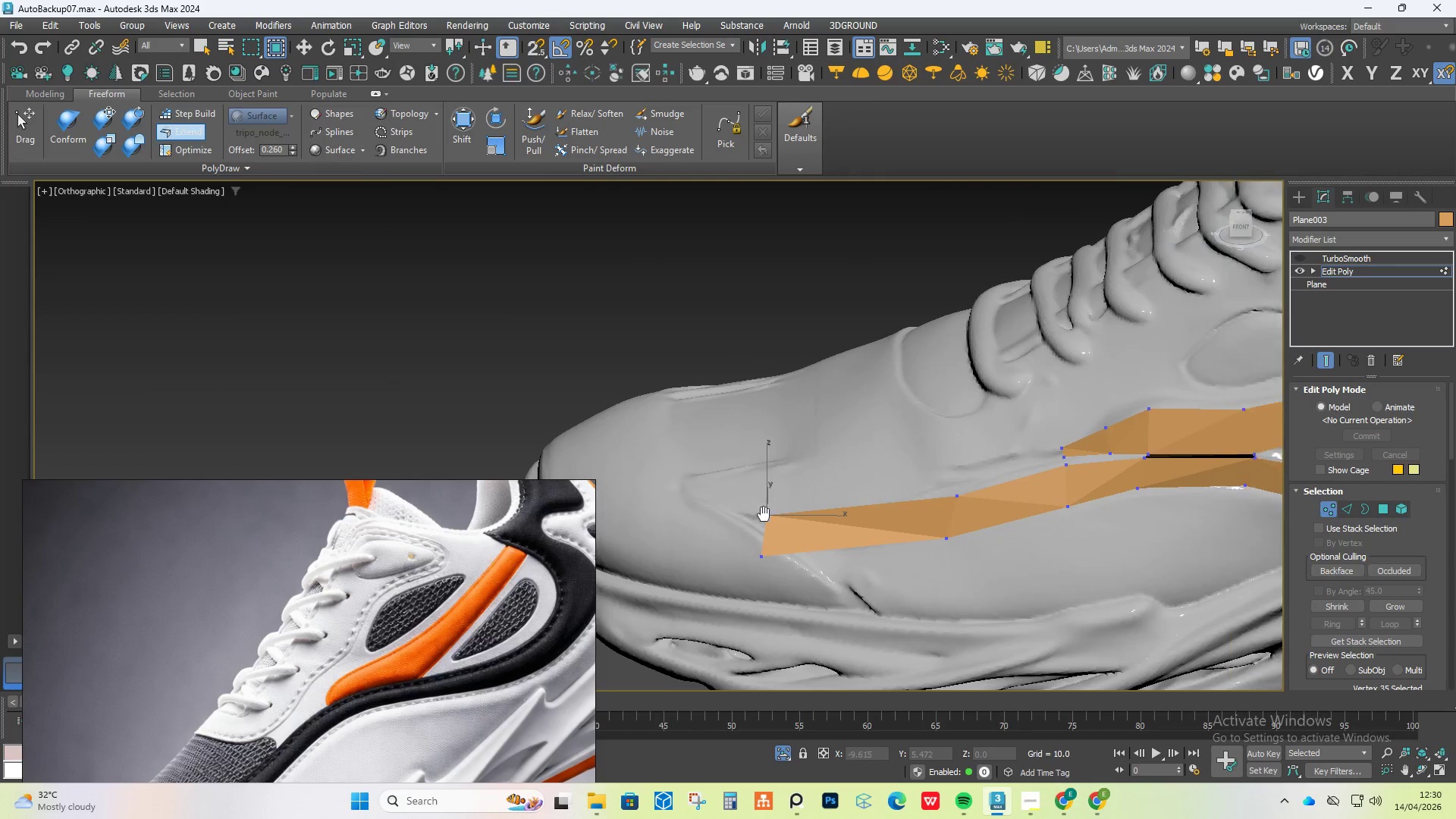 
hold_key(key=AltLeft, duration=1.51)
 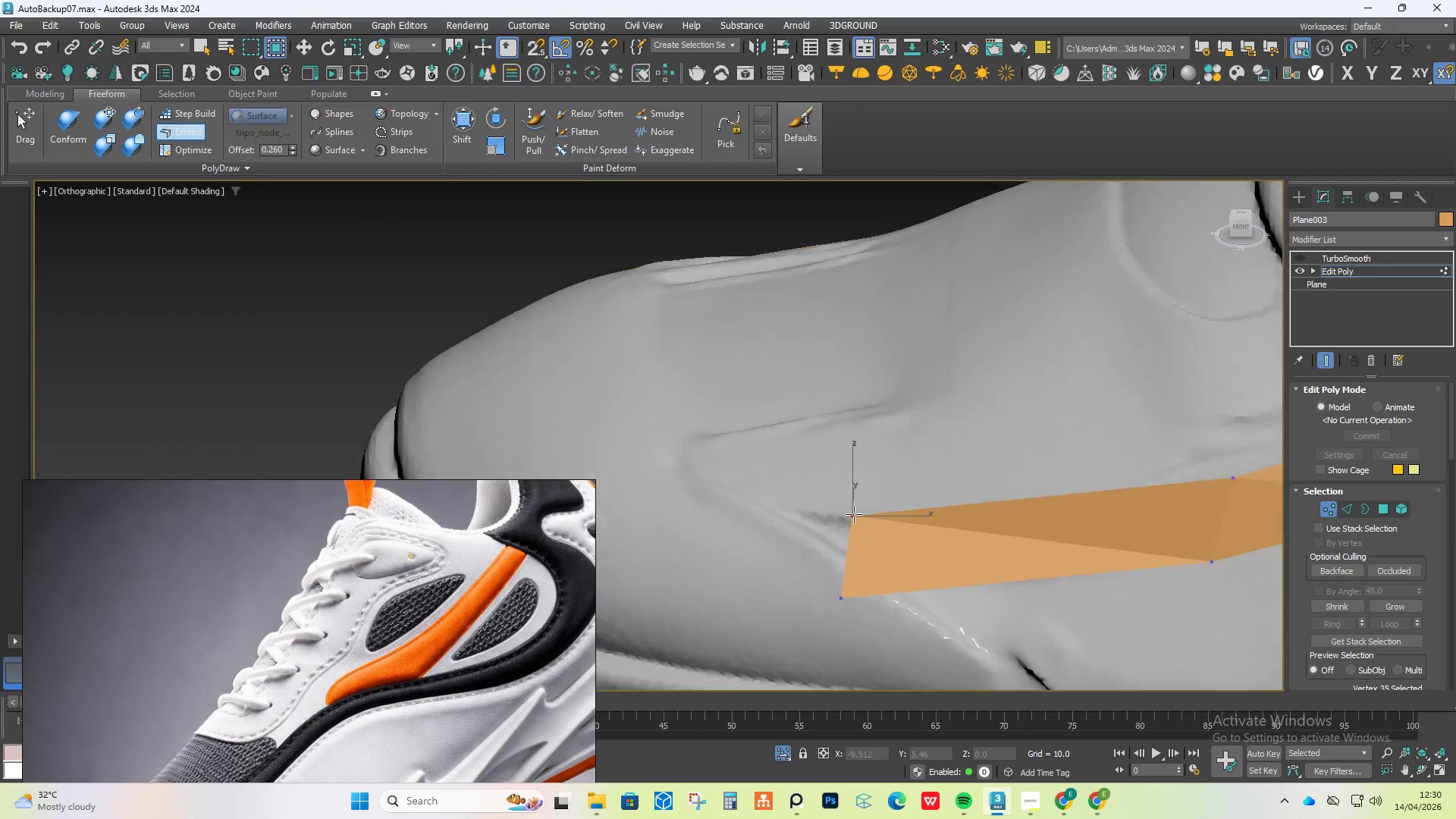 
scroll: coordinate [868, 540], scroll_direction: up, amount: 2.0
 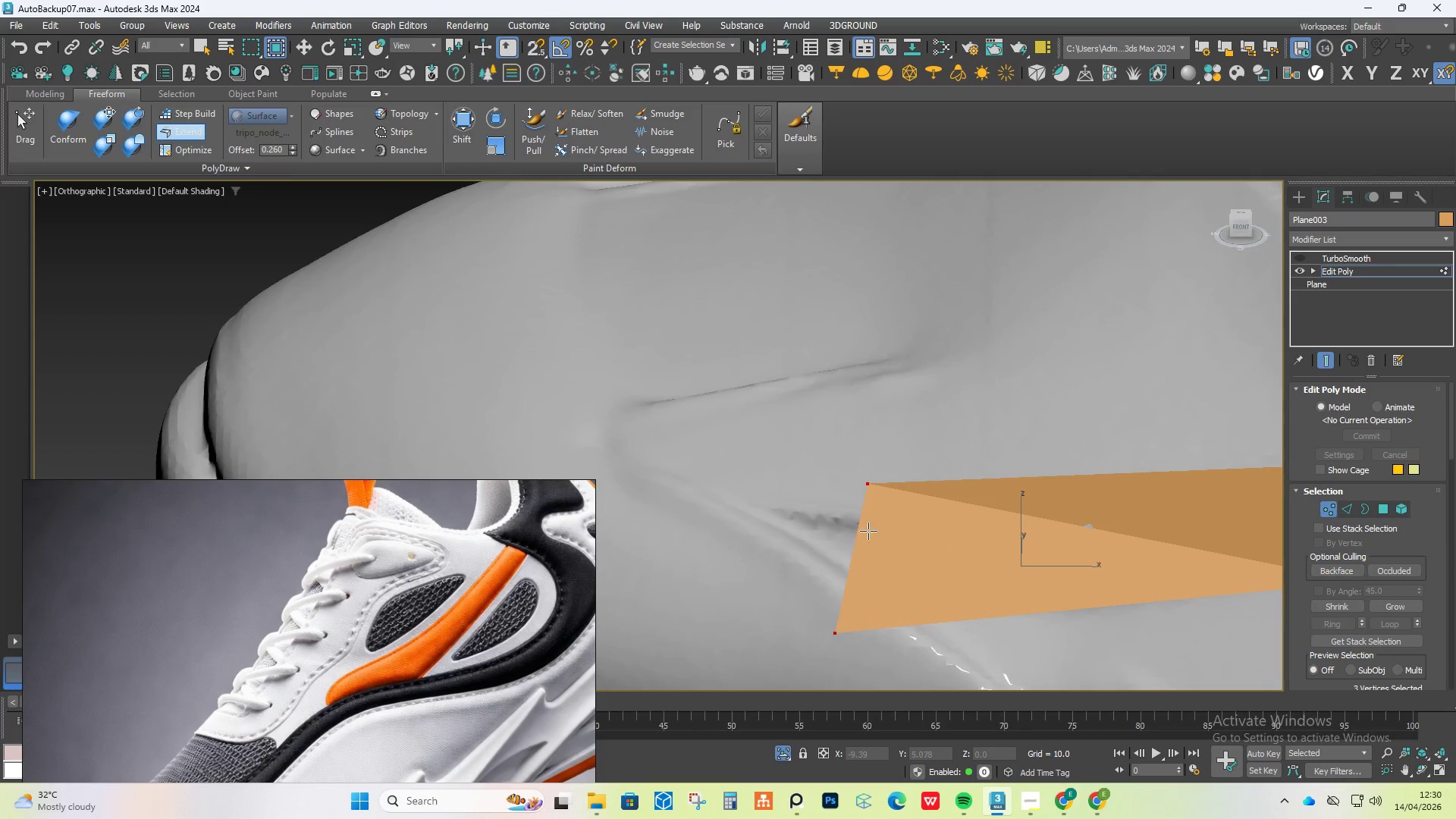 
left_click_drag(start_coordinate=[866, 494], to_coordinate=[855, 527])
 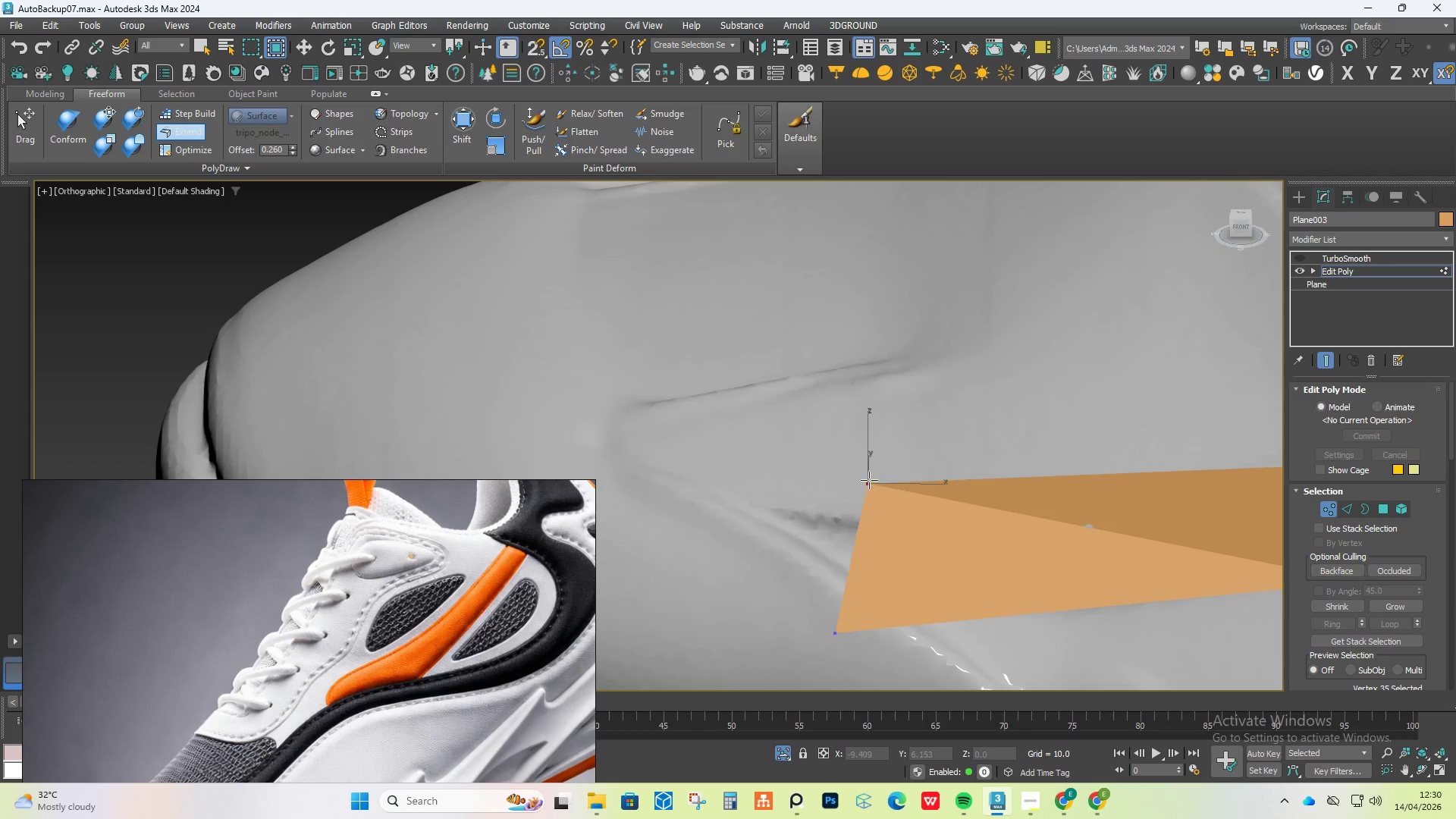 
left_click_drag(start_coordinate=[869, 479], to_coordinate=[852, 516])
 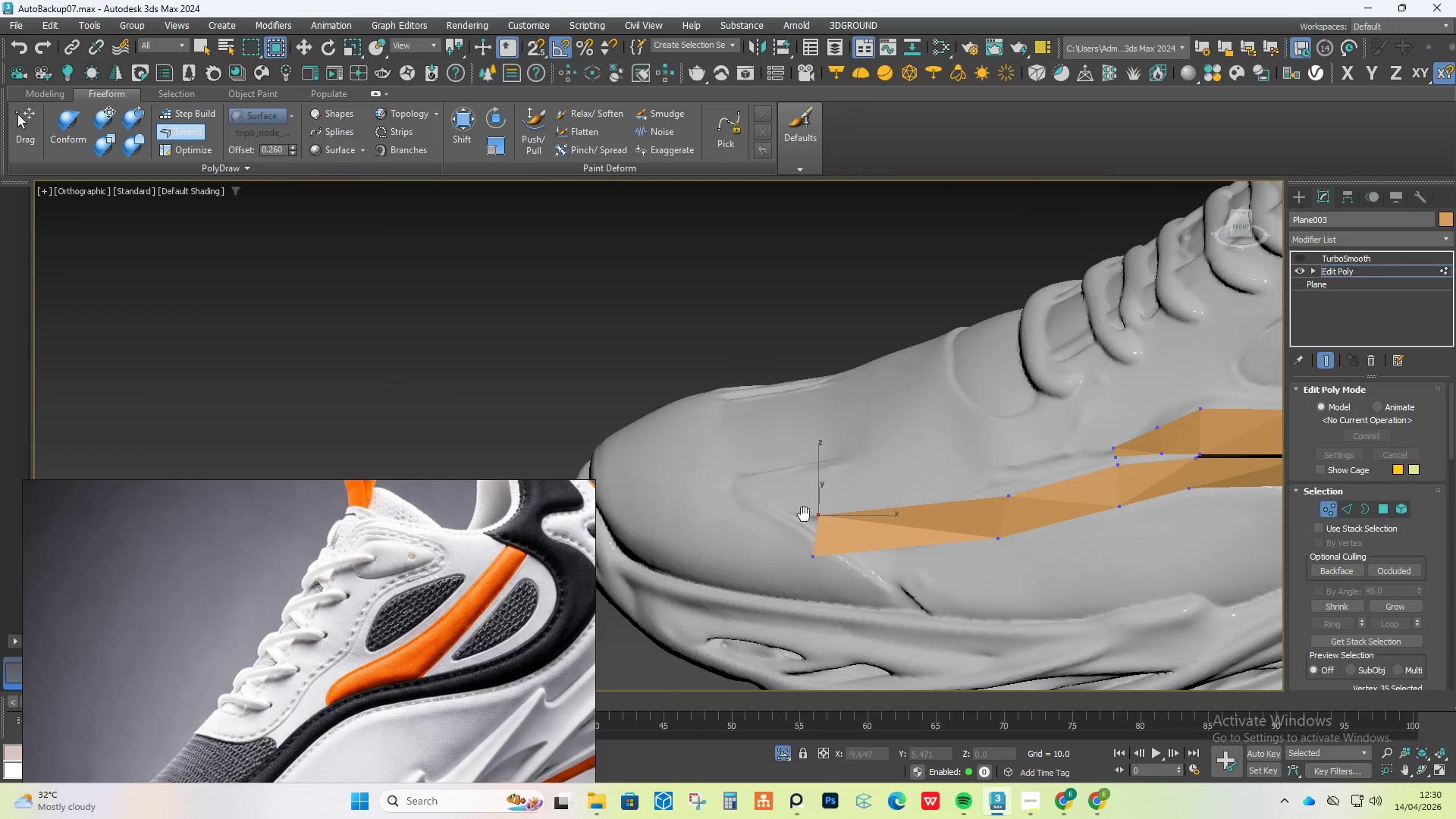 
hold_key(key=AltLeft, duration=0.44)
 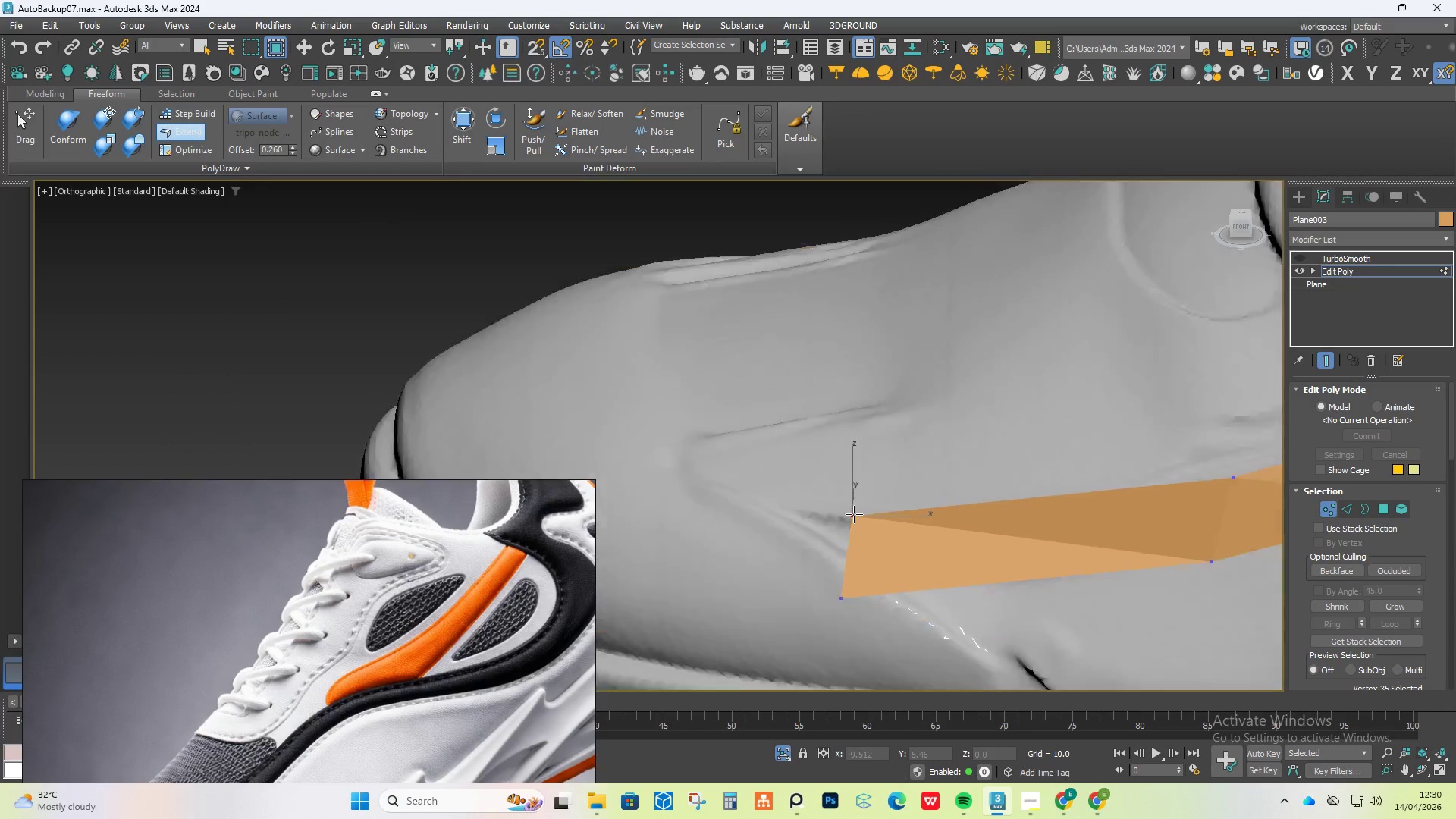 
scroll: coordinate [854, 514], scroll_direction: down, amount: 3.0
 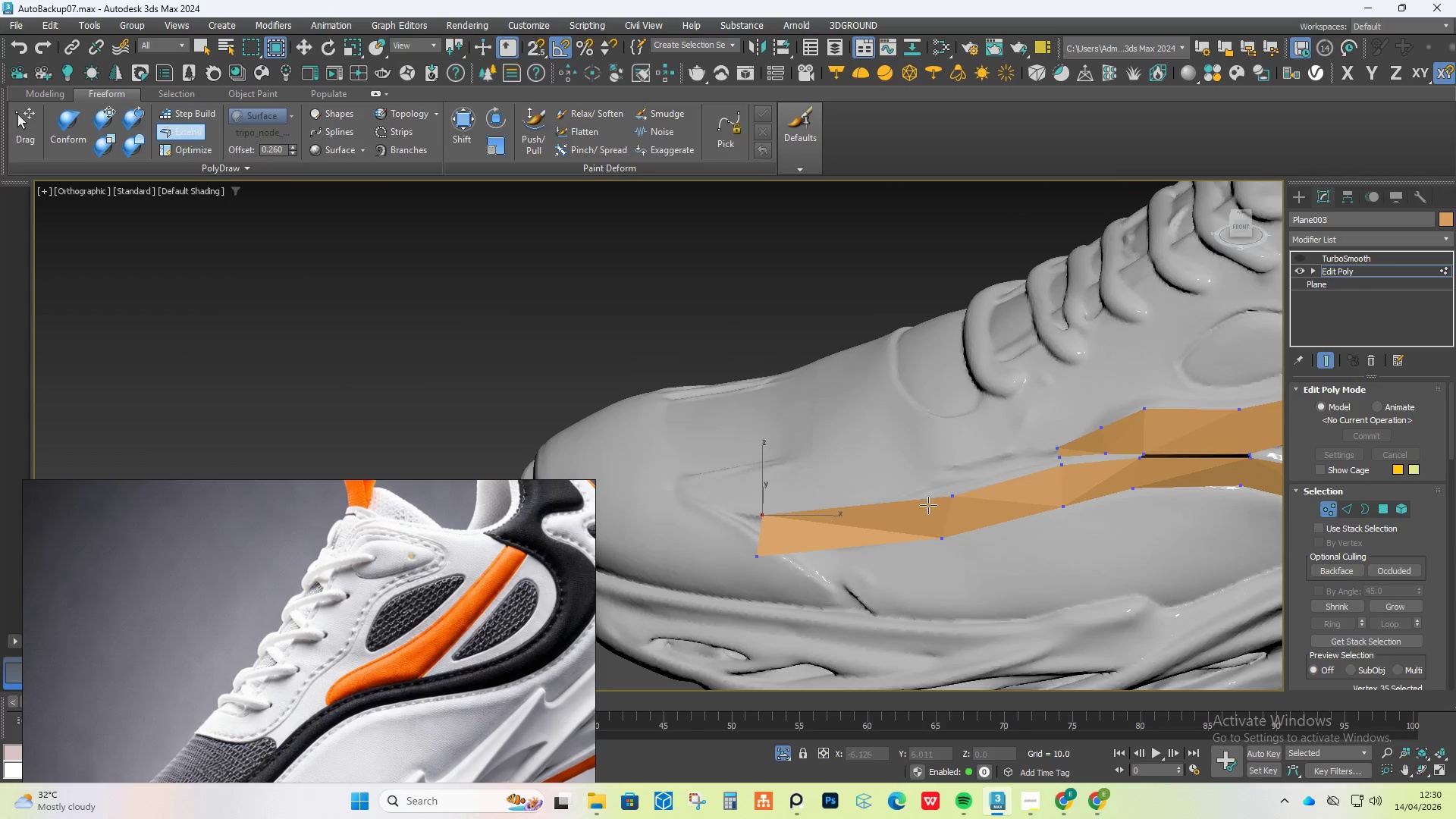 
hold_key(key=AltLeft, duration=0.84)
 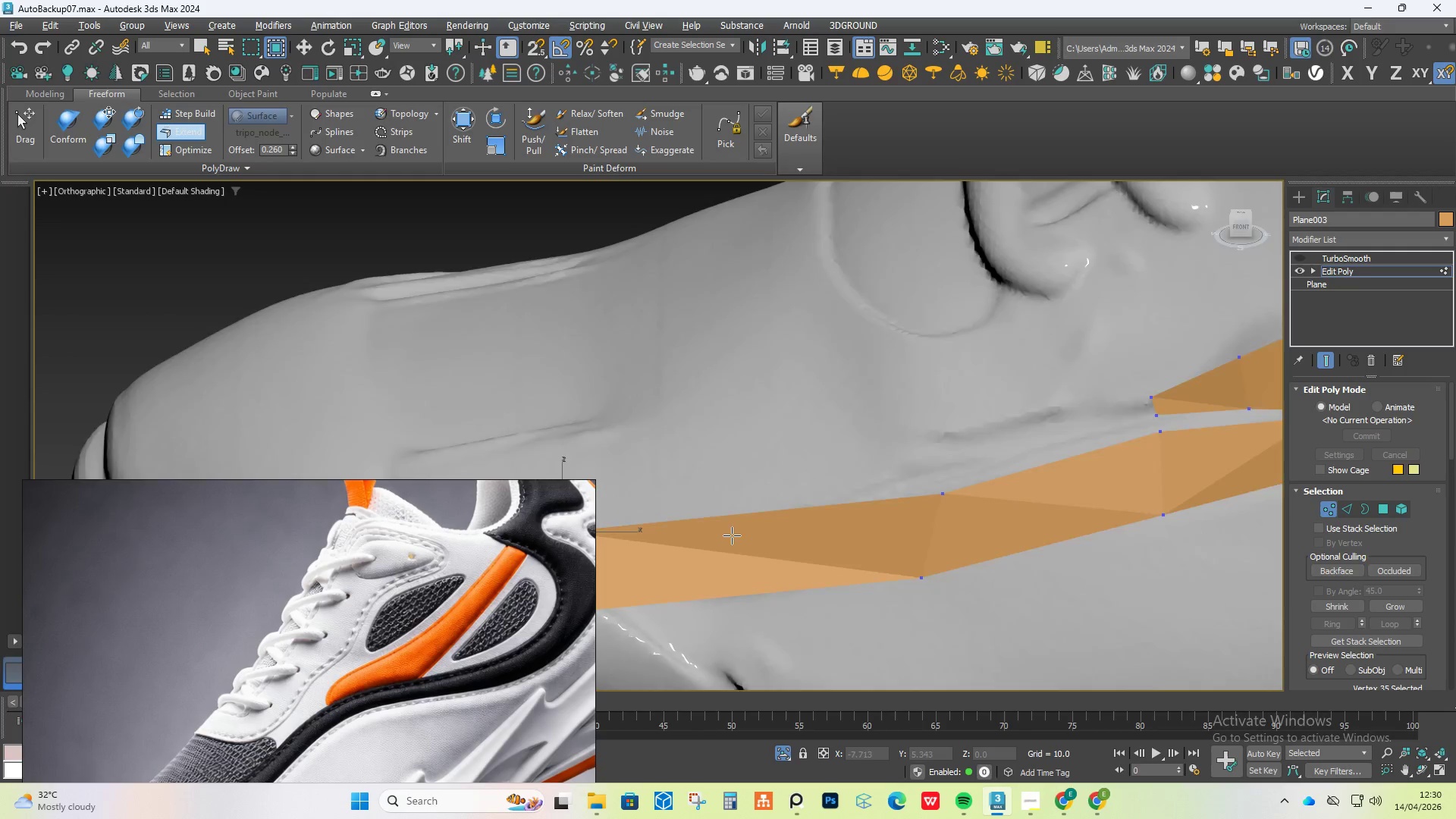 
hold_key(key=ControlLeft, duration=0.75)
 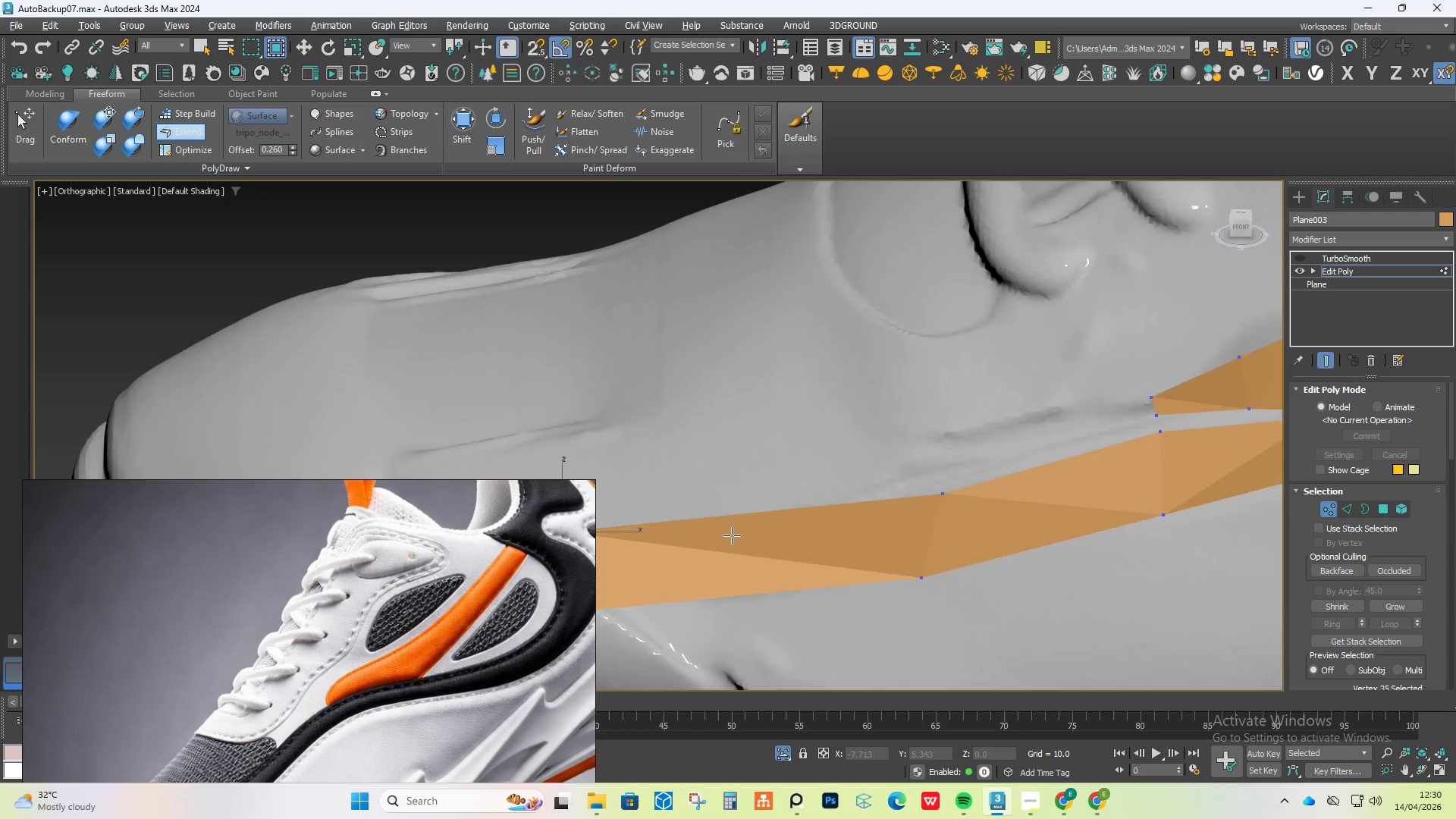 
scroll: coordinate [962, 498], scroll_direction: up, amount: 2.0
 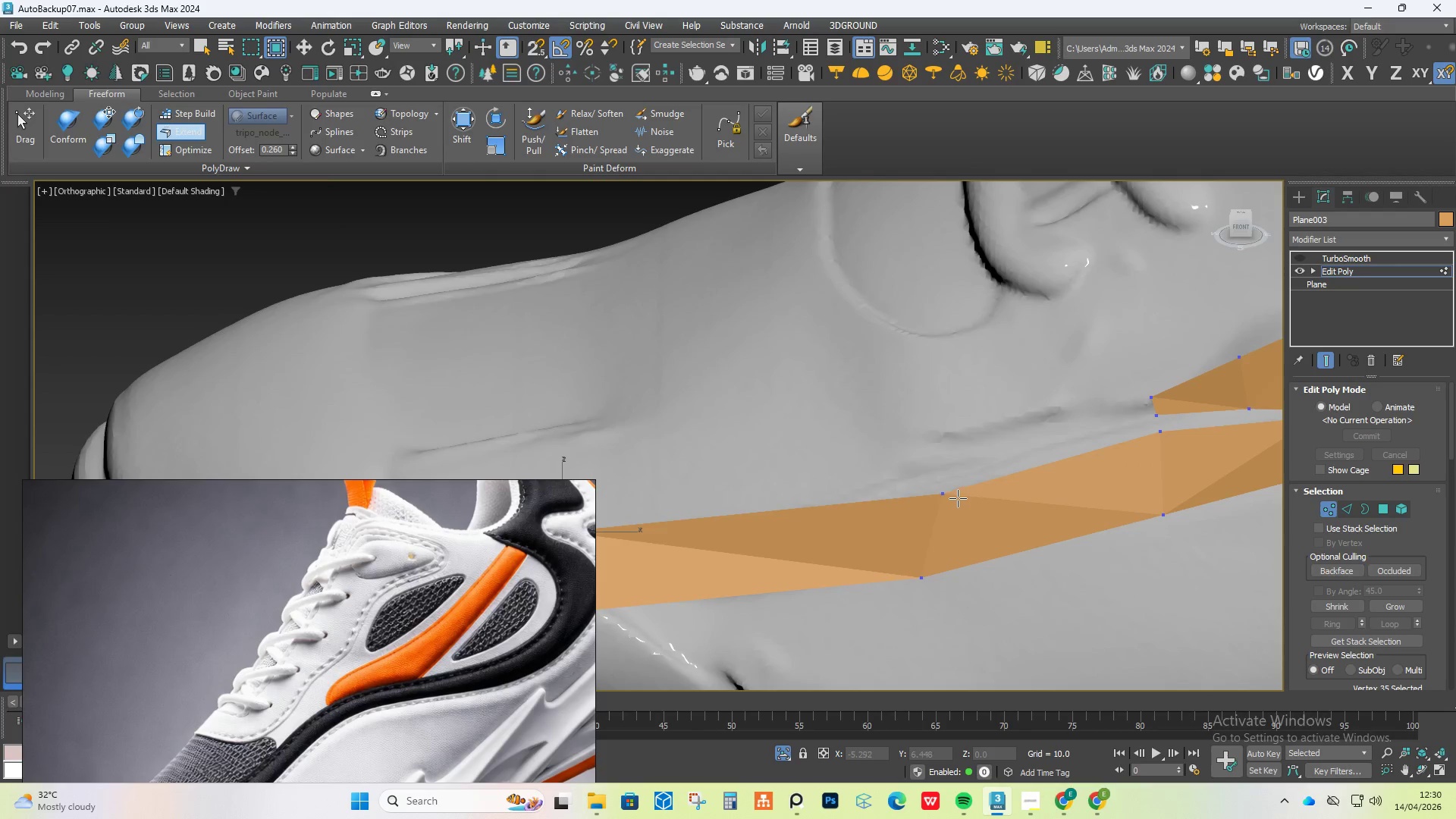 
left_click_drag(start_coordinate=[947, 494], to_coordinate=[946, 488])
 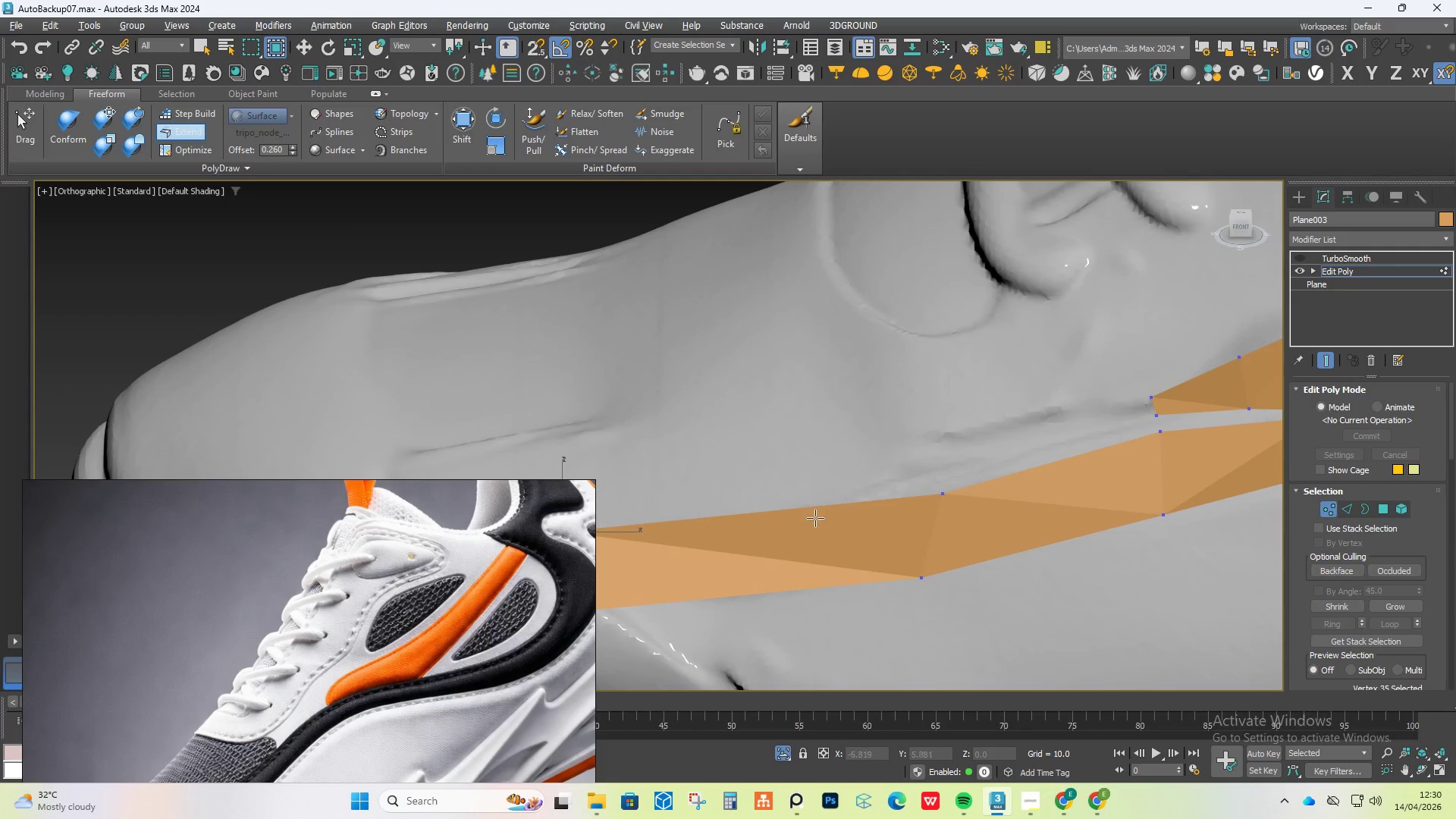 
hold_key(key=ControlLeft, duration=4.8)
 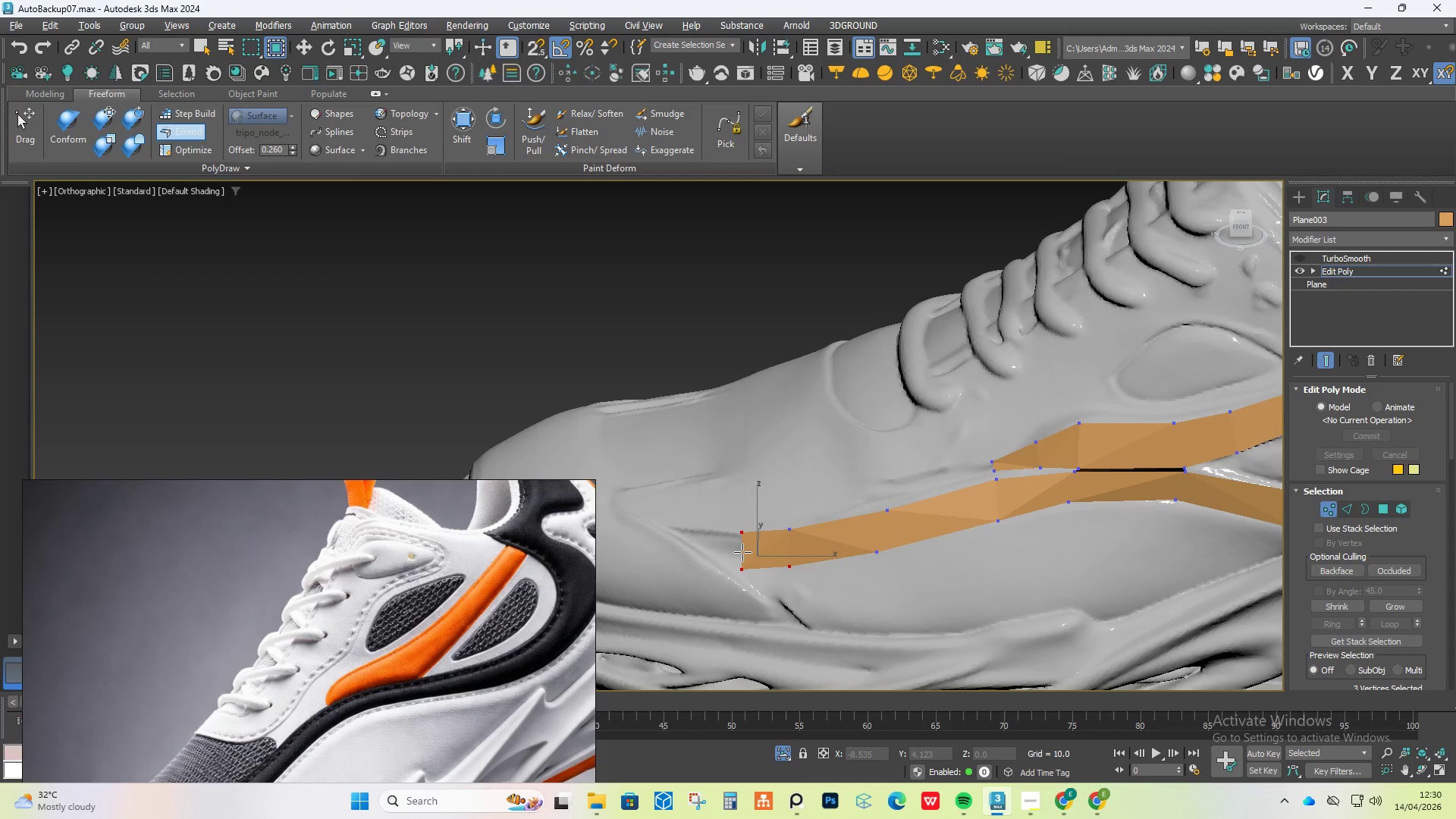 
key(Shift+ShiftLeft)
 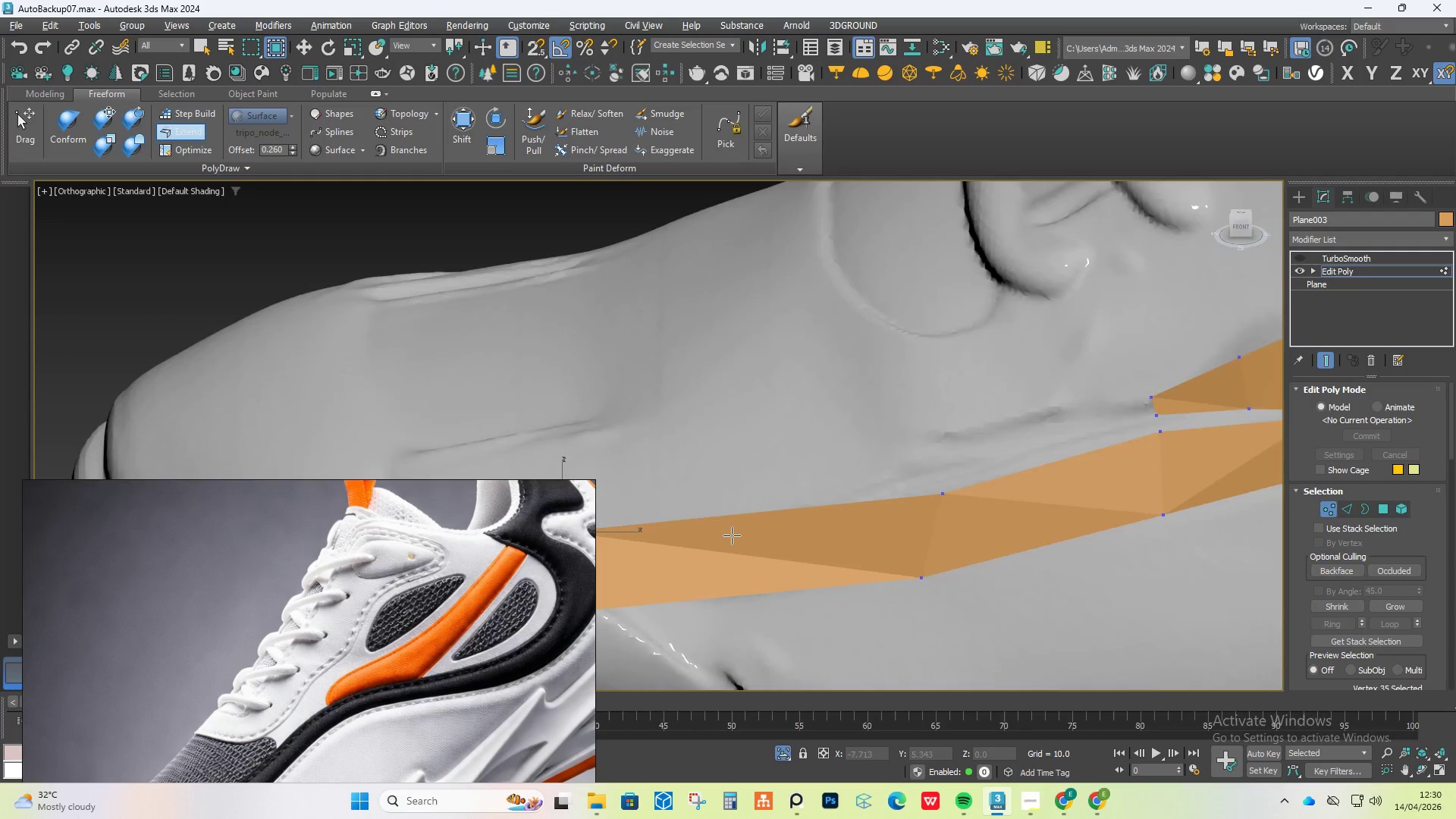 
hold_key(key=AltLeft, duration=3.78)
 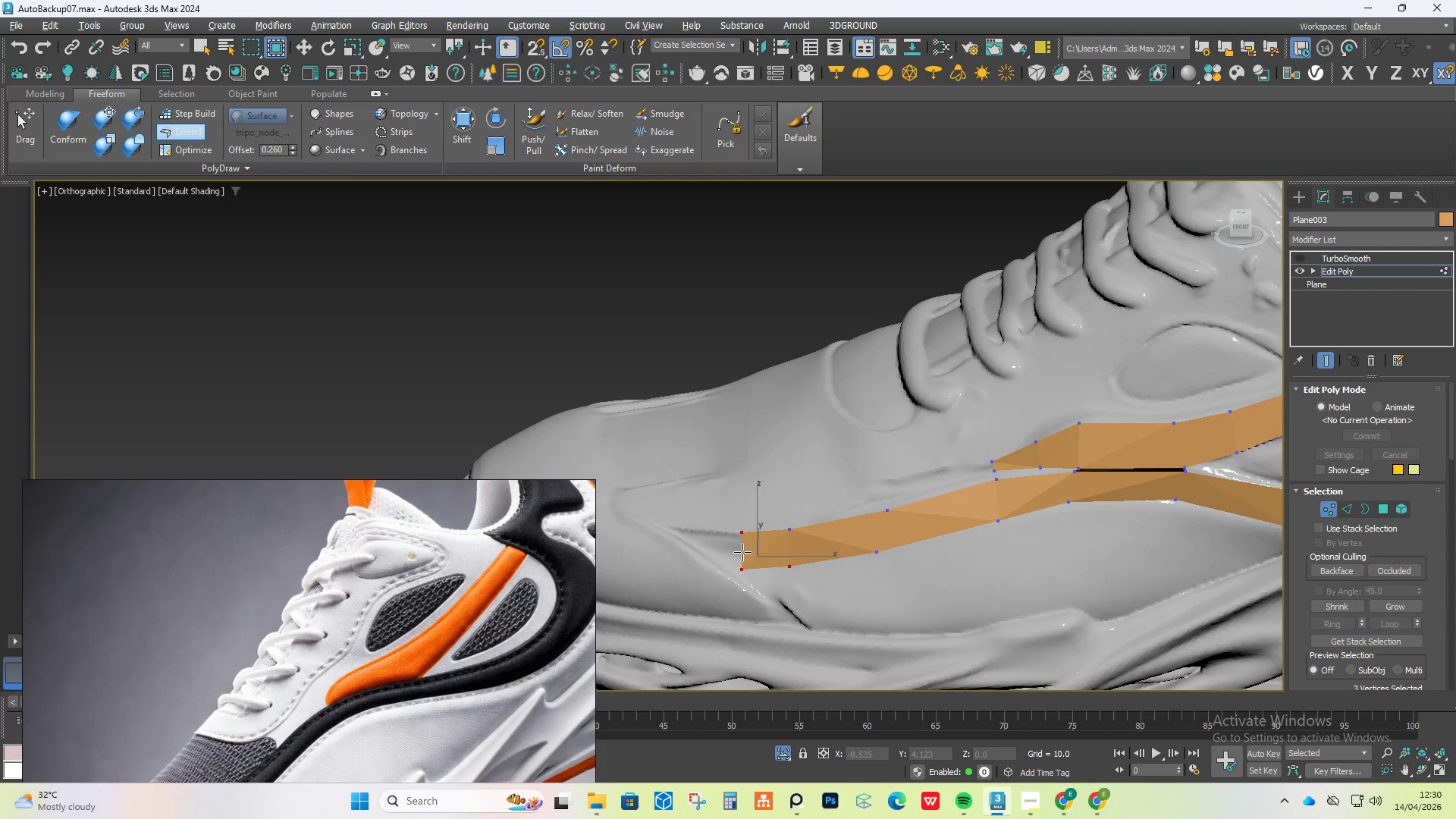 
scroll: coordinate [747, 535], scroll_direction: down, amount: 2.0
 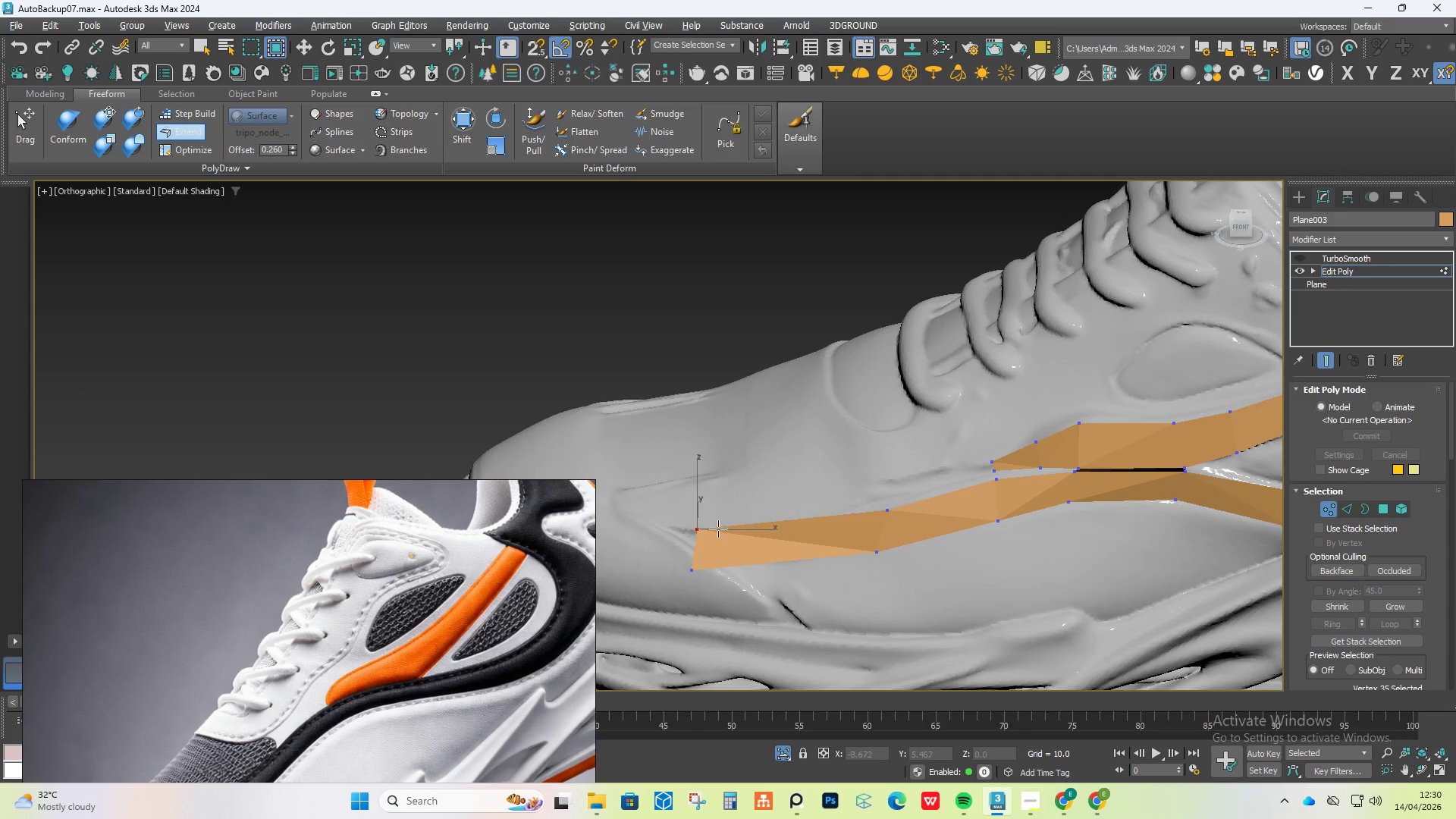 
hold_key(key=ShiftLeft, duration=1.5)
left_click_drag(start_coordinate=[698, 526], to_coordinate=[789, 529])
 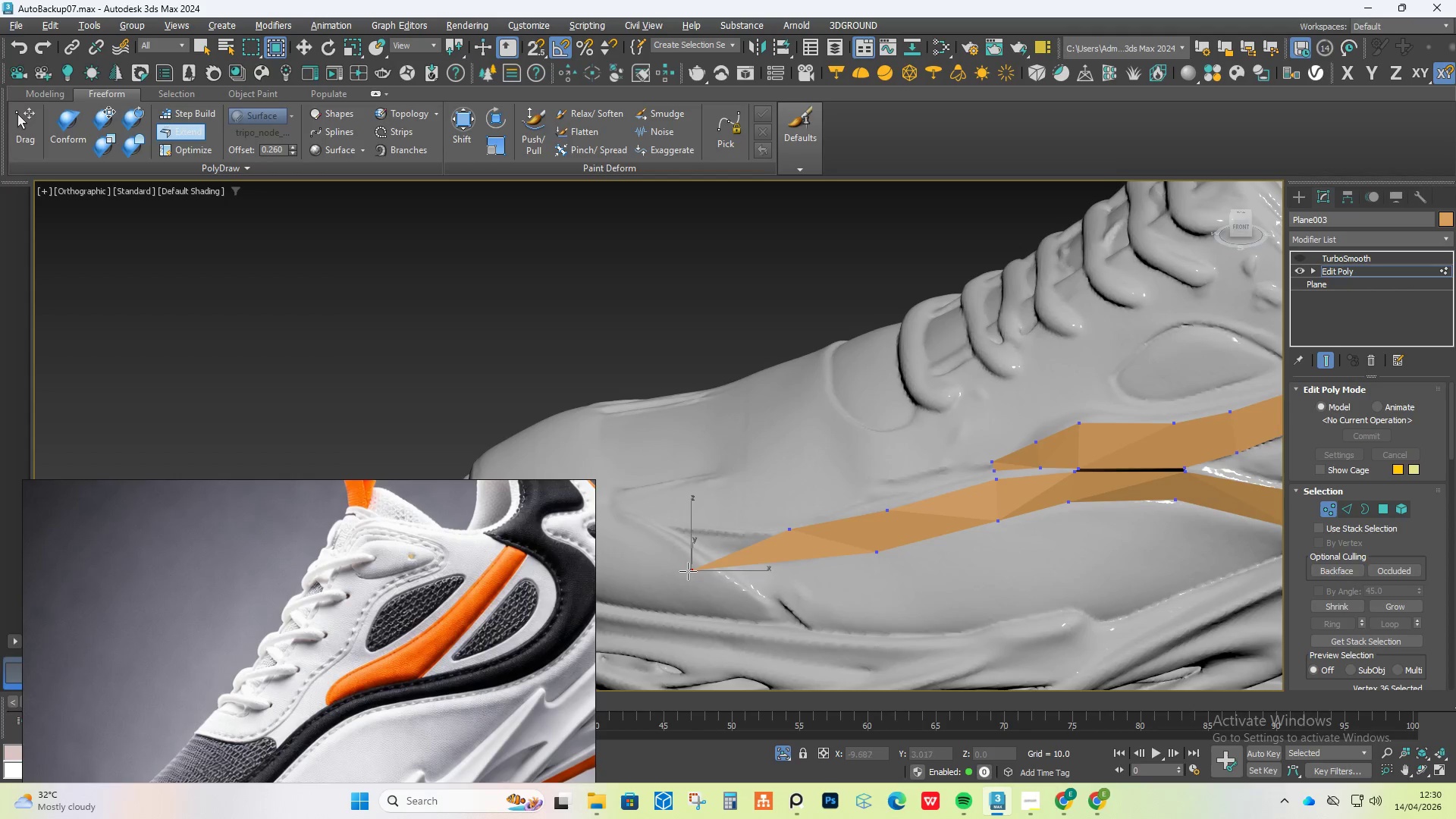 
hold_key(key=ShiftLeft, duration=1.52)
left_click_drag(start_coordinate=[688, 571], to_coordinate=[789, 566])
 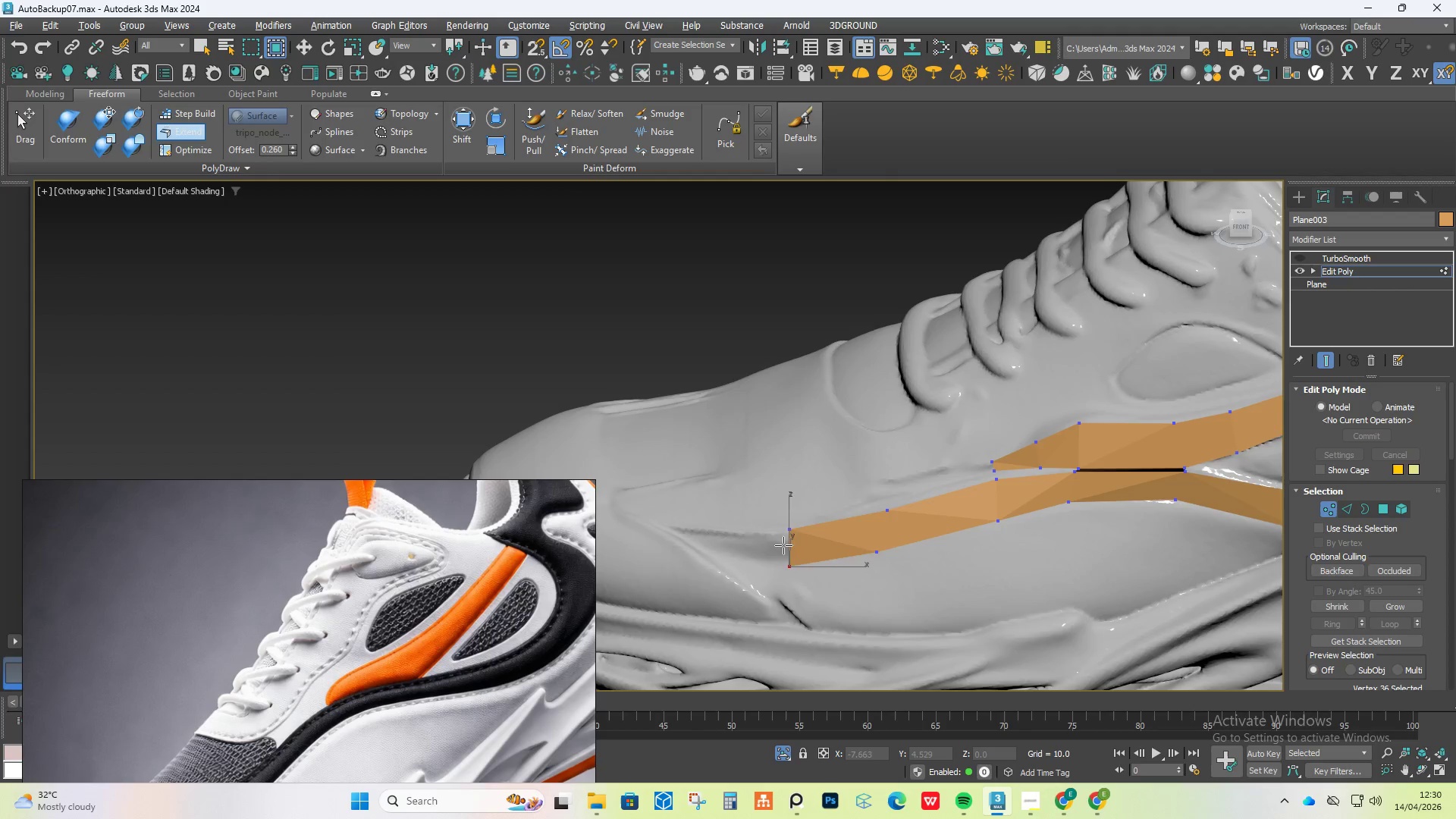 
hold_key(key=ShiftLeft, duration=1.26)
left_click_drag(start_coordinate=[783, 545], to_coordinate=[742, 552])
 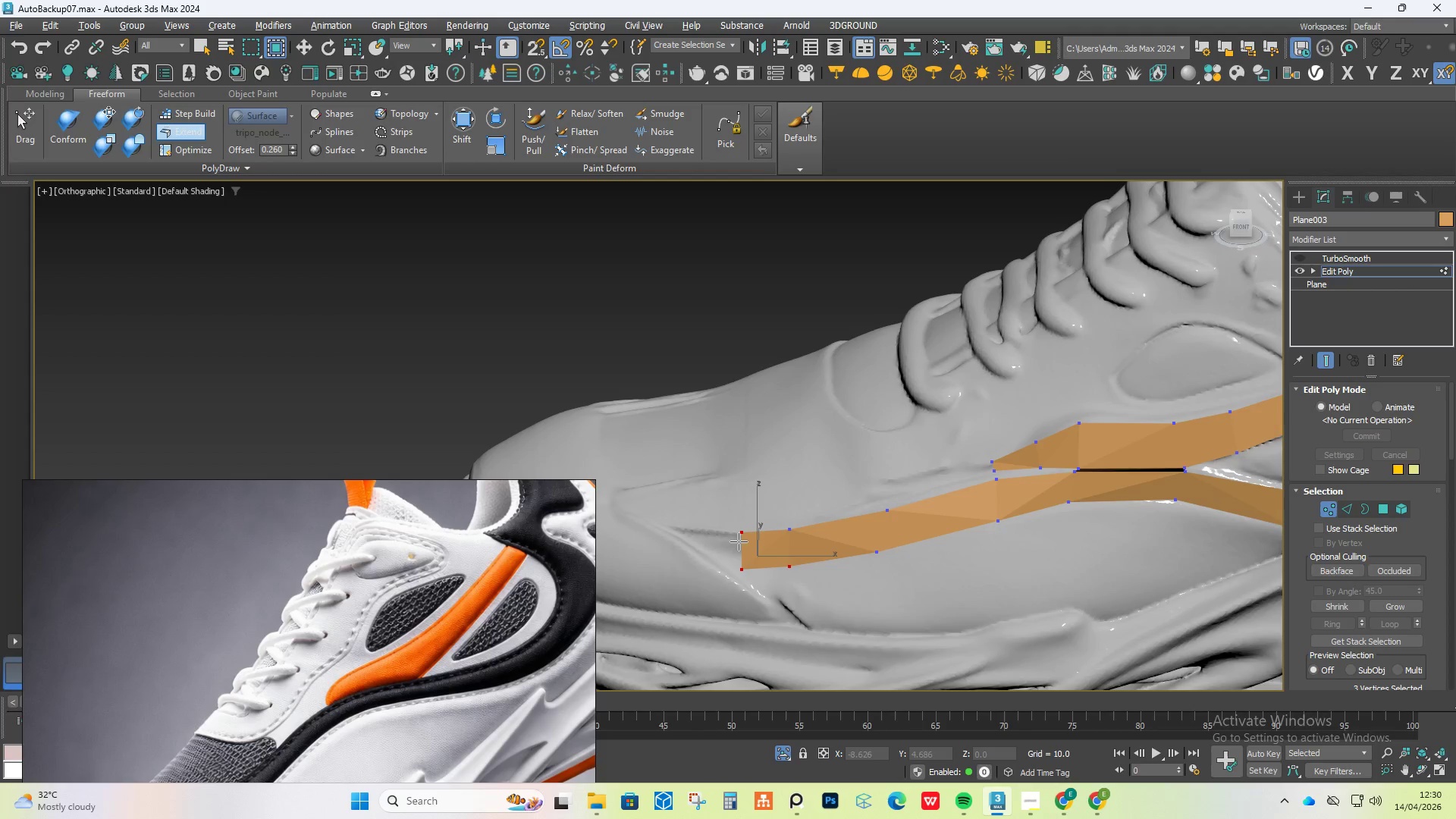 
hold_key(key=AltLeft, duration=0.89)
 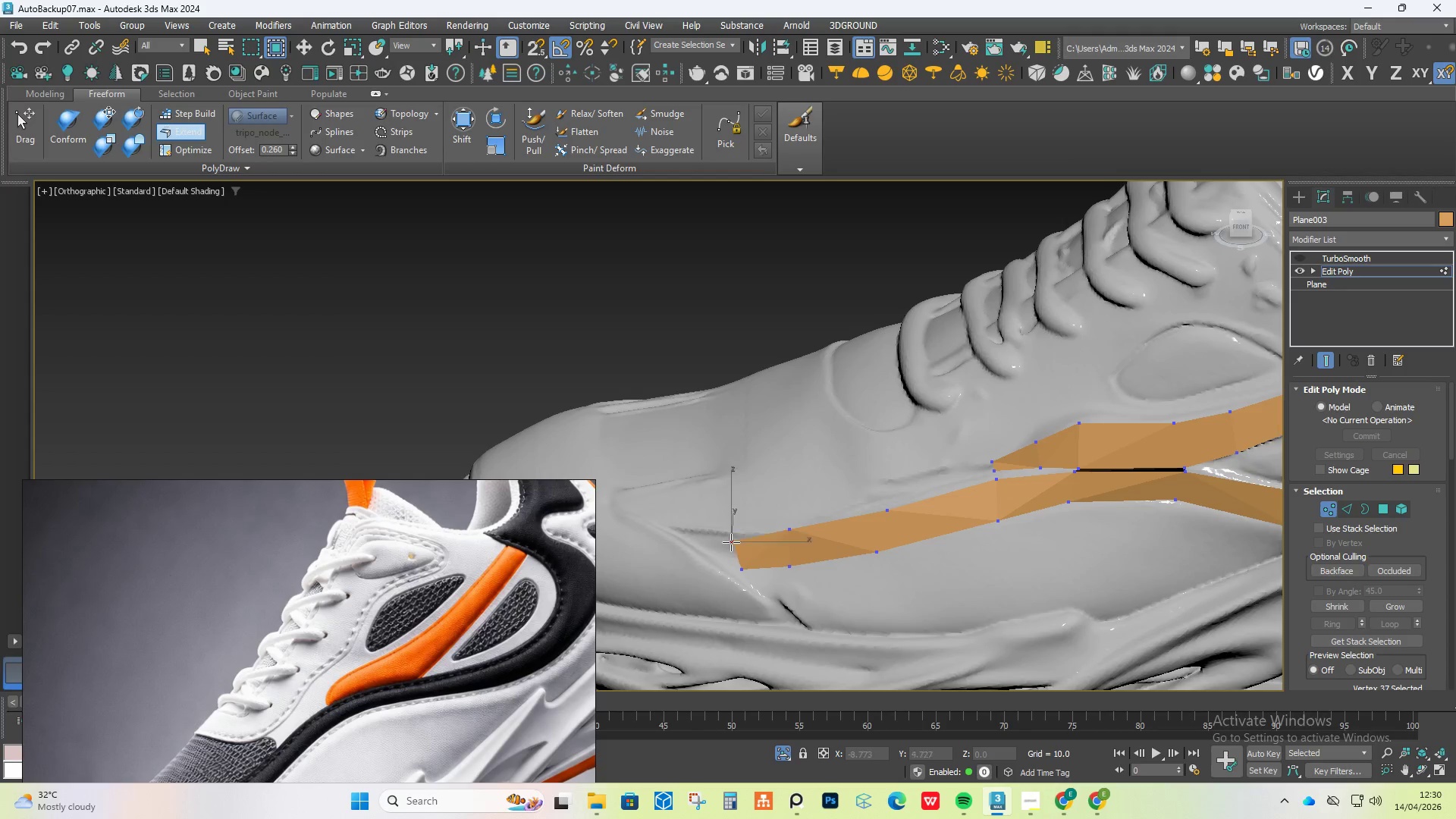 
hold_key(key=ControlLeft, duration=0.89)
 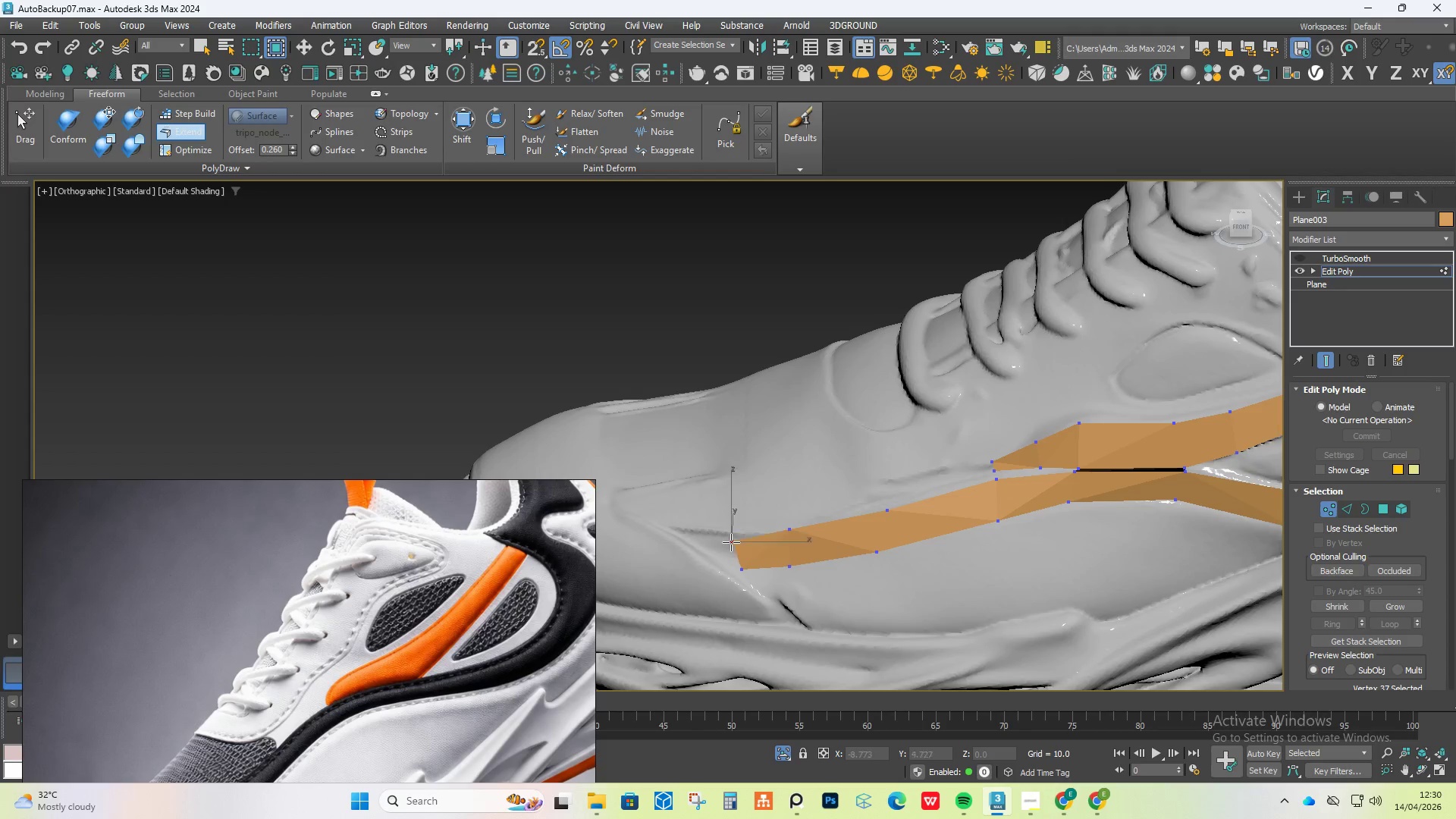 
key(Alt+Control+Shift+ShiftLeft)
 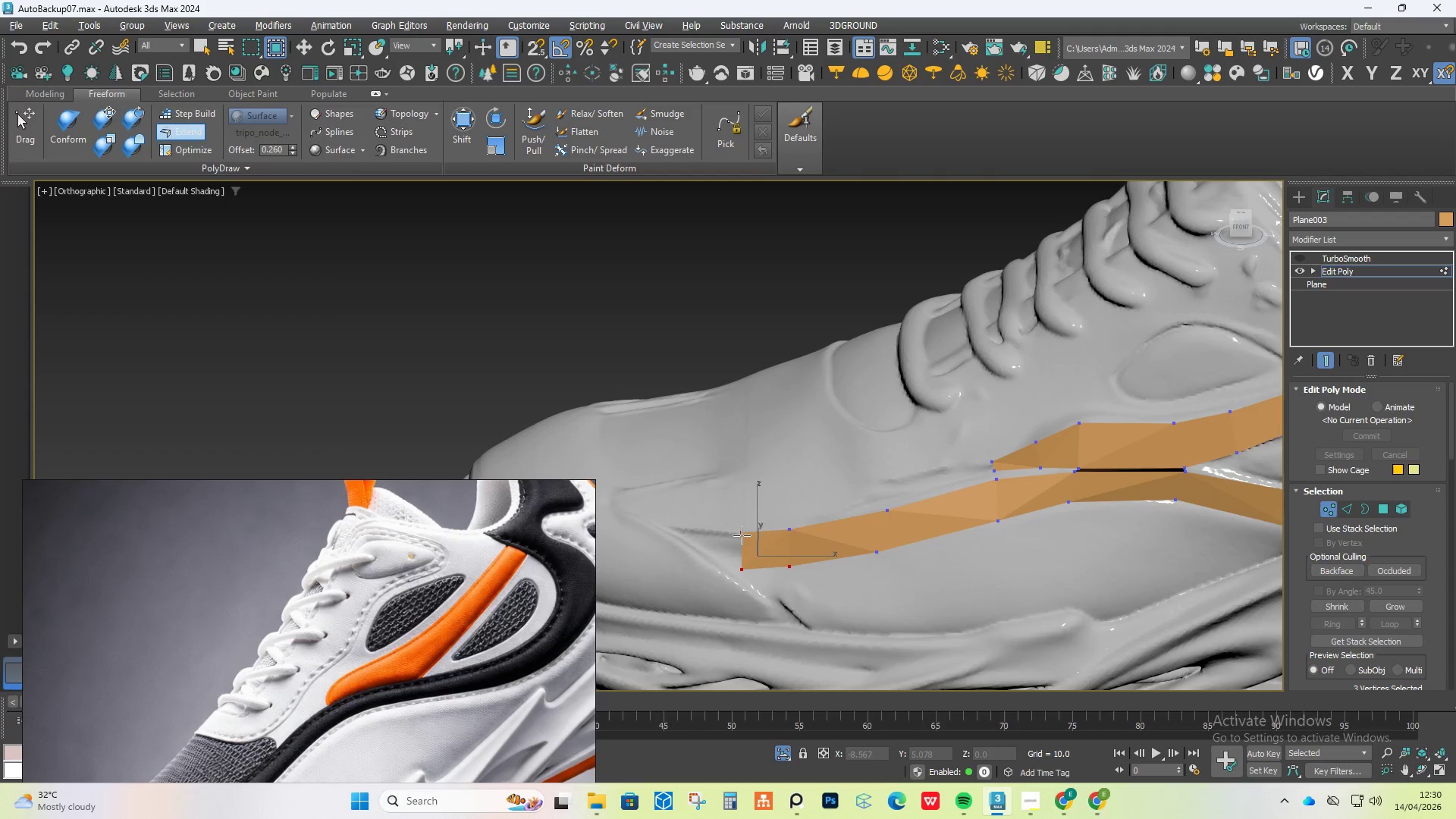 
left_click_drag(start_coordinate=[742, 535], to_coordinate=[686, 533])
 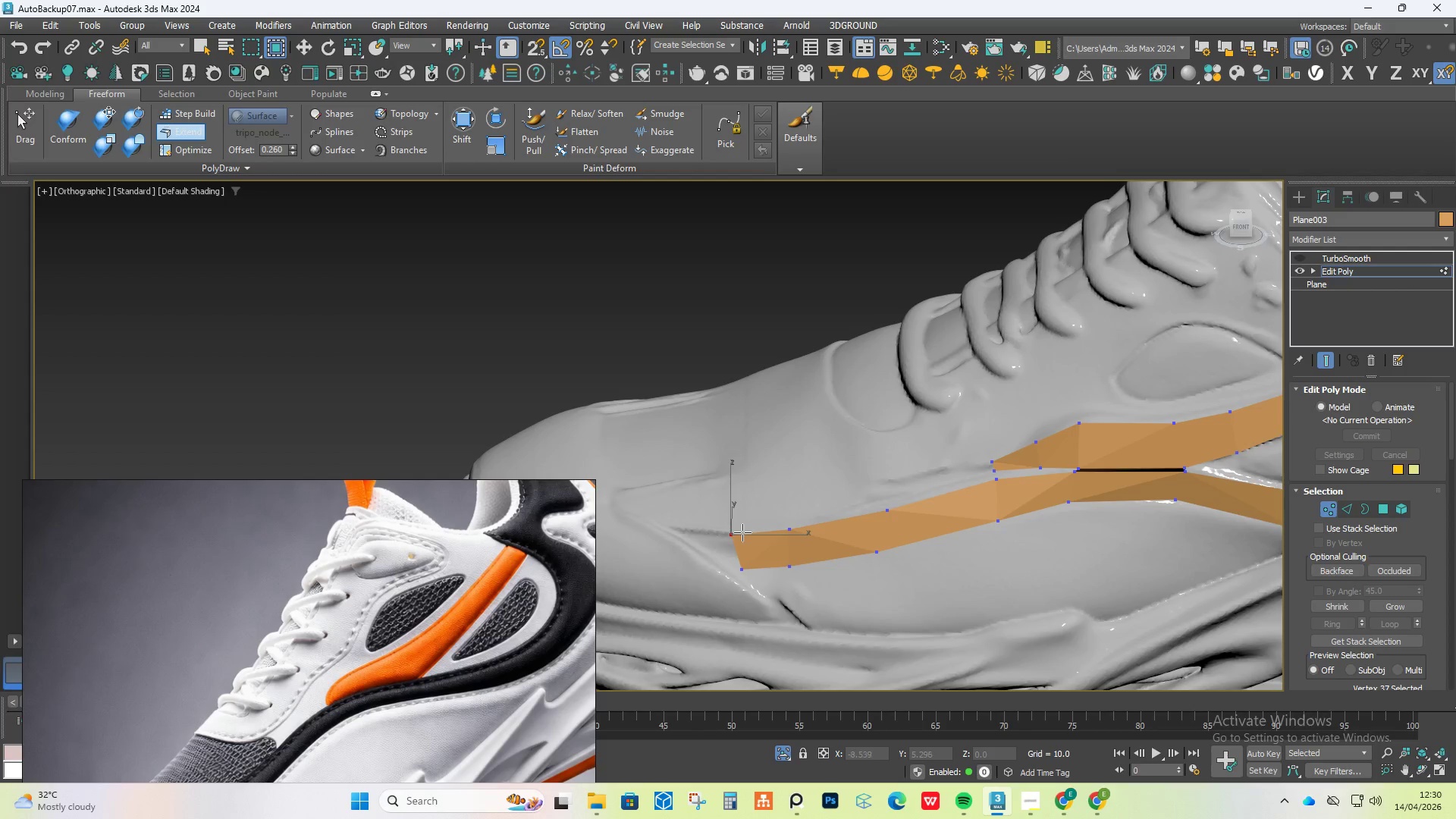 
hold_key(key=ControlLeft, duration=2.83)
hold_key(key=AltLeft, duration=2.75)
hold_key(key=ShiftLeft, duration=1.53)
left_click_drag(start_coordinate=[732, 532], to_coordinate=[667, 527])
 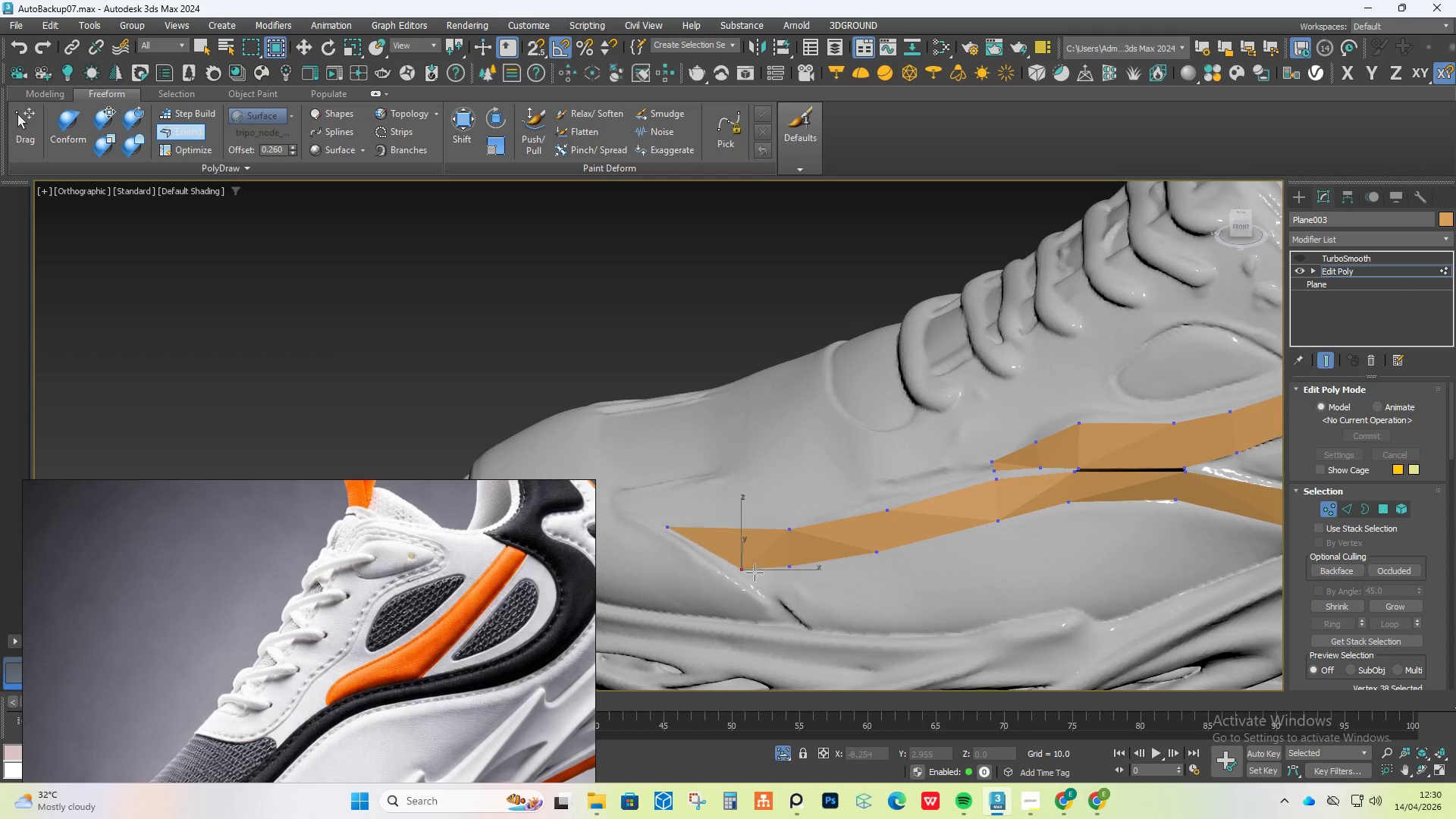 
hold_key(key=ShiftLeft, duration=1.2)
left_click_drag(start_coordinate=[745, 572], to_coordinate=[733, 576])
 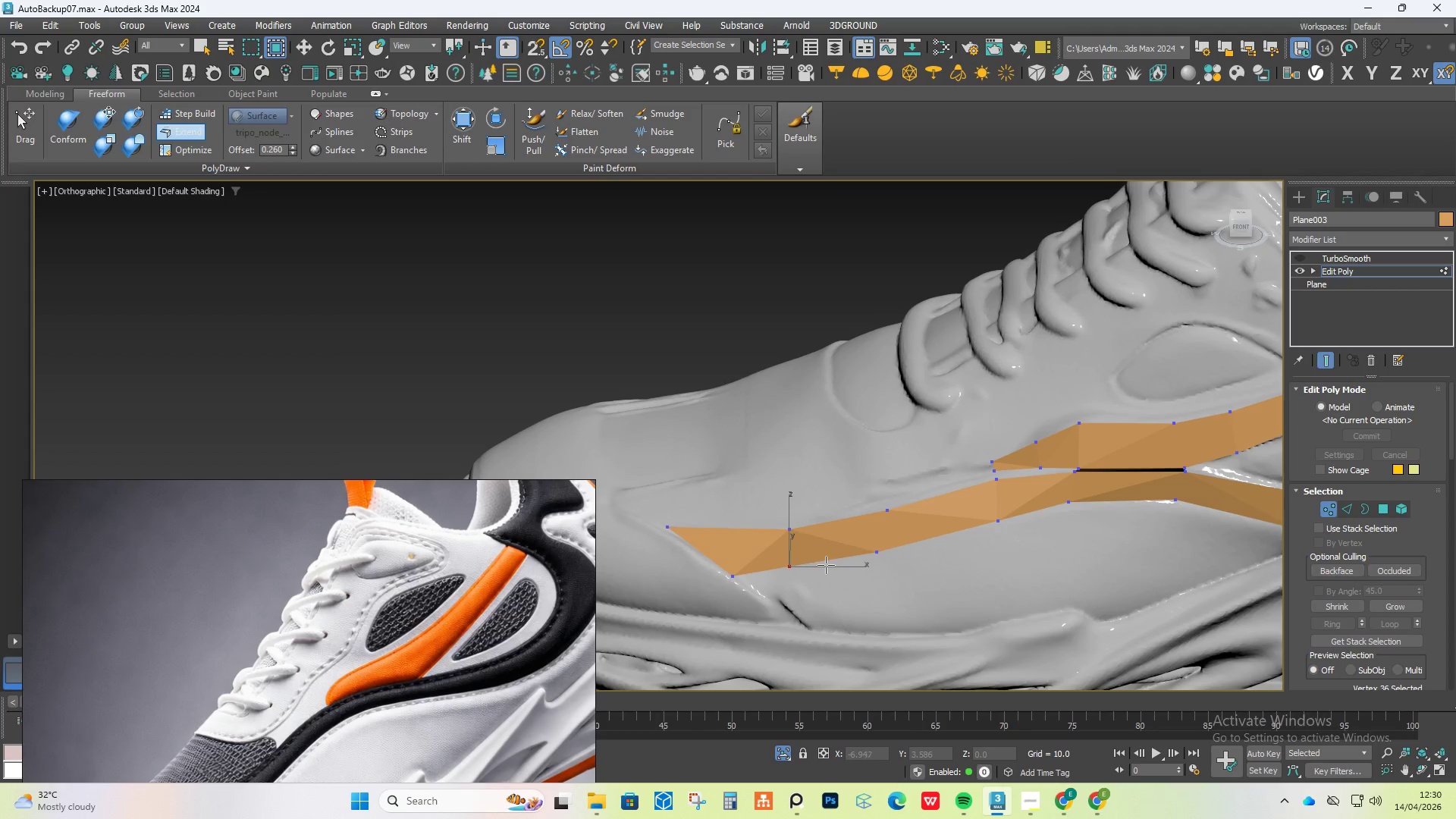 
hold_key(key=AltLeft, duration=1.52)
 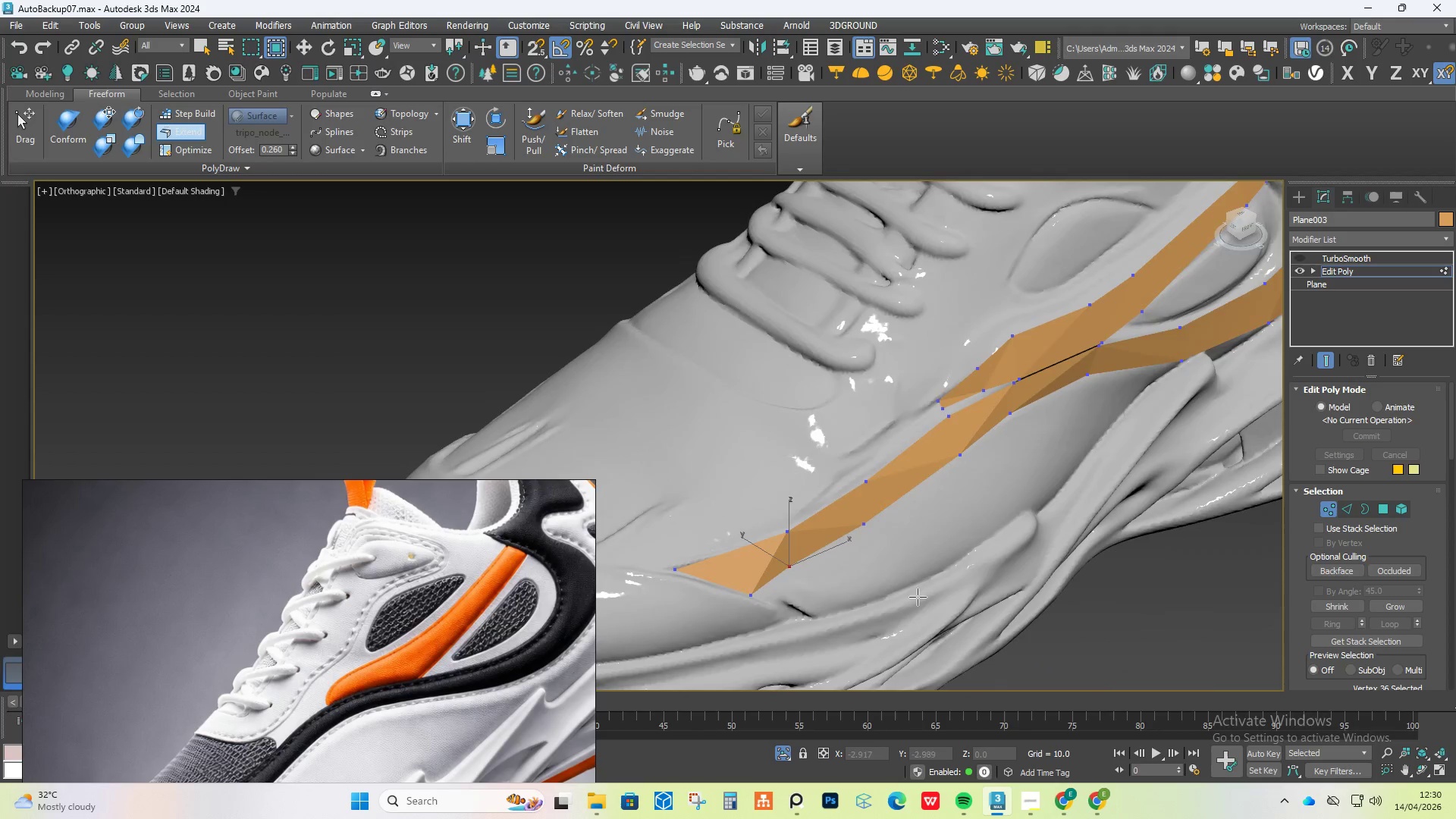 
hold_key(key=AltLeft, duration=0.5)
 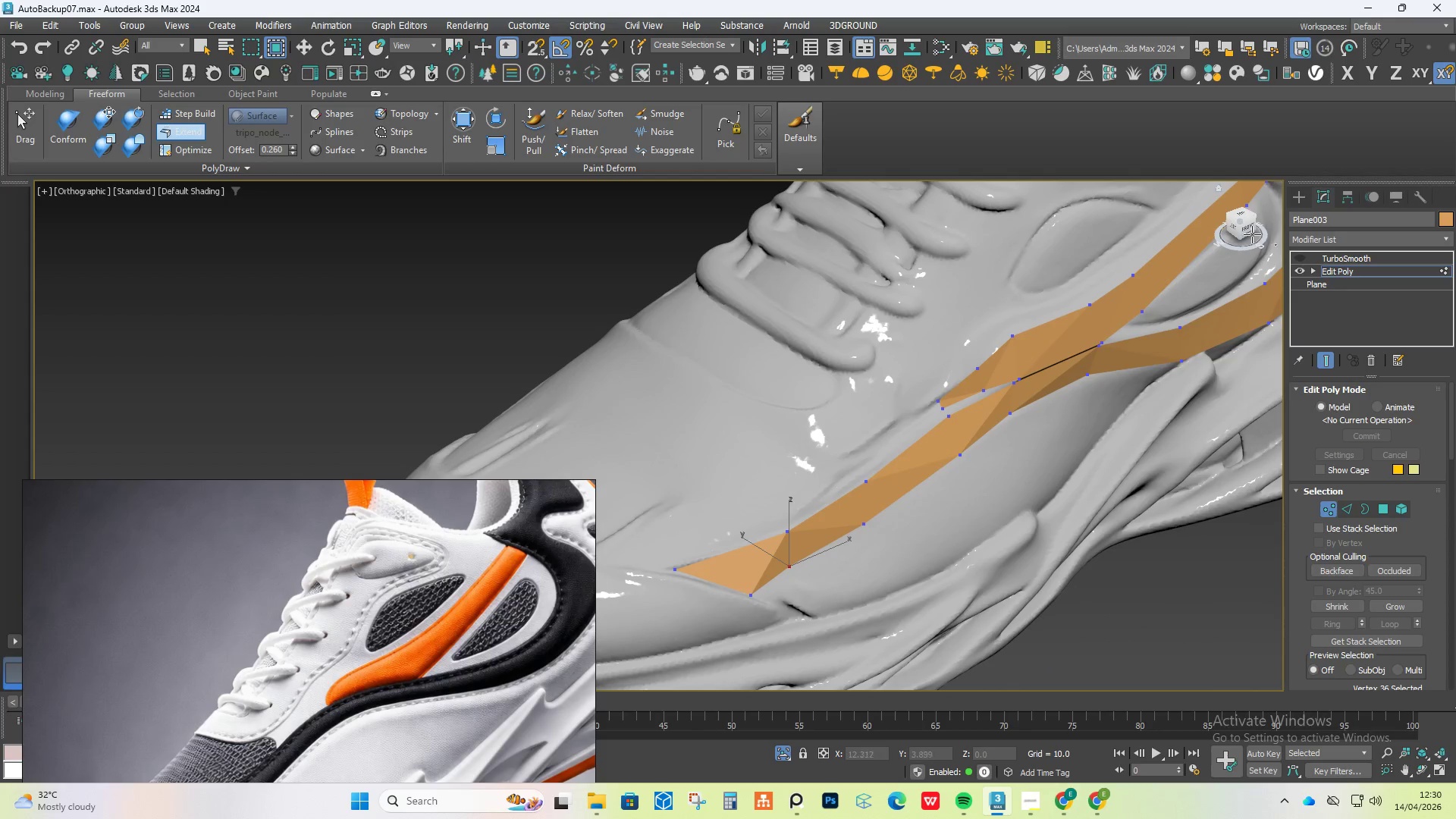 
left_click([1247, 228])
 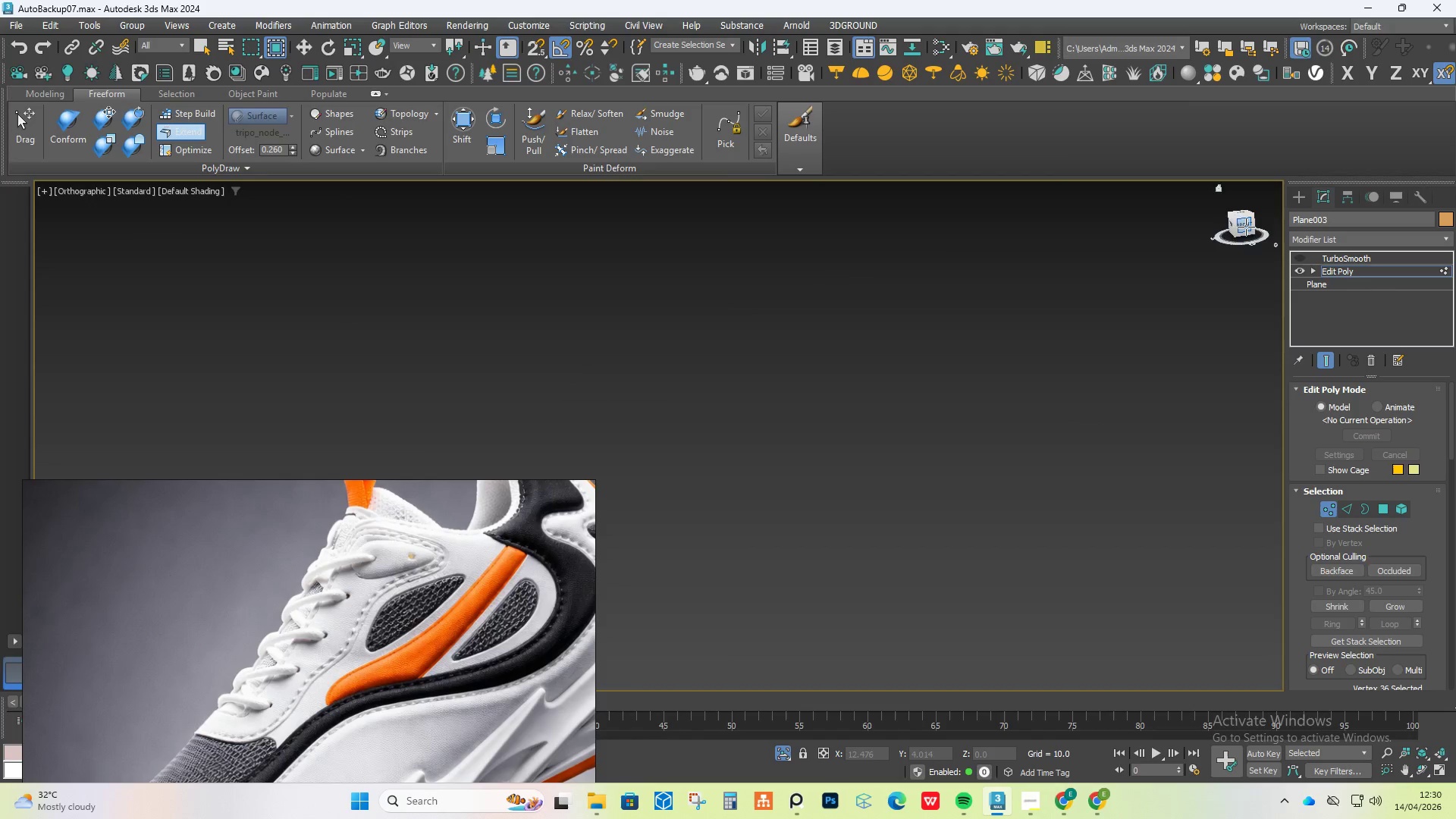 
hold_key(key=Z, duration=0.45)
 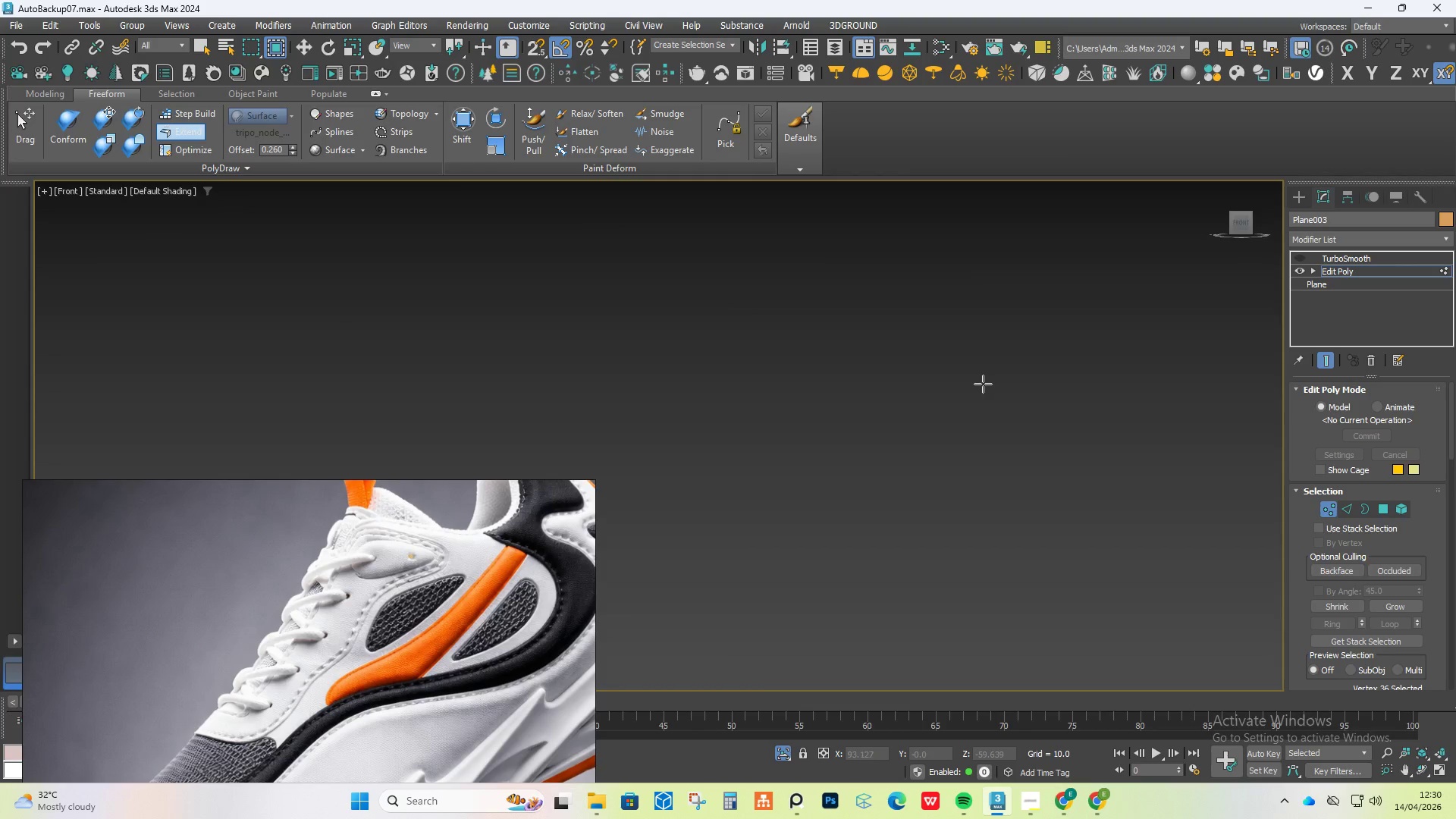 
hold_key(key=Z, duration=0.31)
 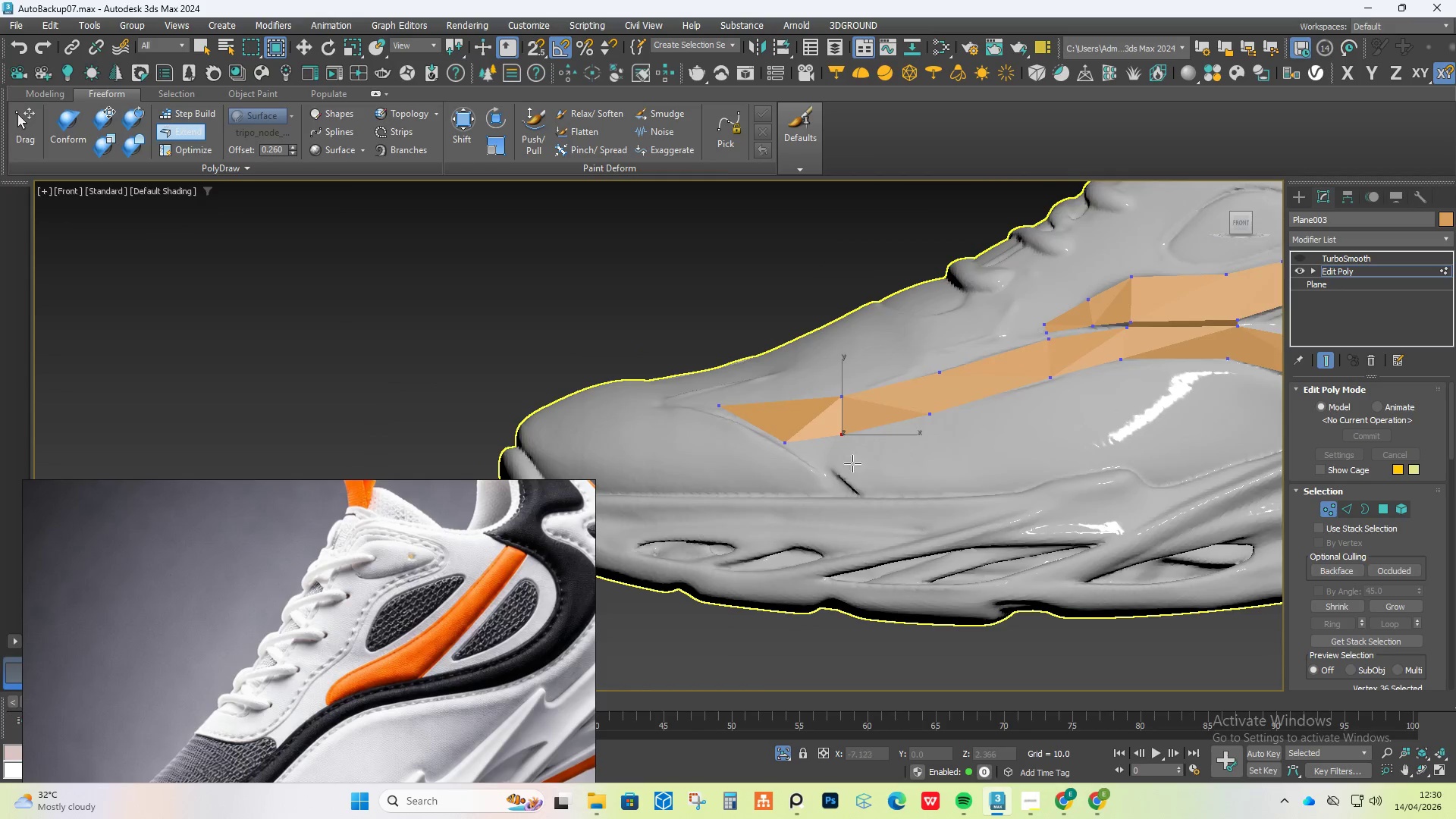 
hold_key(key=ShiftLeft, duration=1.06)
 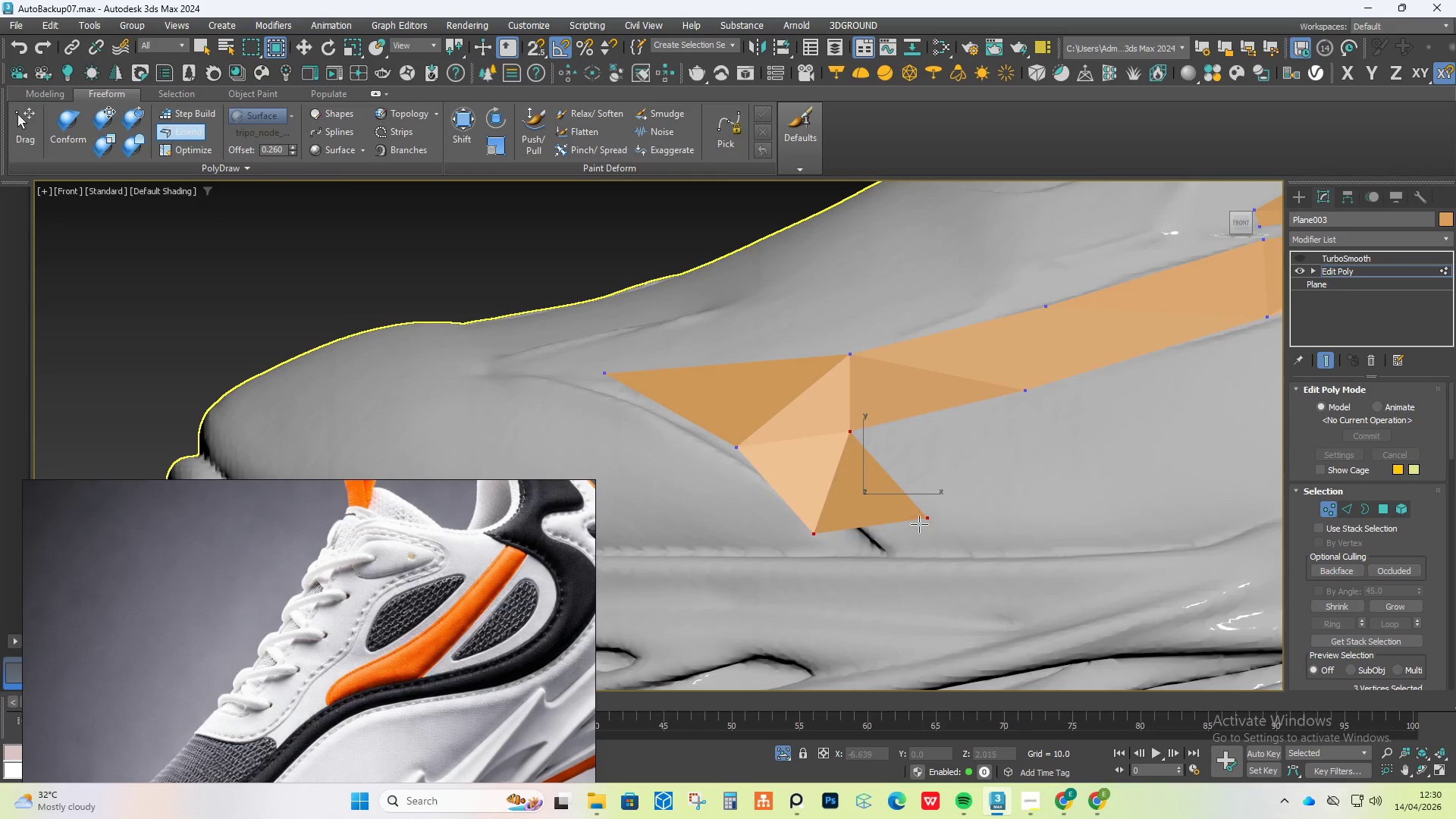 
scroll: coordinate [833, 438], scroll_direction: up, amount: 2.0
 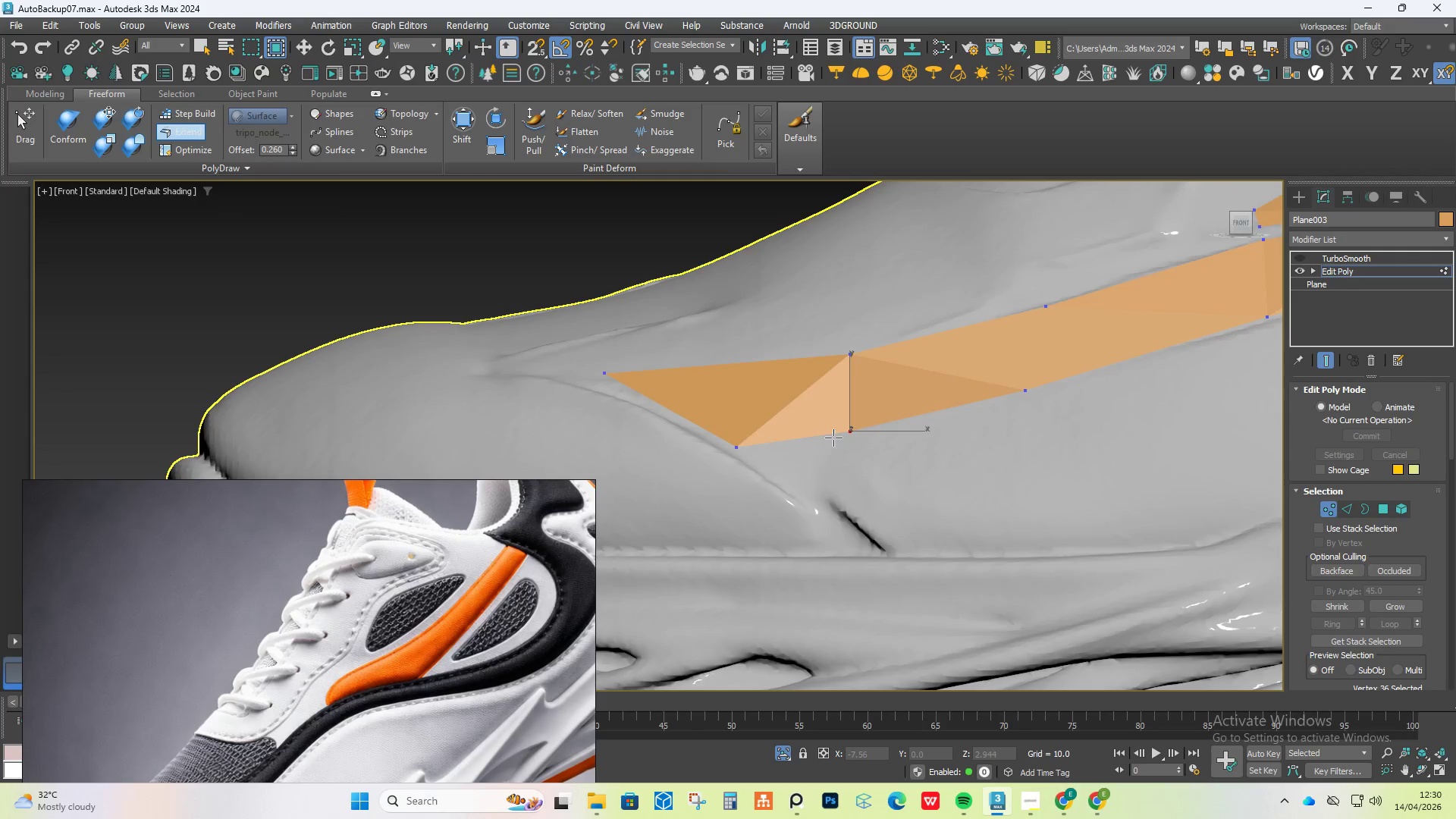 
left_click_drag(start_coordinate=[821, 432], to_coordinate=[871, 527])
 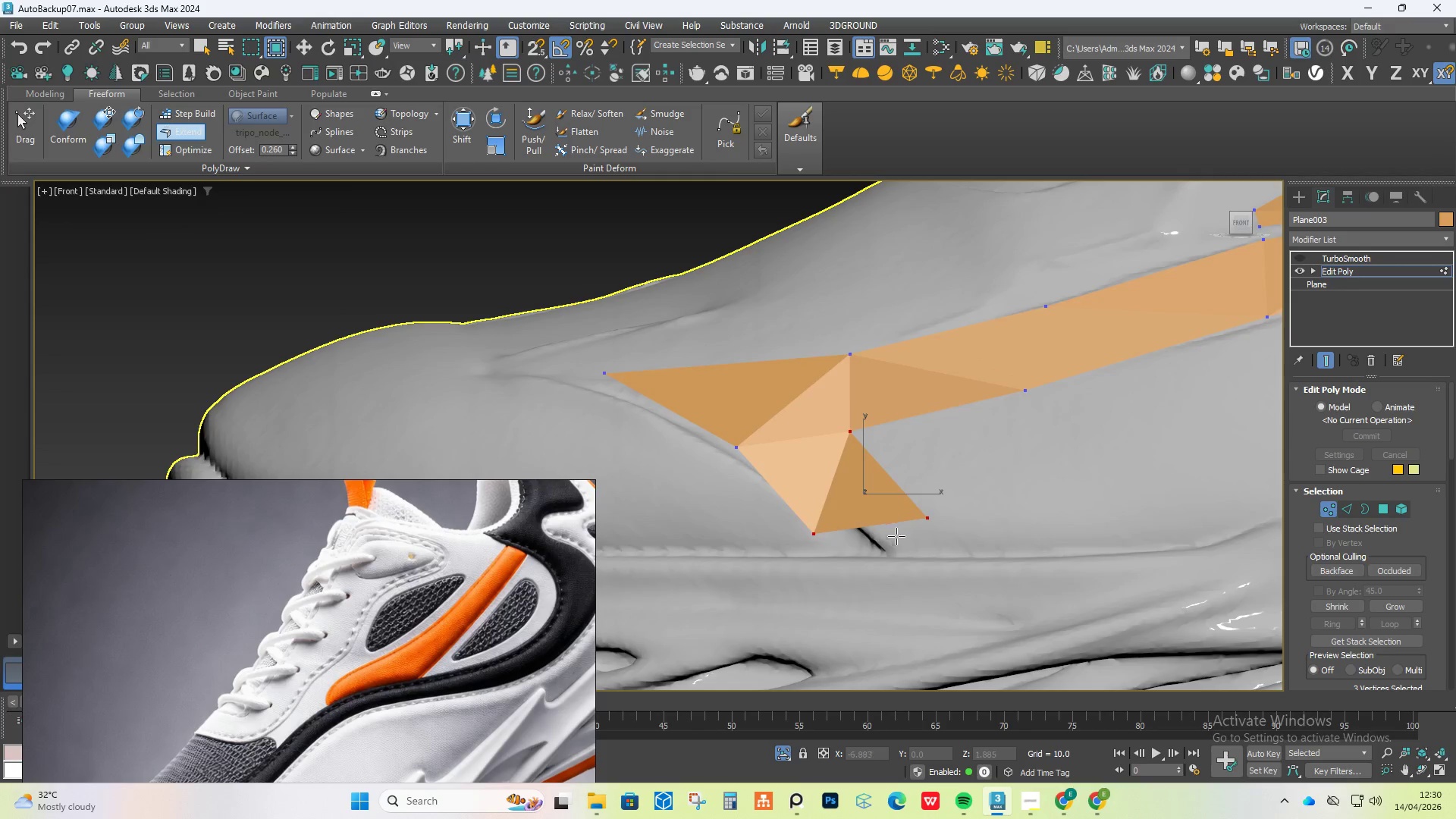 
hold_key(key=ControlLeft, duration=2.42)
hold_key(key=ShiftLeft, duration=2.44)
hold_key(key=AltLeft, duration=1.5)
left_click_drag(start_coordinate=[923, 519], to_coordinate=[937, 556])
 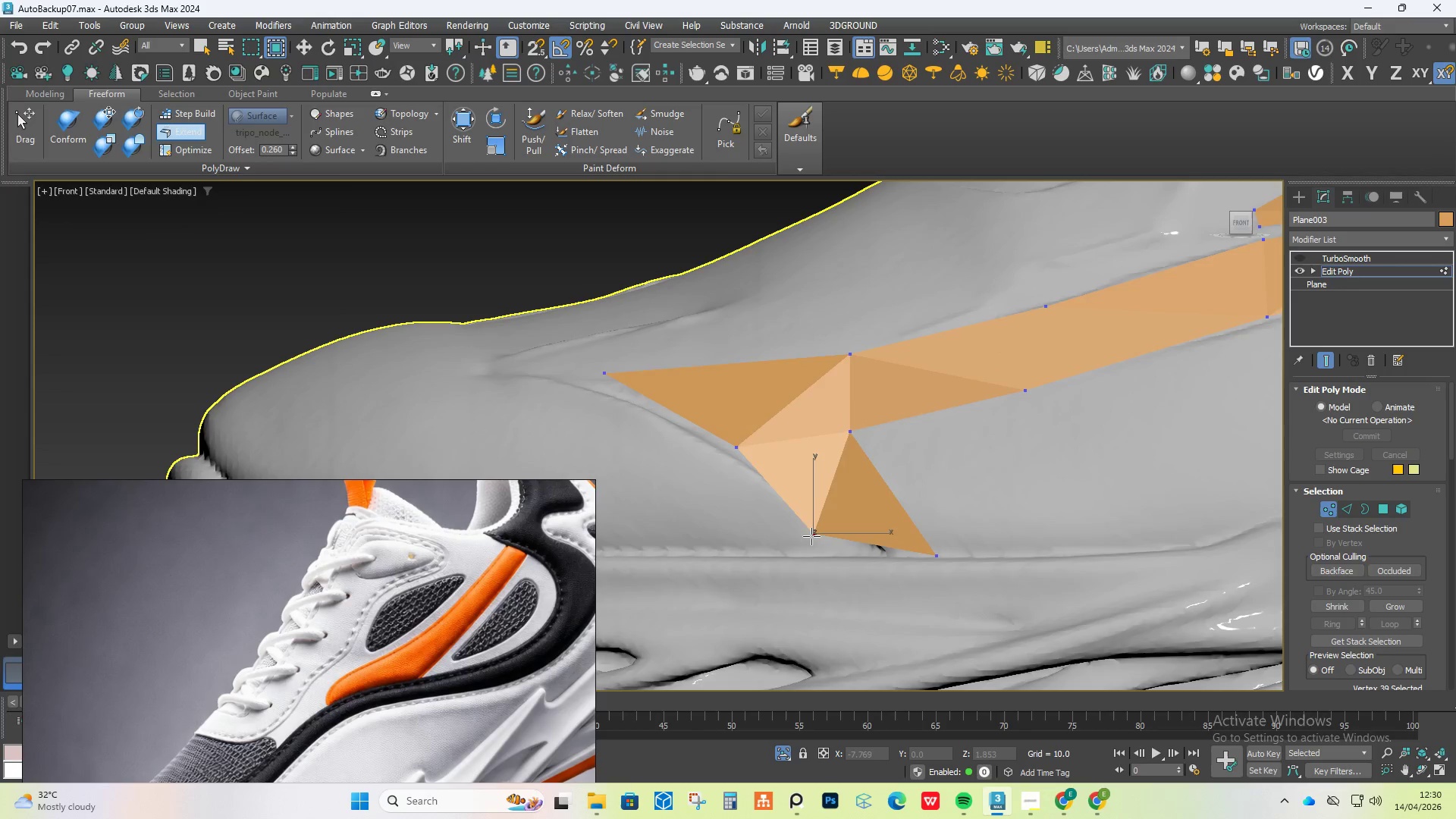 
left_click_drag(start_coordinate=[810, 535], to_coordinate=[819, 560])
 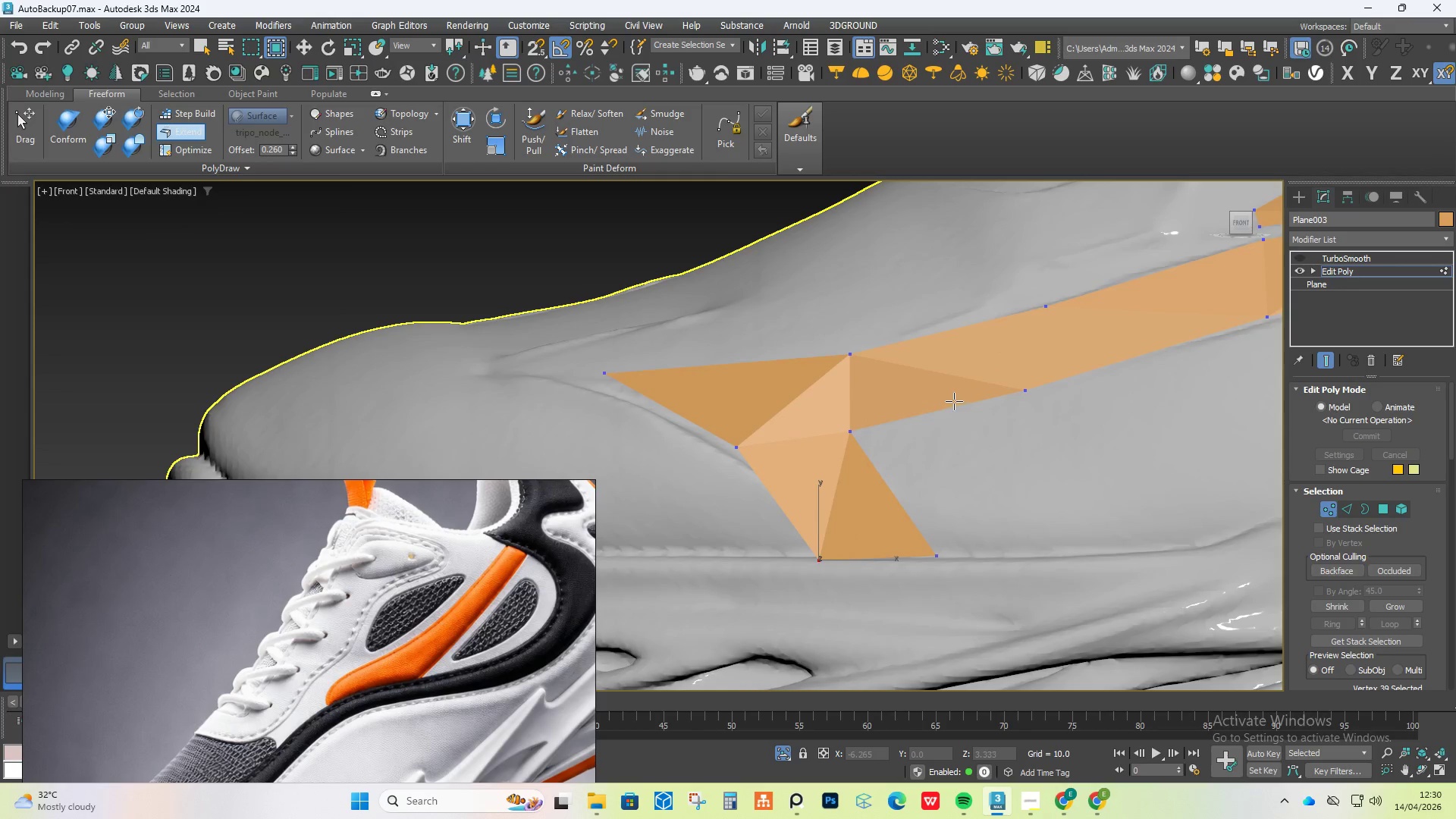 
hold_key(key=AltLeft, duration=0.91)
 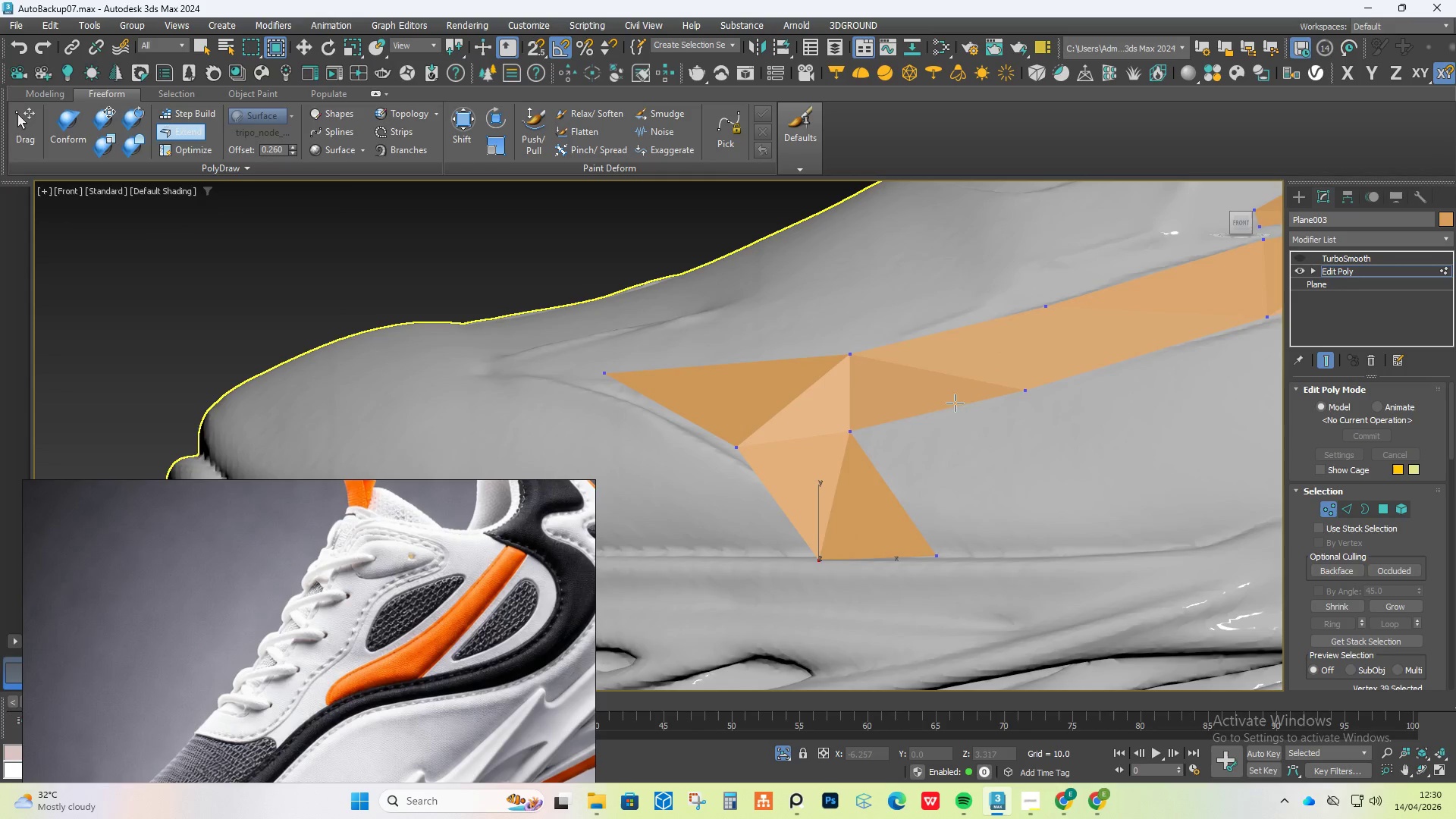 
hold_key(key=ShiftLeft, duration=4.94)
left_click_drag(start_coordinate=[955, 406], to_coordinate=[1025, 526])
 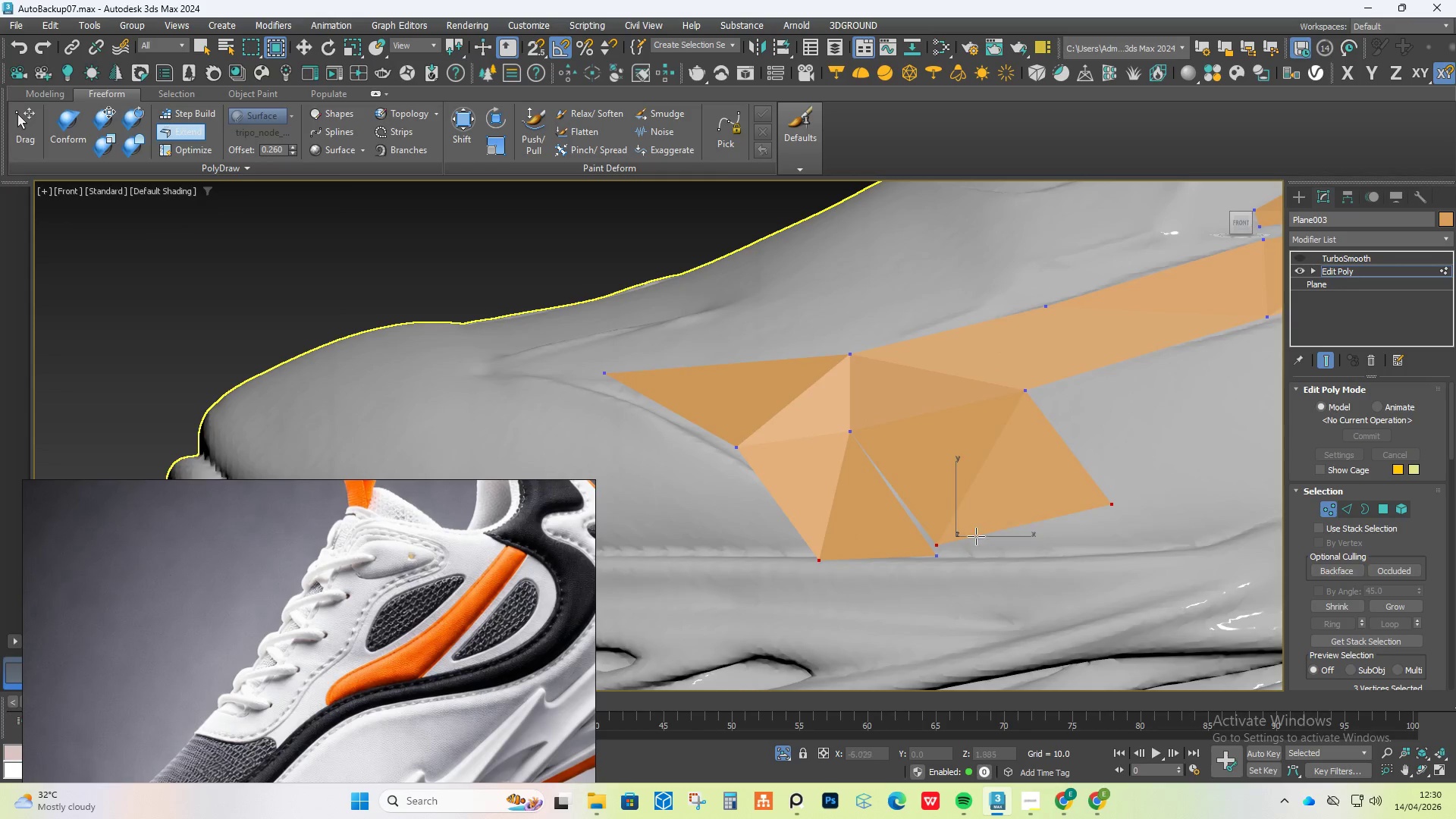 
hold_key(key=ControlLeft, duration=3.78)
hold_key(key=AltLeft, duration=1.51)
left_click_drag(start_coordinate=[937, 544], to_coordinate=[947, 559])
 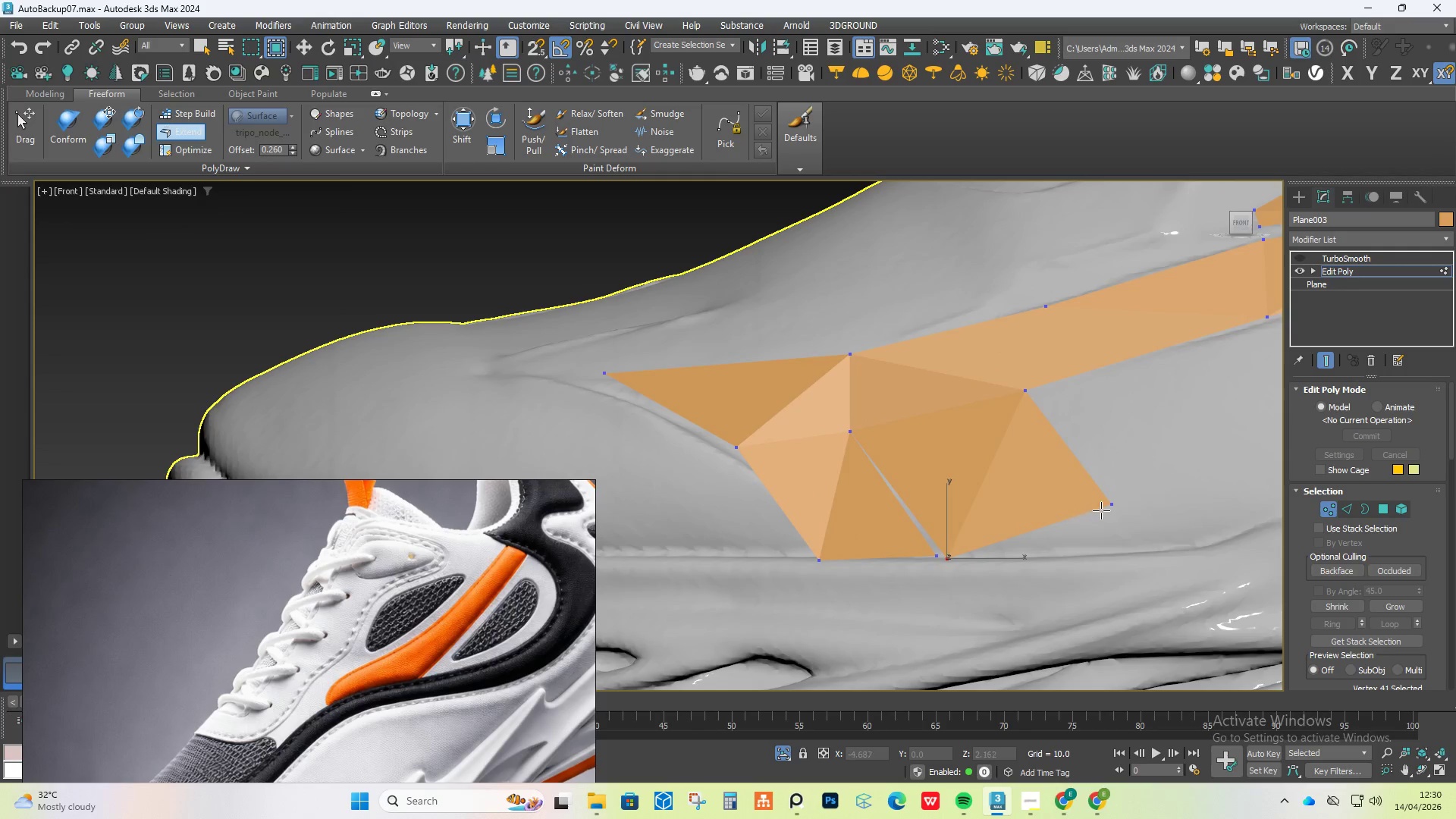 
hold_key(key=AltLeft, duration=1.5)
left_click_drag(start_coordinate=[1100, 504], to_coordinate=[1109, 535])
 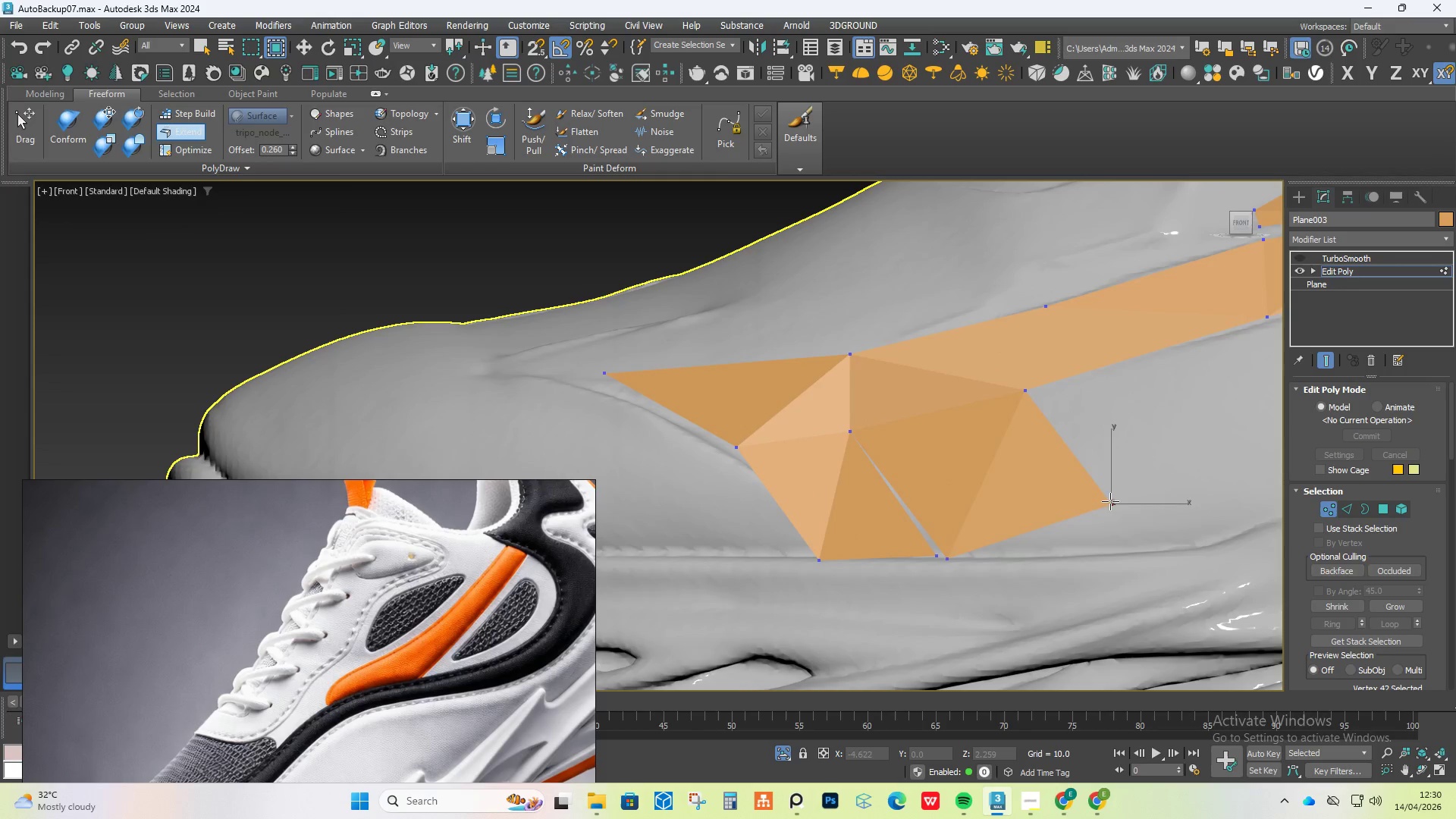 
left_click_drag(start_coordinate=[1114, 501], to_coordinate=[1121, 556])
 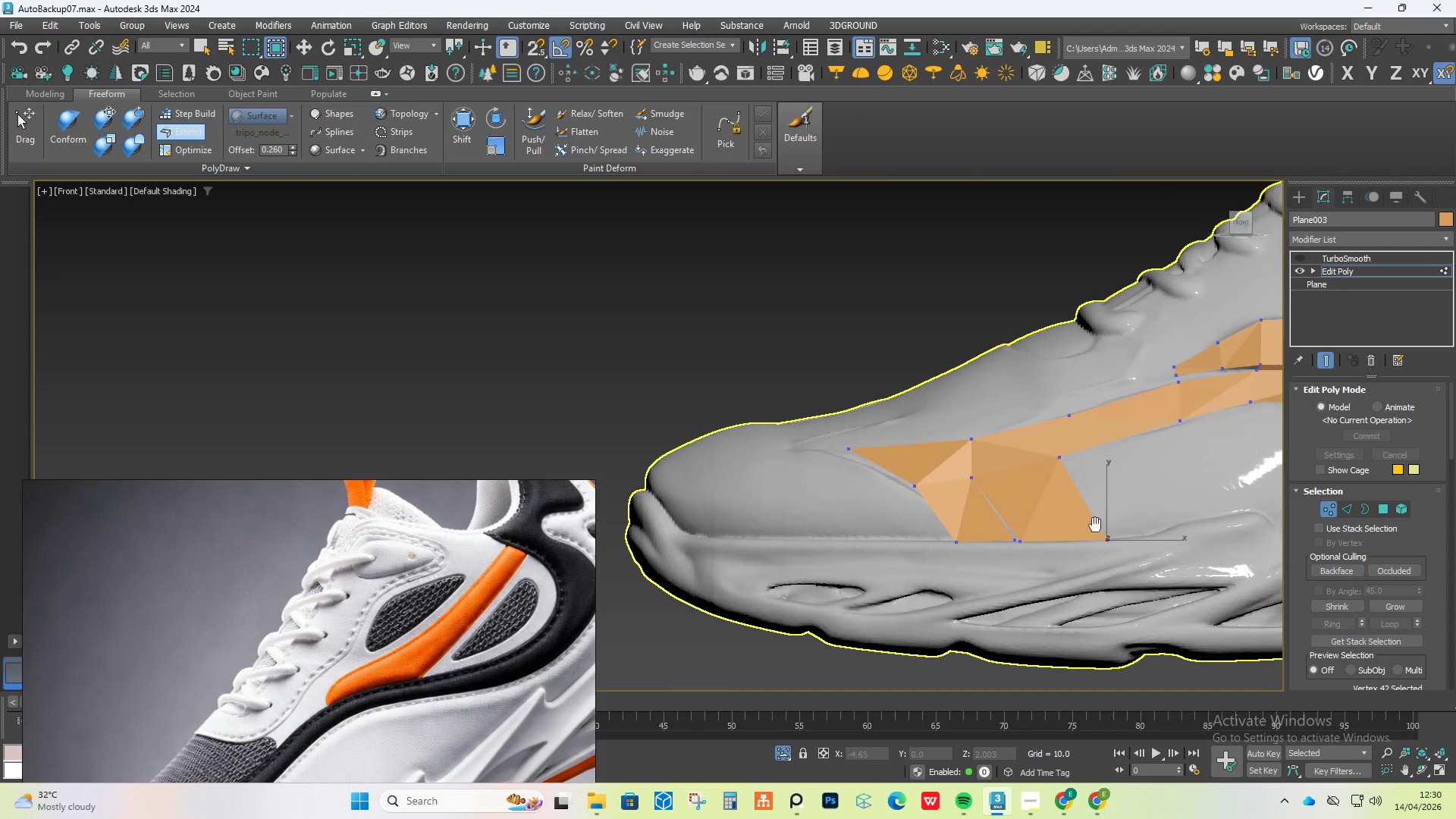 
hold_key(key=AltLeft, duration=0.73)
 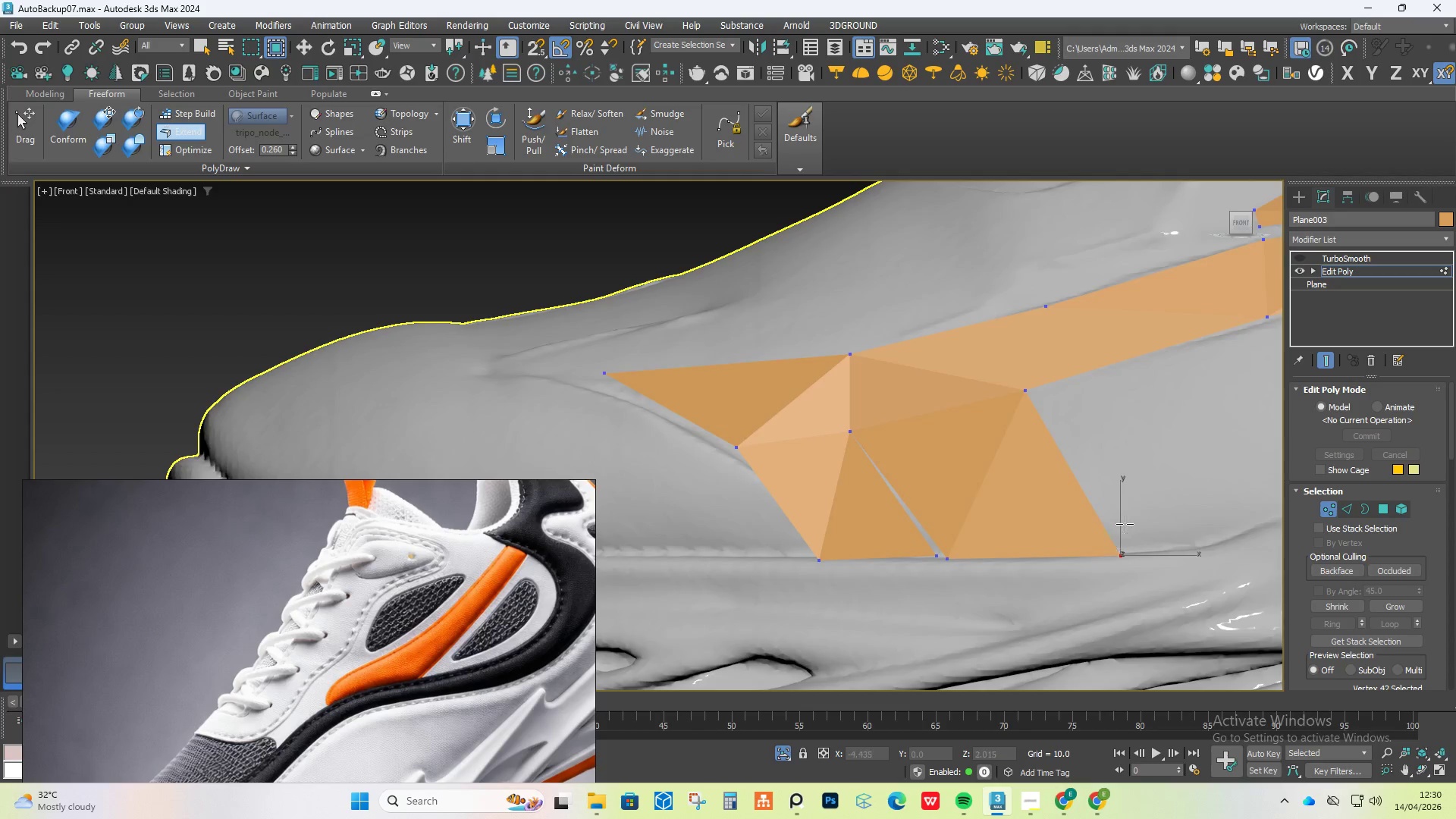 
scroll: coordinate [1125, 524], scroll_direction: down, amount: 2.0
 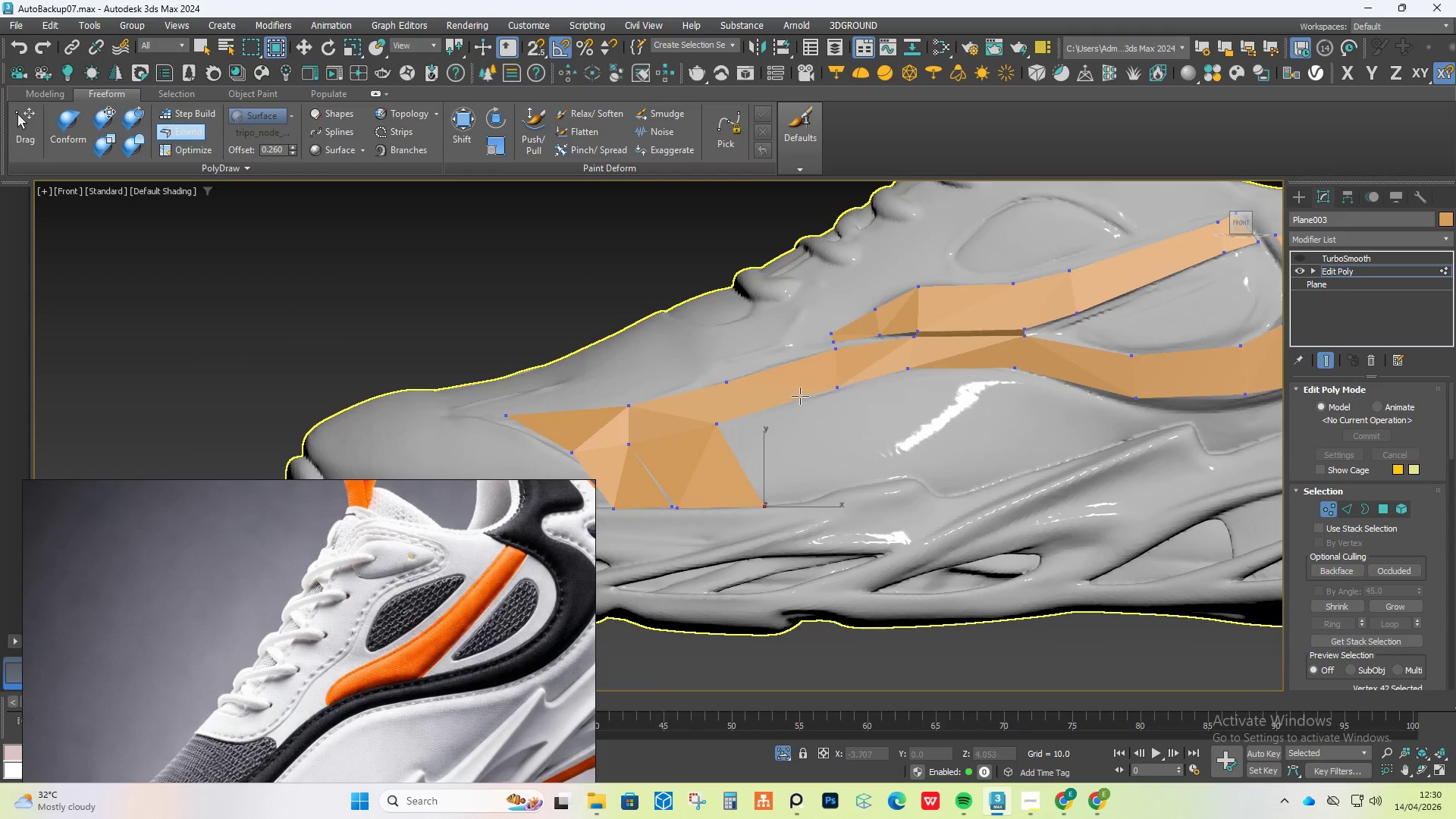 
hold_key(key=ShiftLeft, duration=4.01)
left_click_drag(start_coordinate=[799, 402], to_coordinate=[890, 529])
 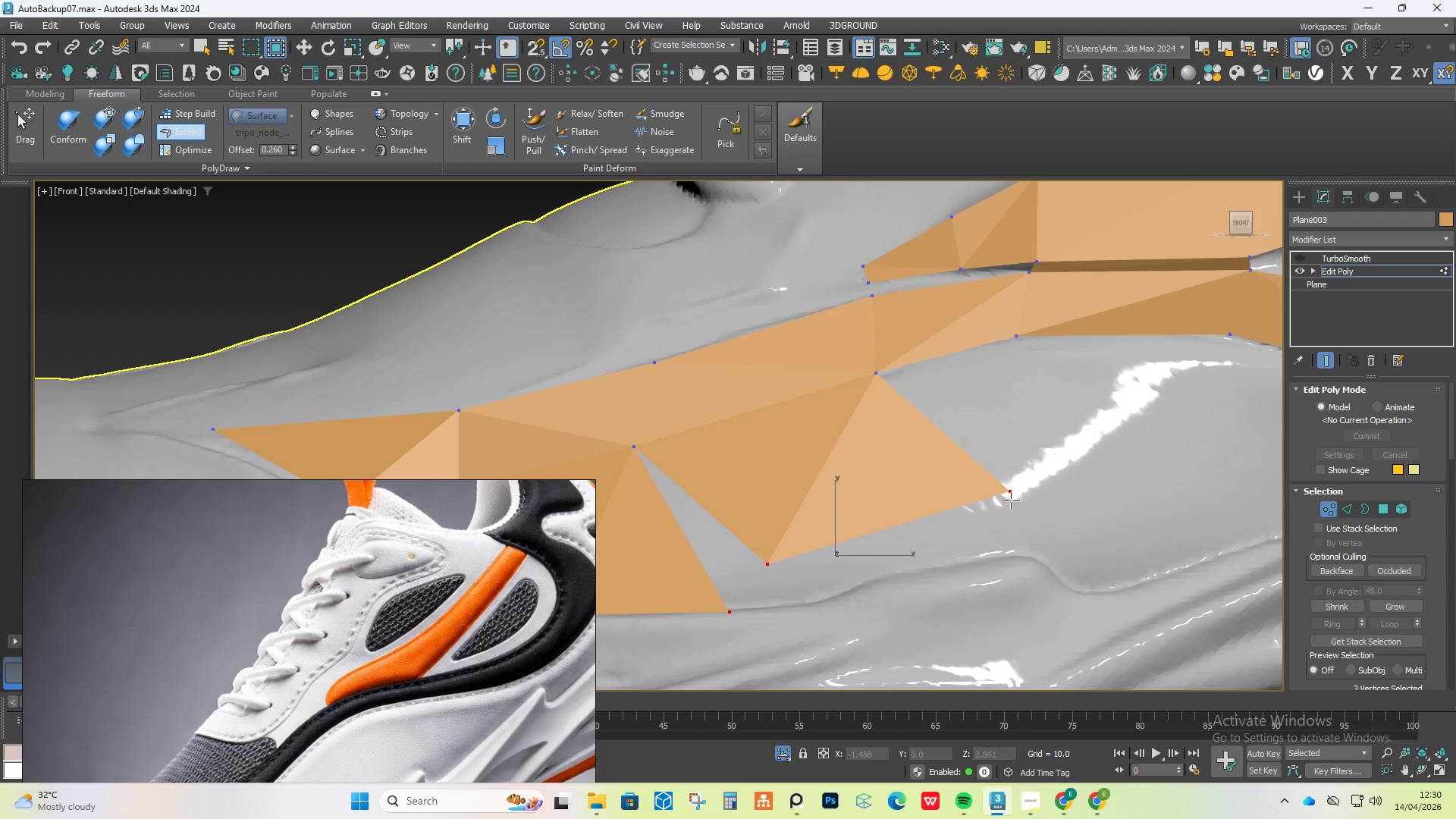 
scroll: coordinate [799, 401], scroll_direction: up, amount: 2.0
 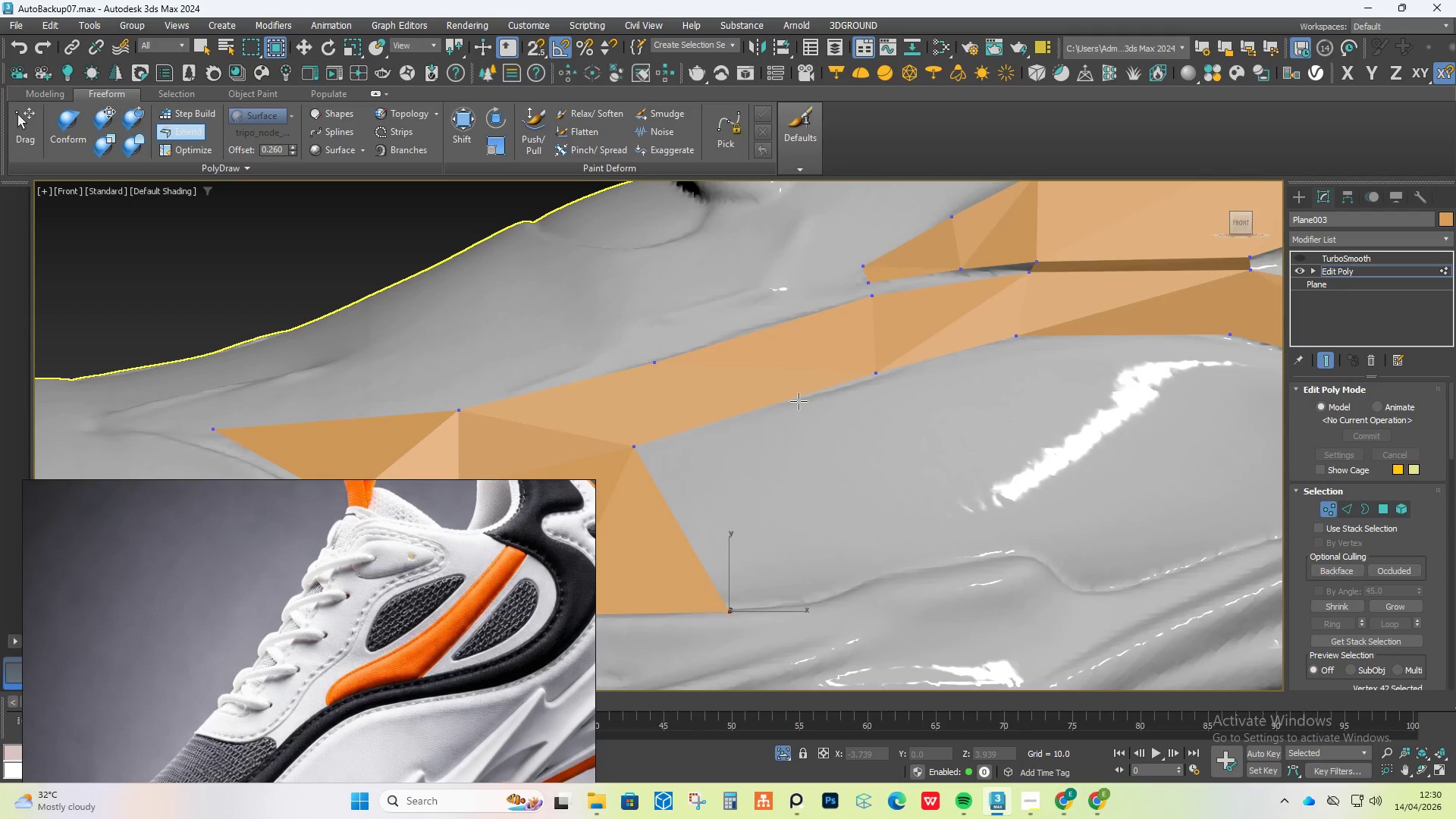 
hold_key(key=ControlLeft, duration=3.06)
hold_key(key=AltLeft, duration=1.5)
left_click_drag(start_coordinate=[1012, 489], to_coordinate=[1016, 556])
 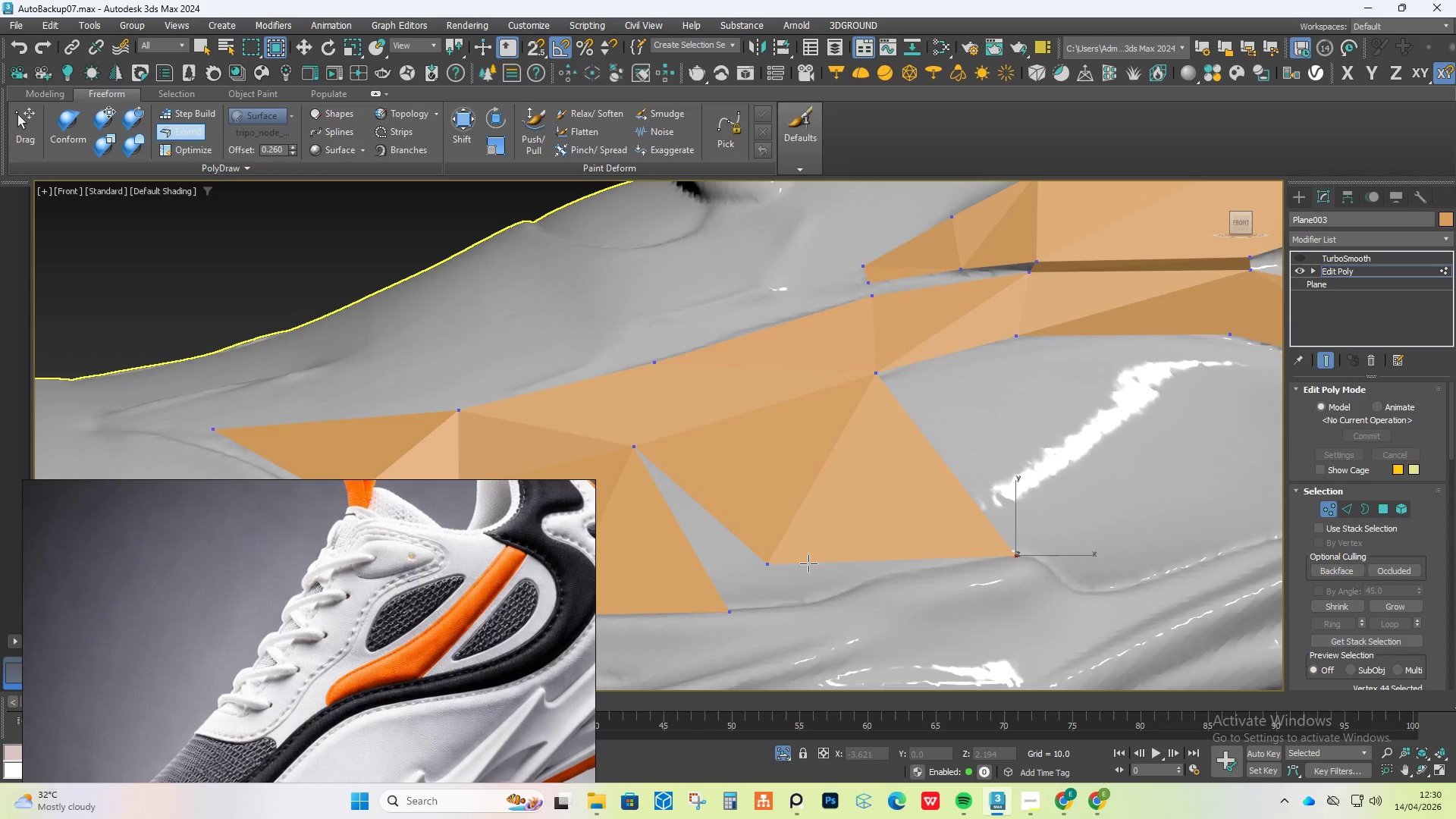 
hold_key(key=AltLeft, duration=1.53)
left_click_drag(start_coordinate=[763, 564], to_coordinate=[734, 611])
 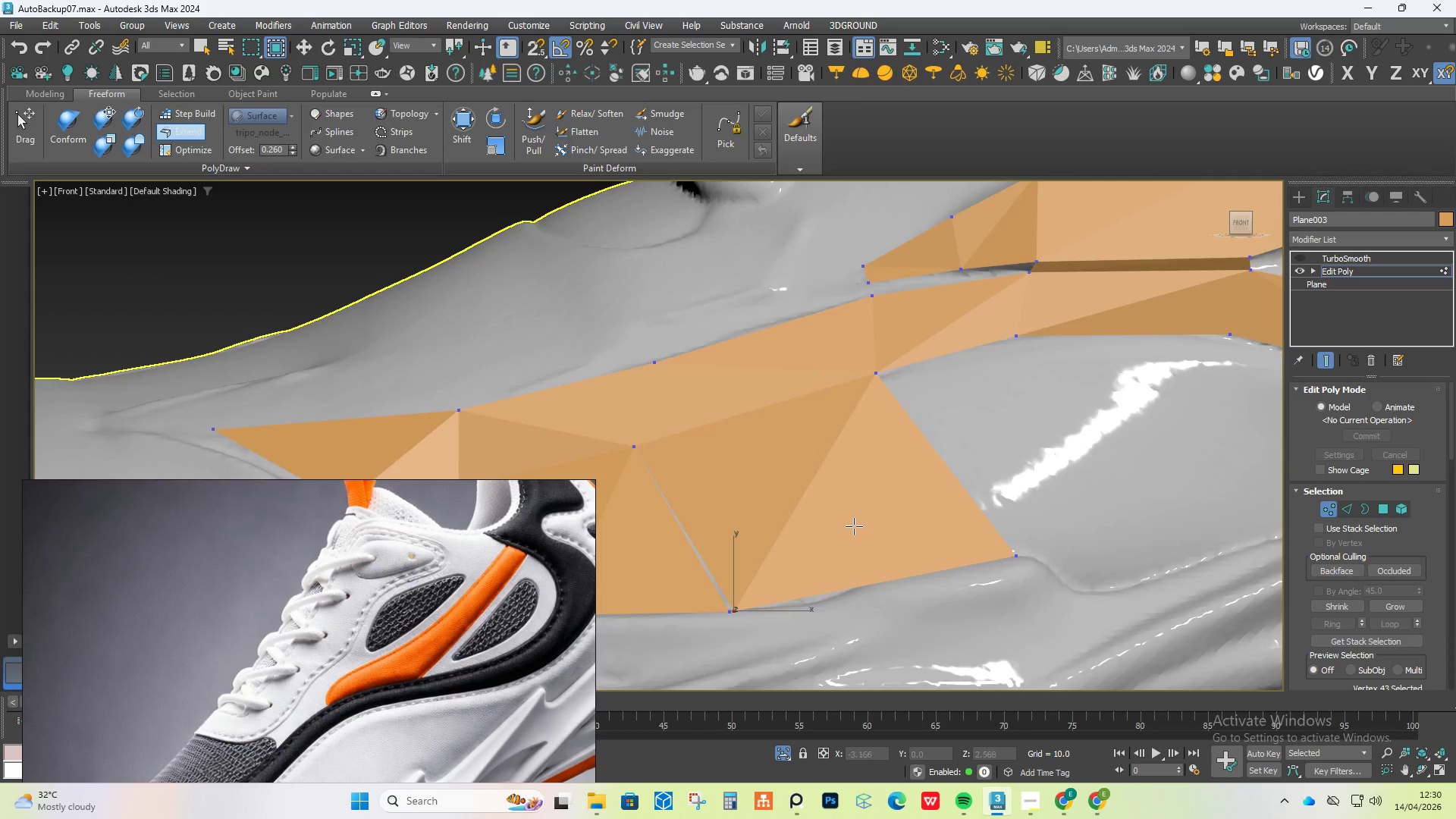 
scroll: coordinate [856, 524], scroll_direction: down, amount: 3.0
 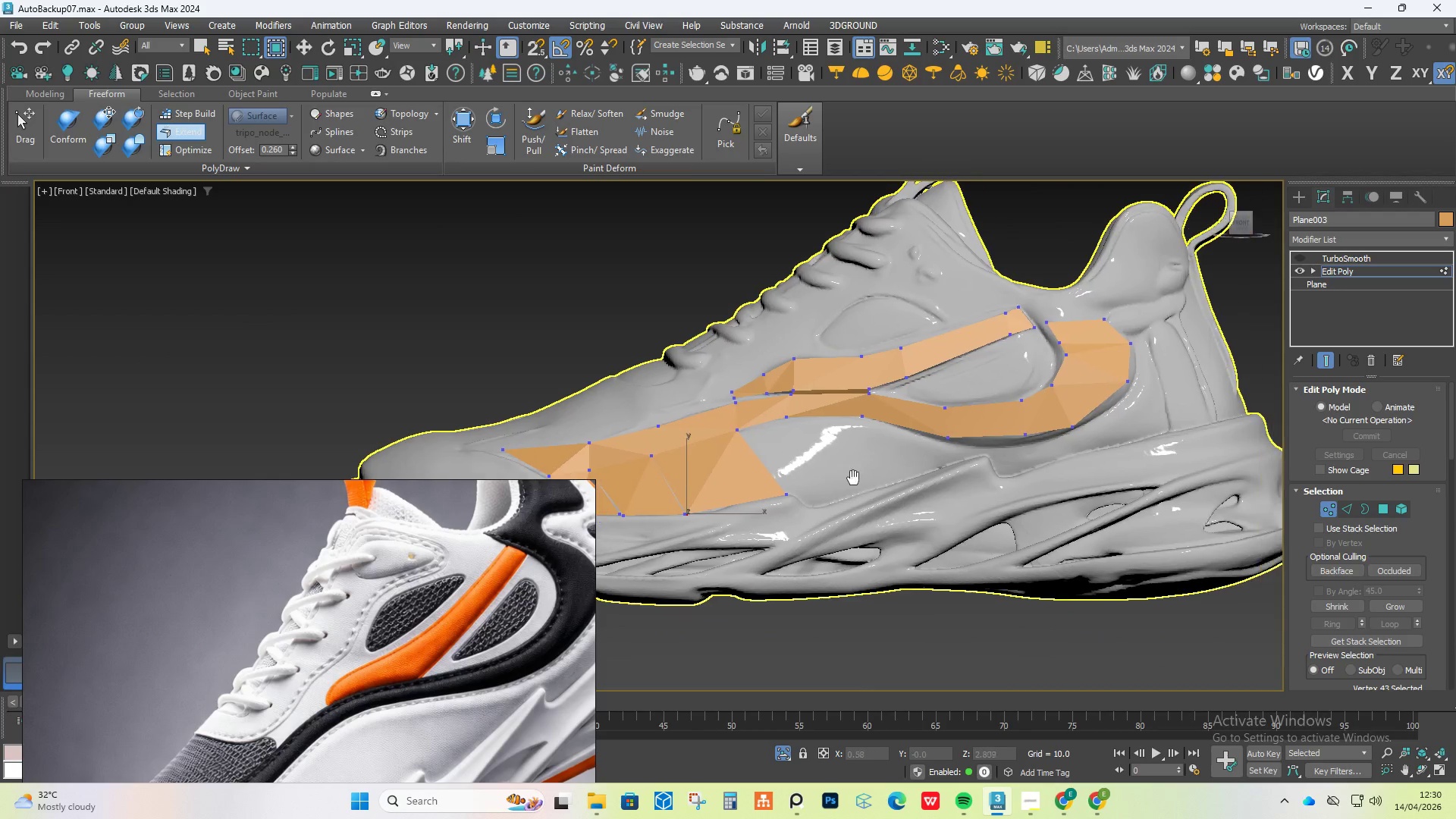 
scroll: coordinate [720, 460], scroll_direction: up, amount: 2.0
 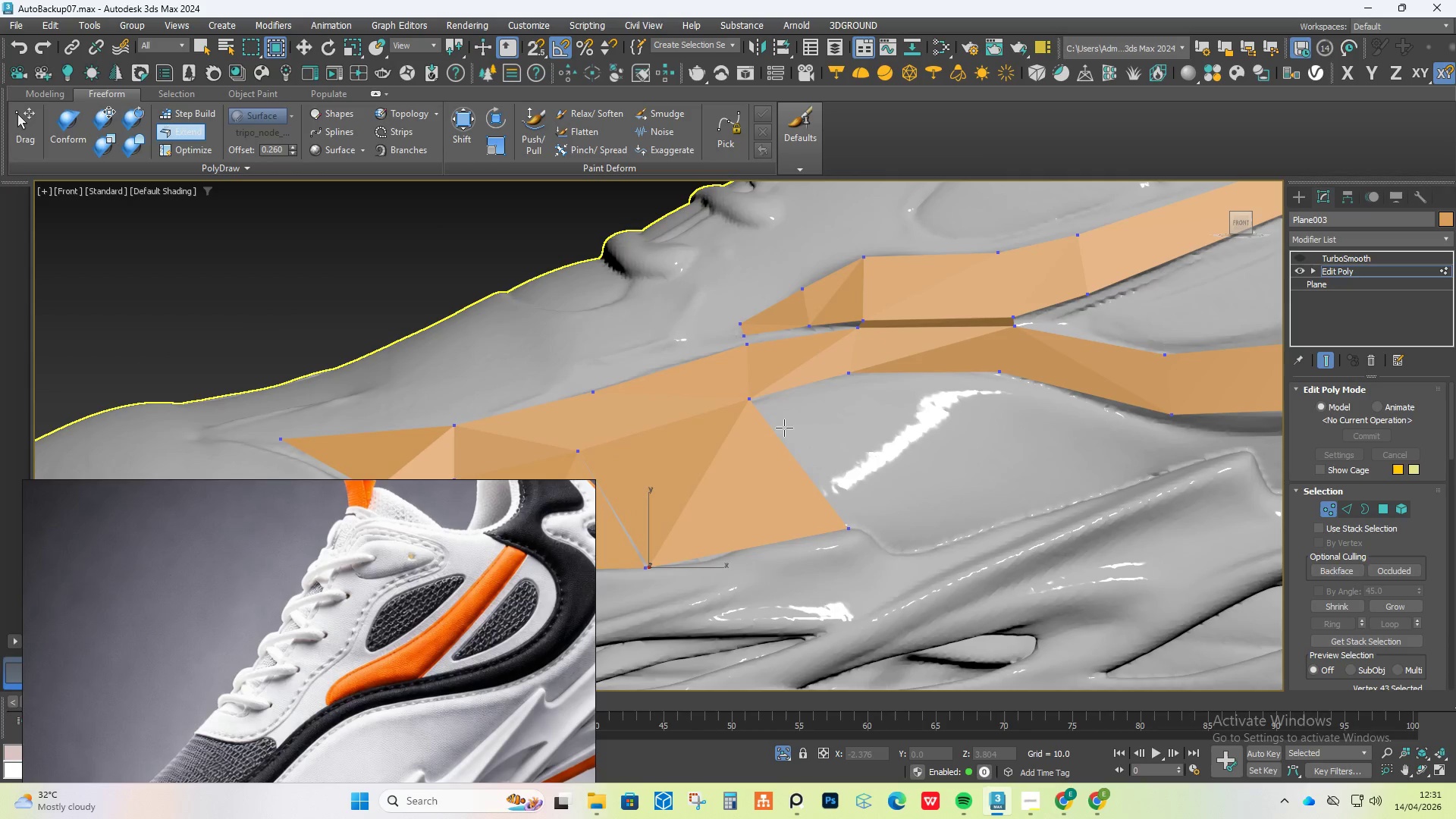 
hold_key(key=ShiftLeft, duration=1.5)
 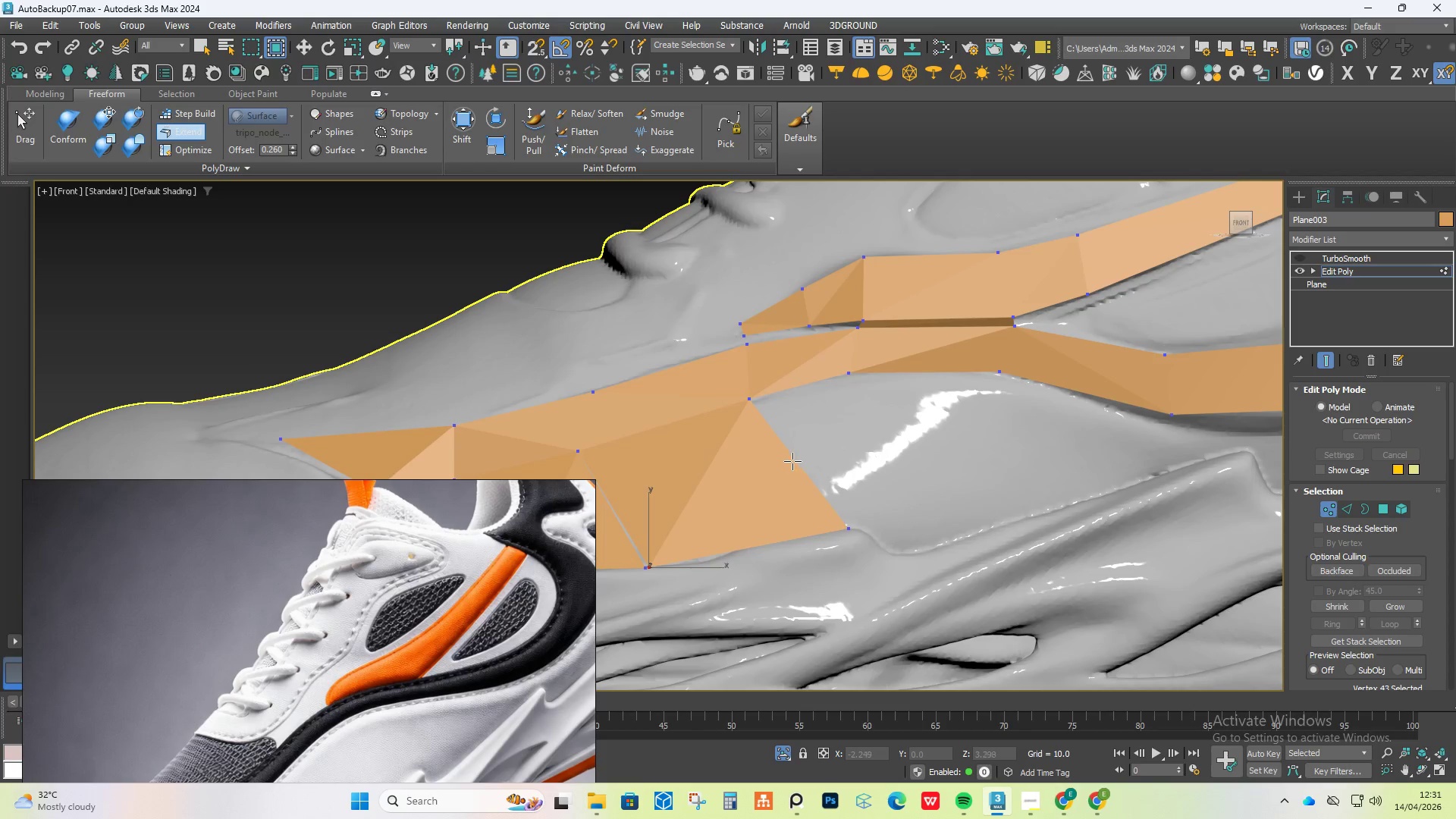 
hold_key(key=ShiftLeft, duration=10.34)
left_click_drag(start_coordinate=[800, 460], to_coordinate=[891, 468])
 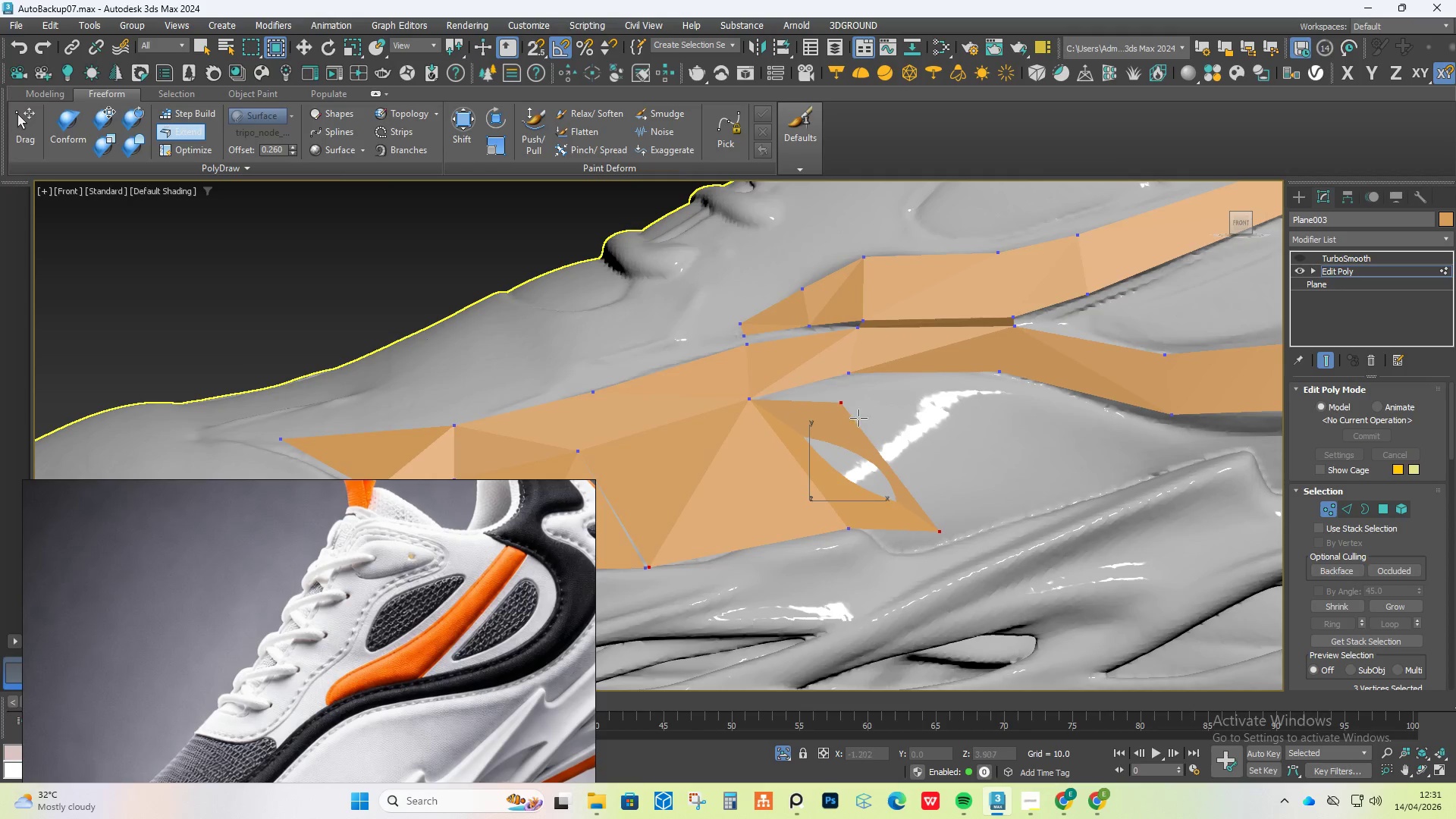 
hold_key(key=AltLeft, duration=5.44)
hold_key(key=ControlLeft, duration=1.5)
left_click_drag(start_coordinate=[838, 408], to_coordinate=[849, 384])
 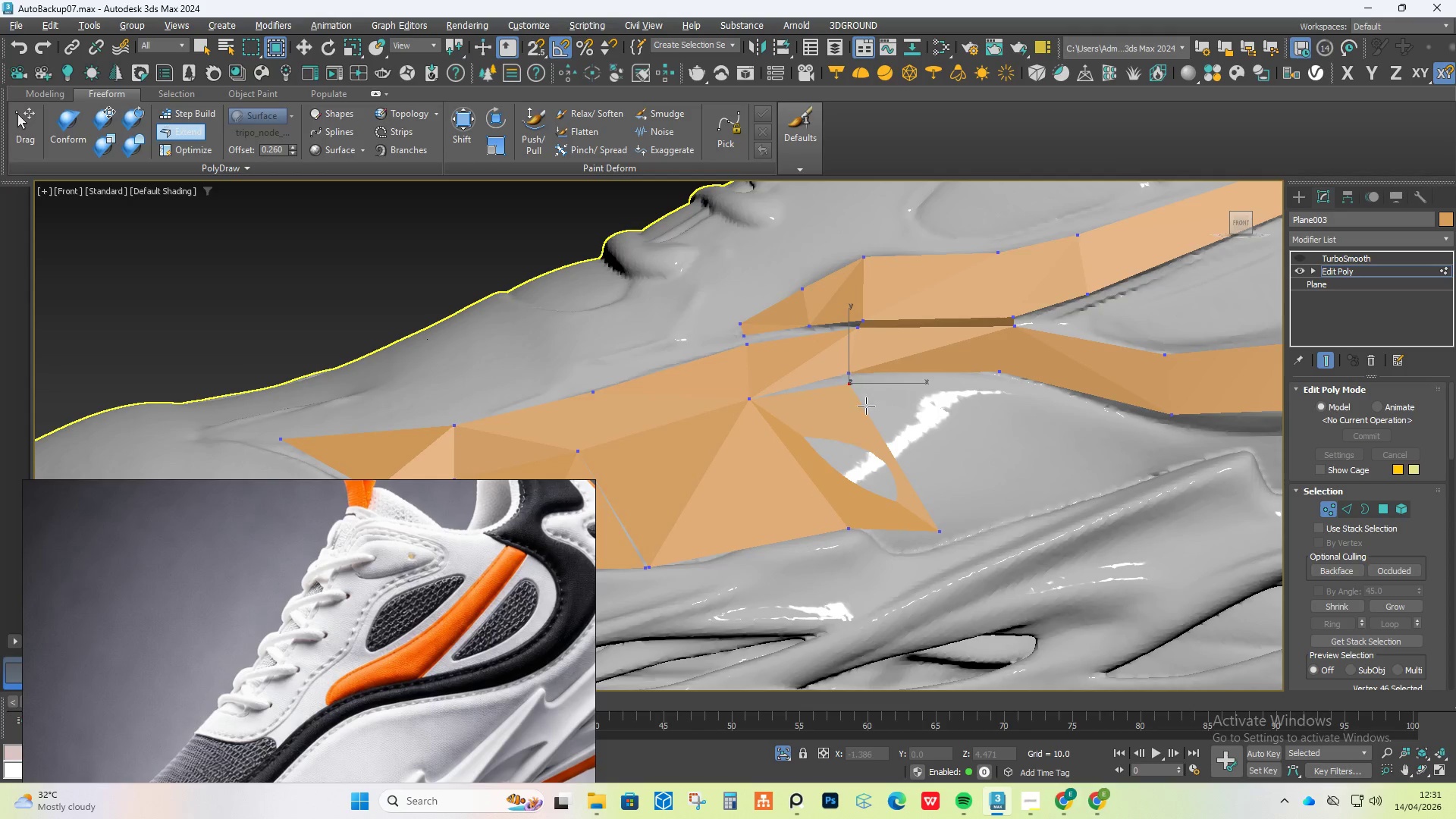 
hold_key(key=ControlLeft, duration=1.5)
left_click_drag(start_coordinate=[943, 531], to_coordinate=[946, 516])
 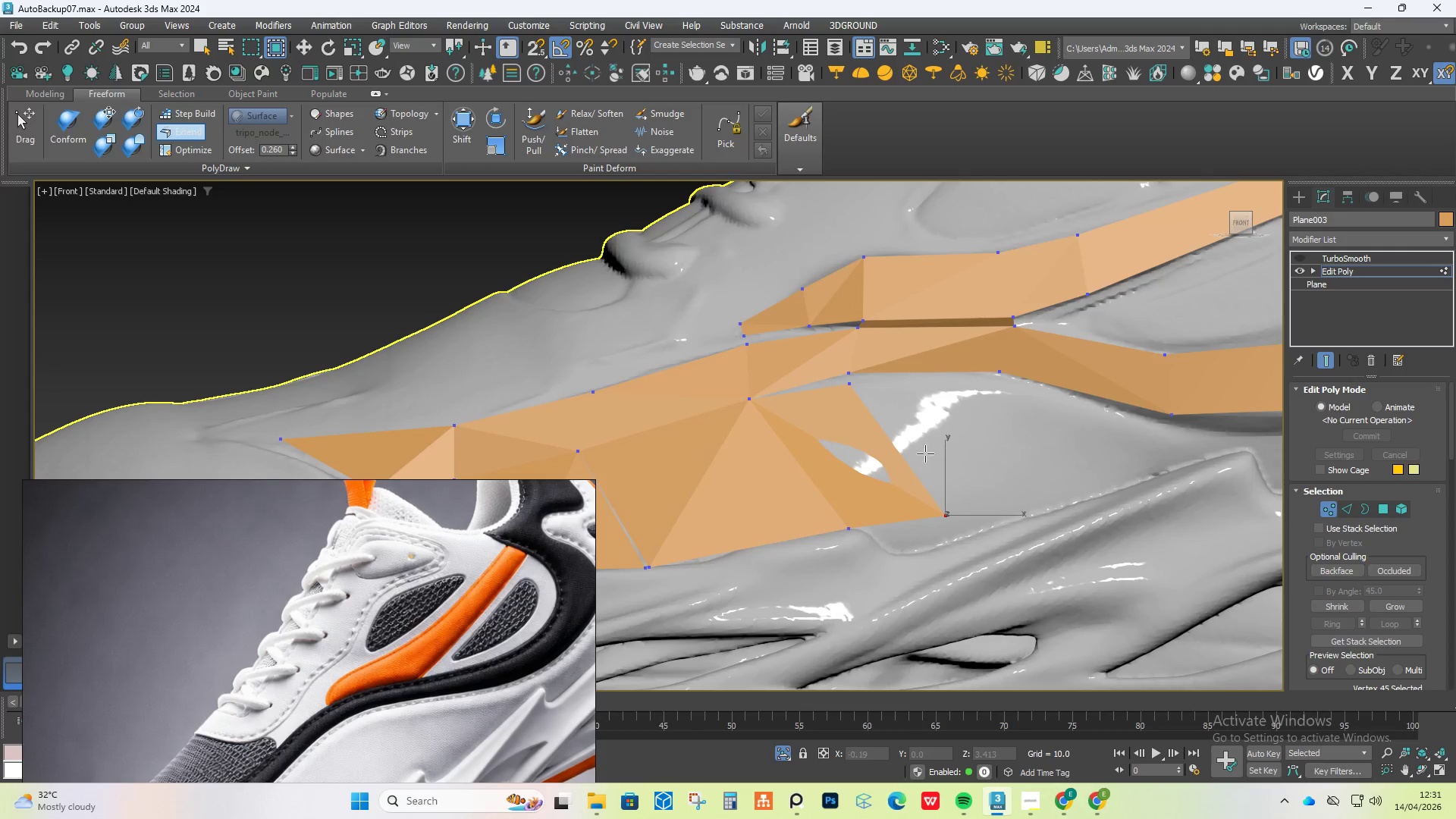 
hold_key(key=ControlLeft, duration=1.51)
 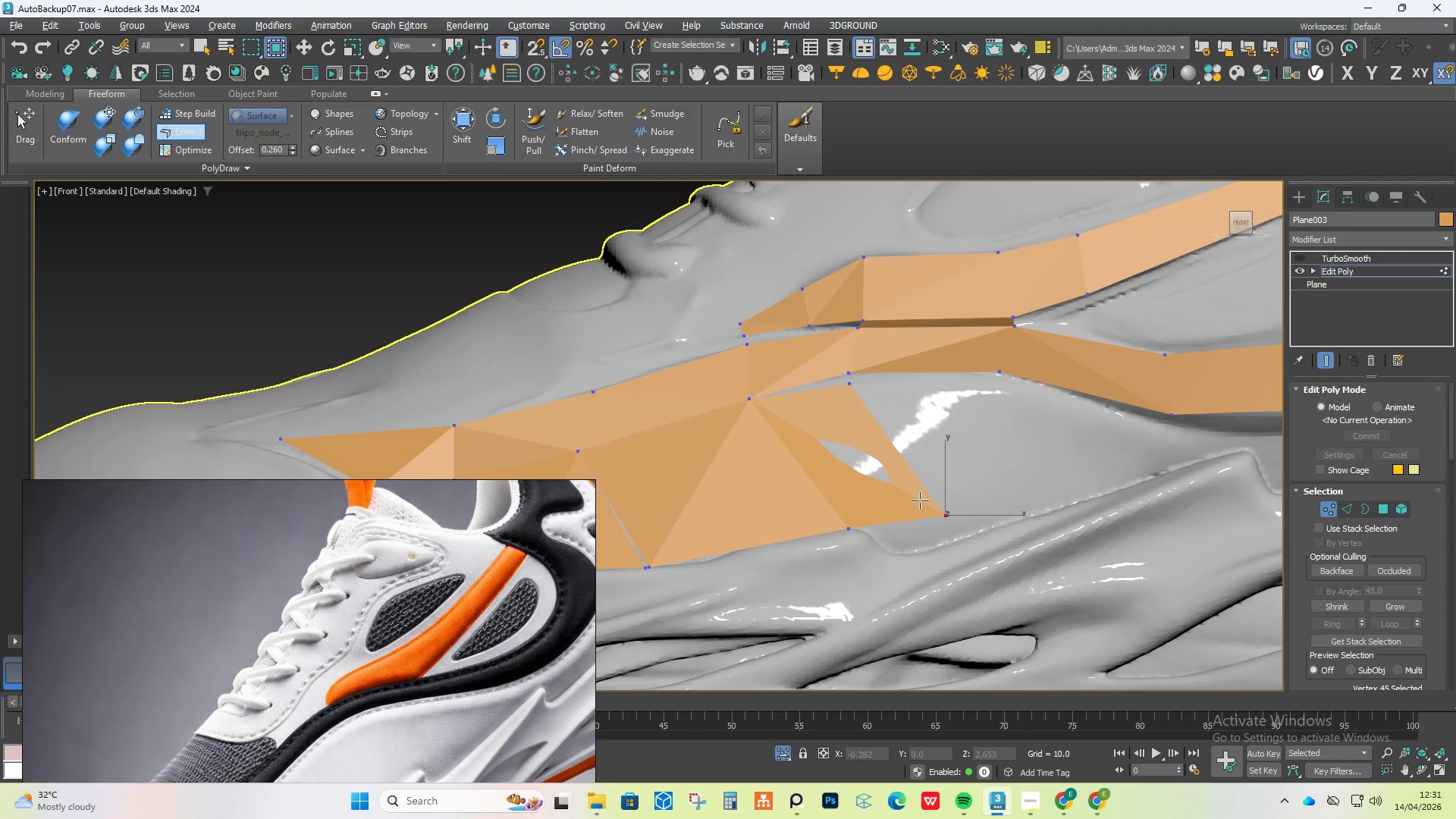 
hold_key(key=ControlLeft, duration=0.89)
 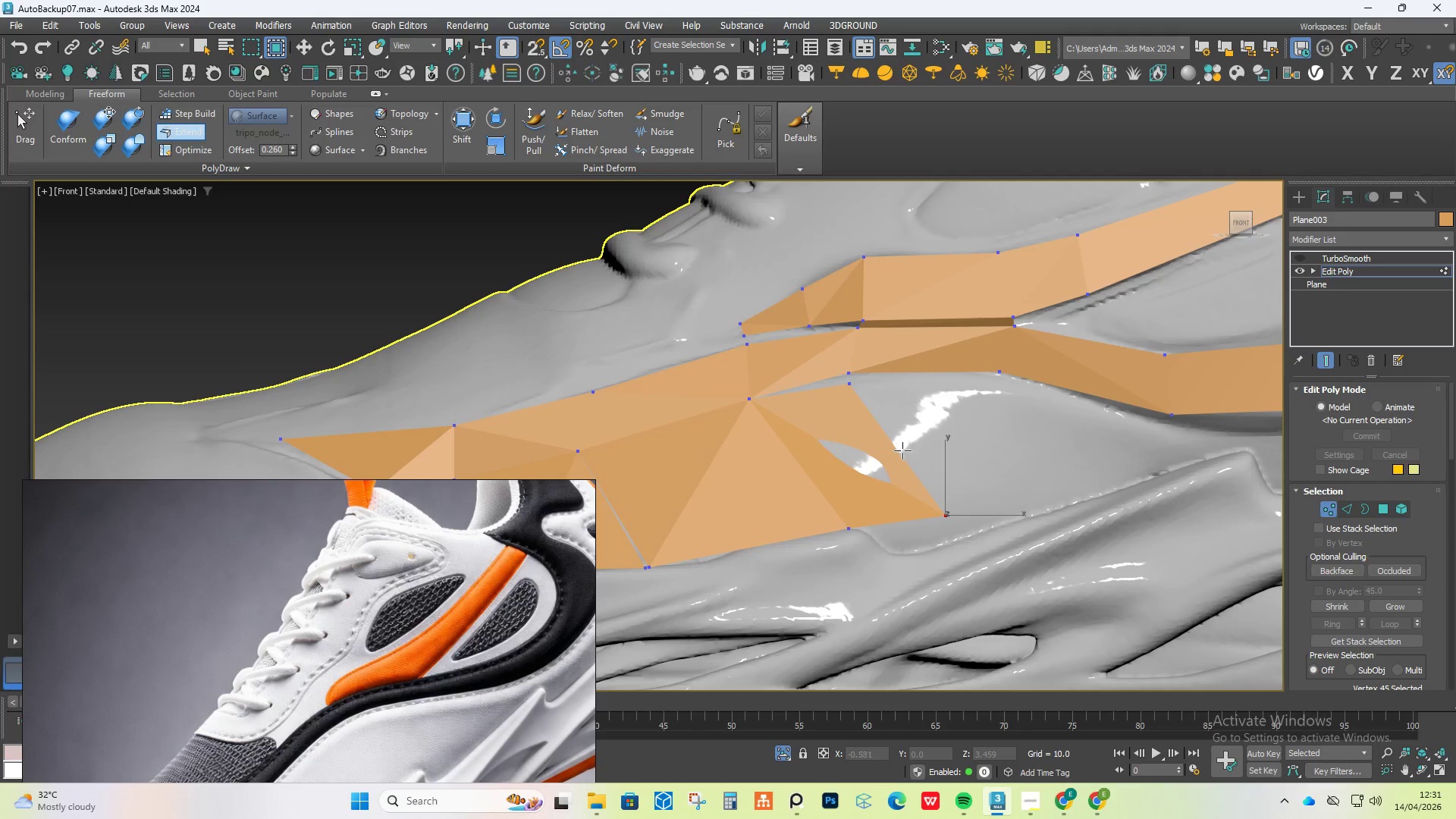 
left_click_drag(start_coordinate=[902, 450], to_coordinate=[1021, 451])
 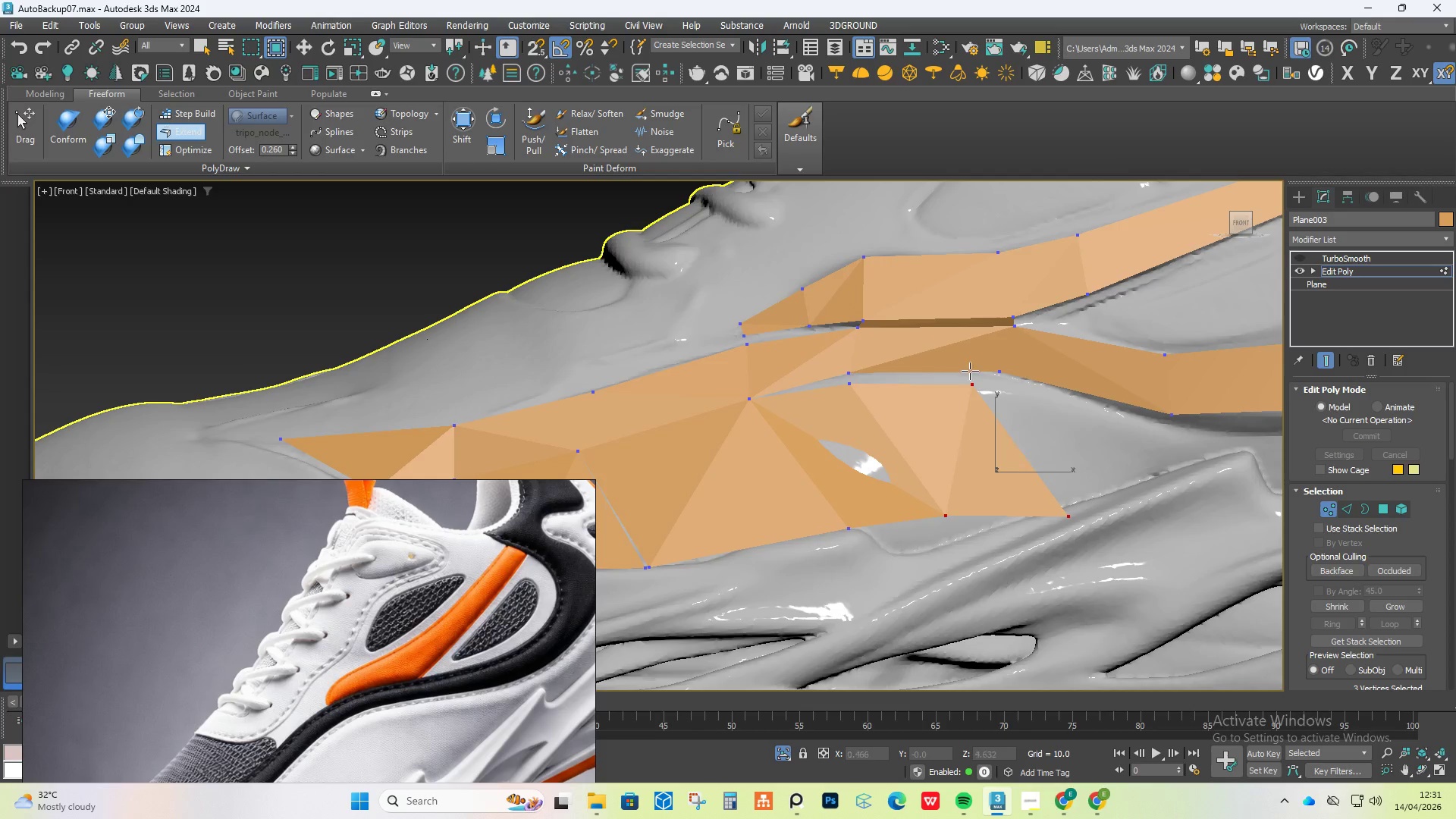 
hold_key(key=AltLeft, duration=2.45)
hold_key(key=ControlLeft, duration=1.5)
left_click_drag(start_coordinate=[968, 387], to_coordinate=[999, 382])
 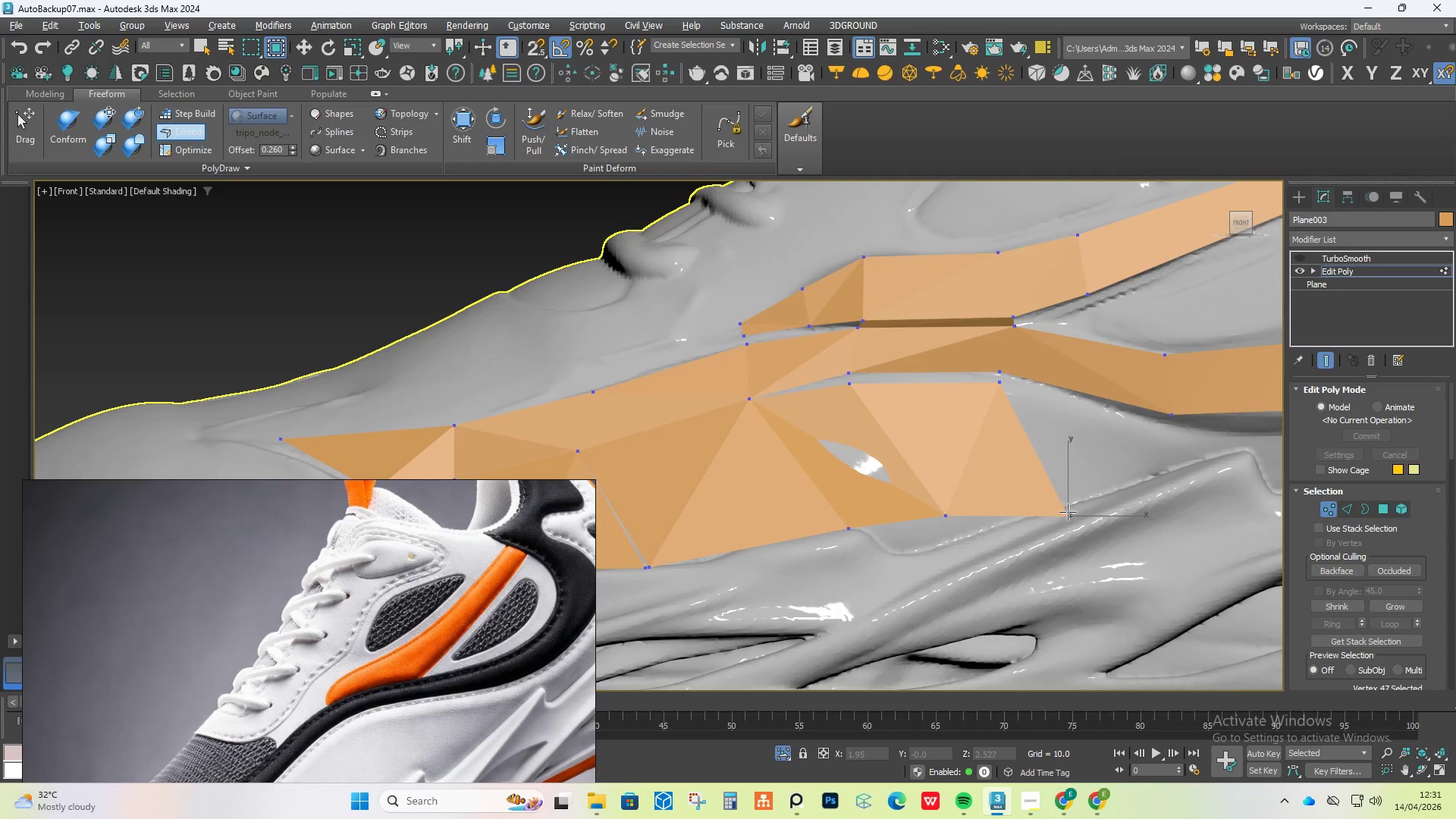 
left_click_drag(start_coordinate=[1068, 512], to_coordinate=[1041, 503])
 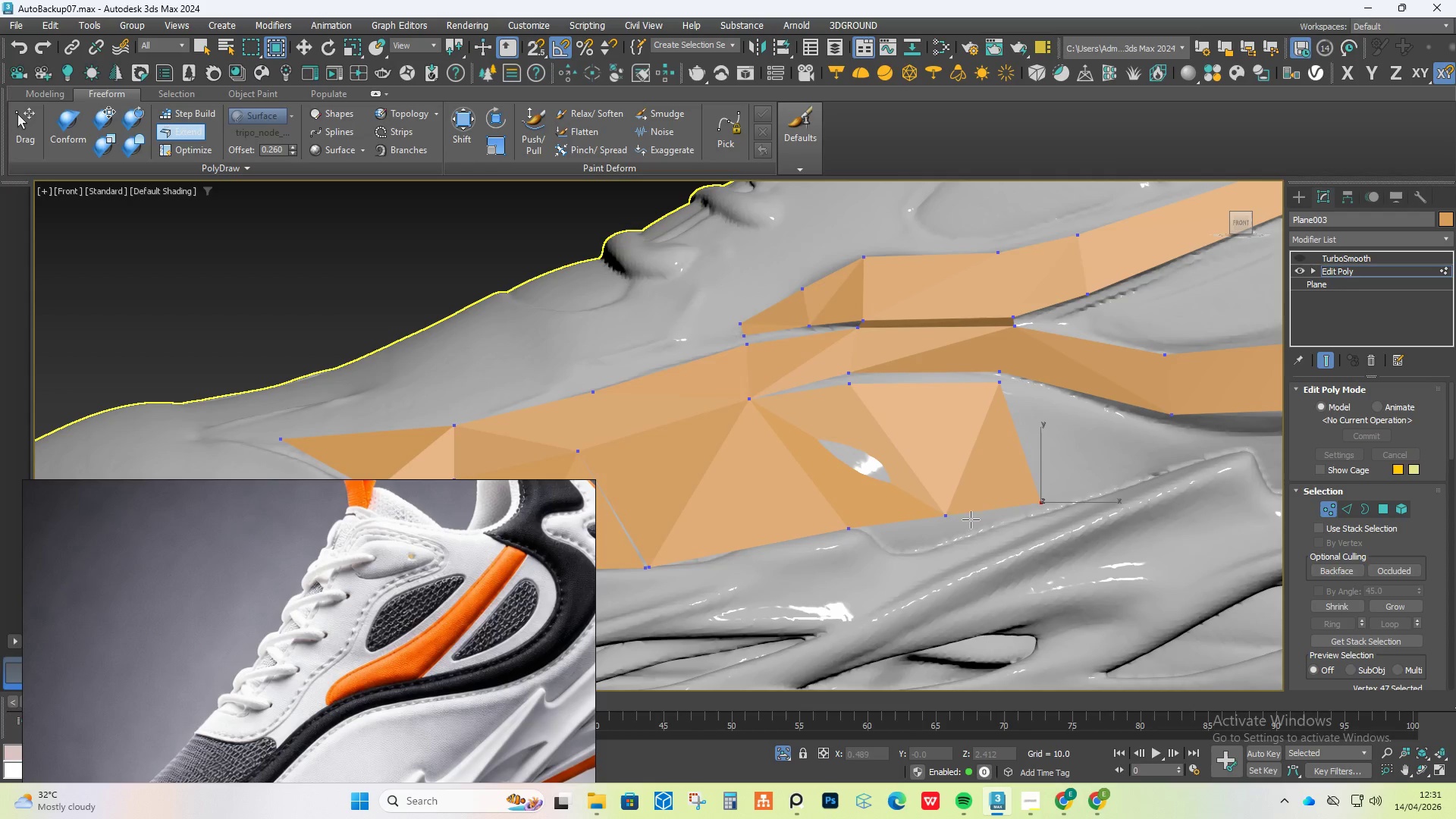 
hold_key(key=ControlLeft, duration=1.01)
 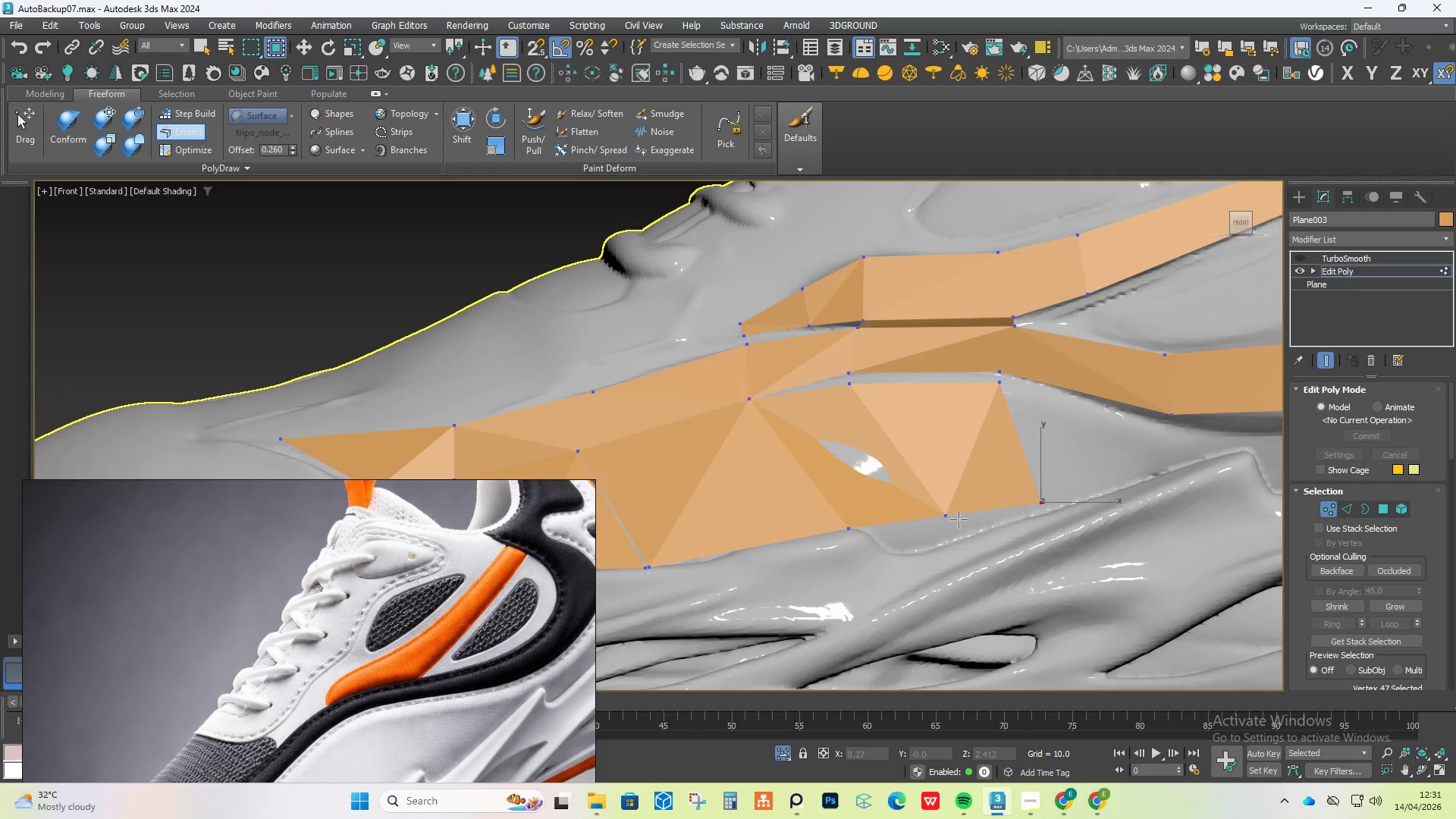 
hold_key(key=ControlLeft, duration=3.55)
hold_key(key=AltLeft, duration=3.52)
hold_key(key=ShiftLeft, duration=1.5)
left_click_drag(start_coordinate=[946, 519], to_coordinate=[911, 526])
 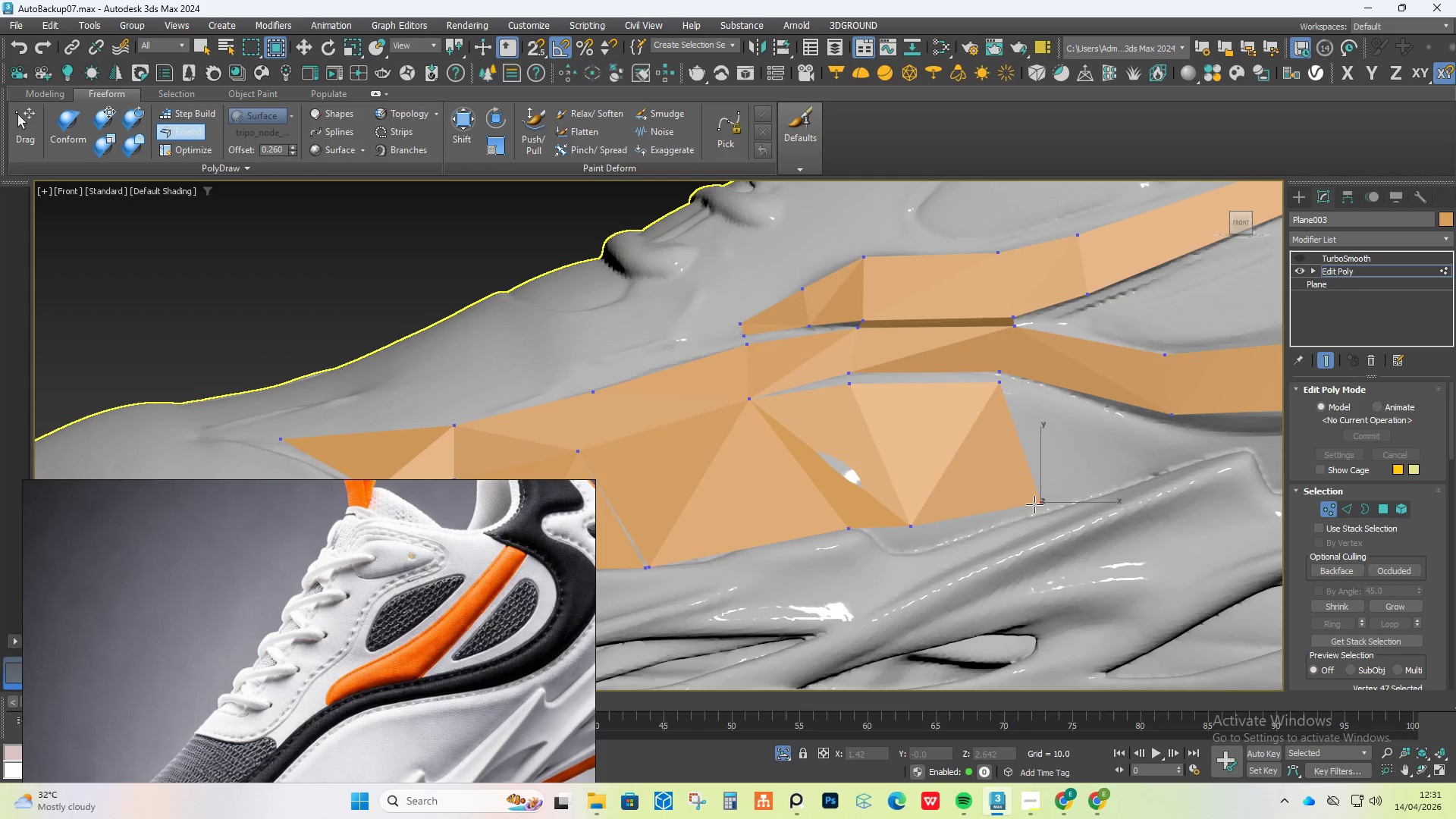 
hold_key(key=ShiftLeft, duration=1.5)
left_click_drag(start_coordinate=[1034, 504], to_coordinate=[1017, 519])
 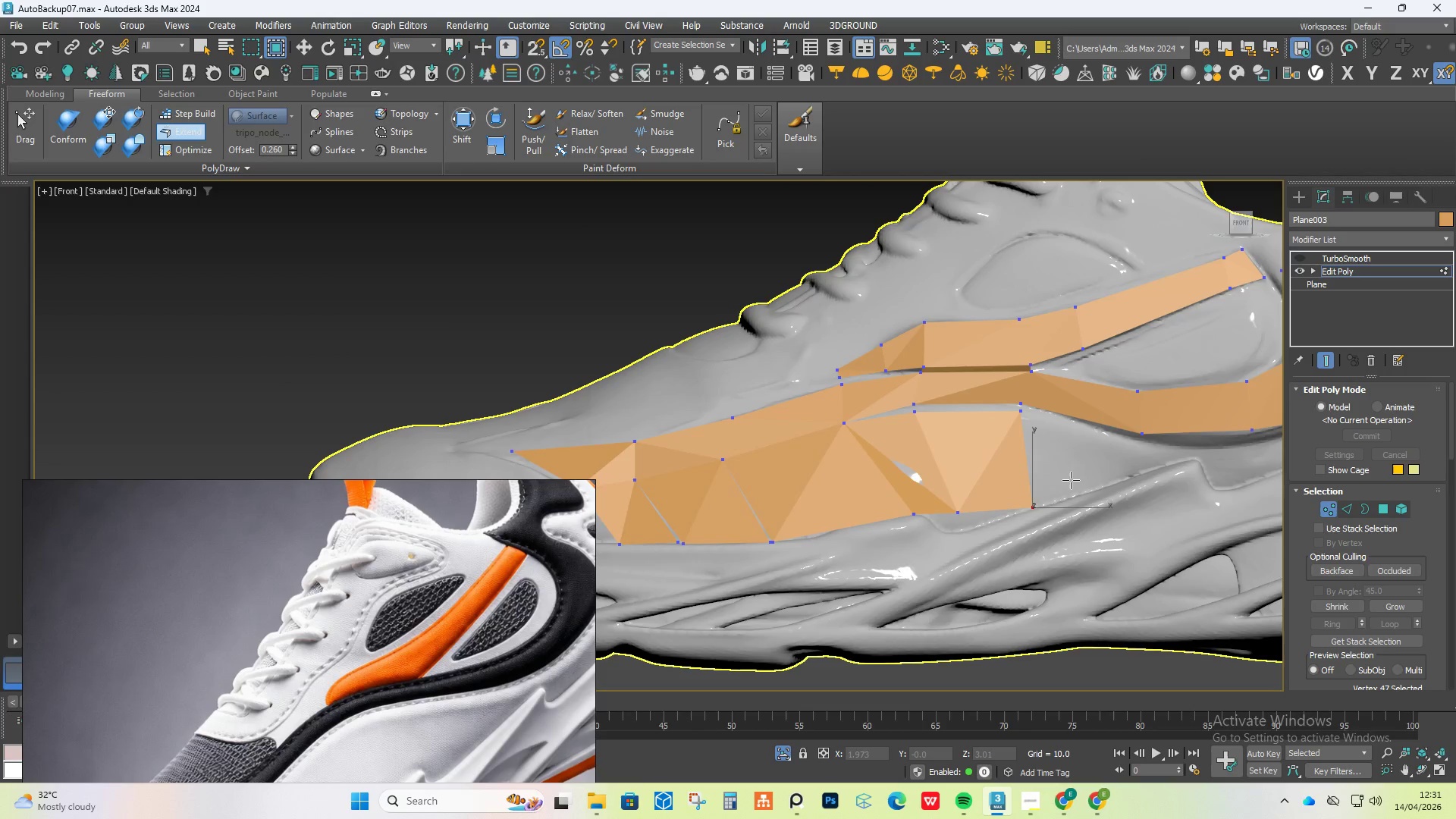 
hold_key(key=ShiftLeft, duration=0.45)
 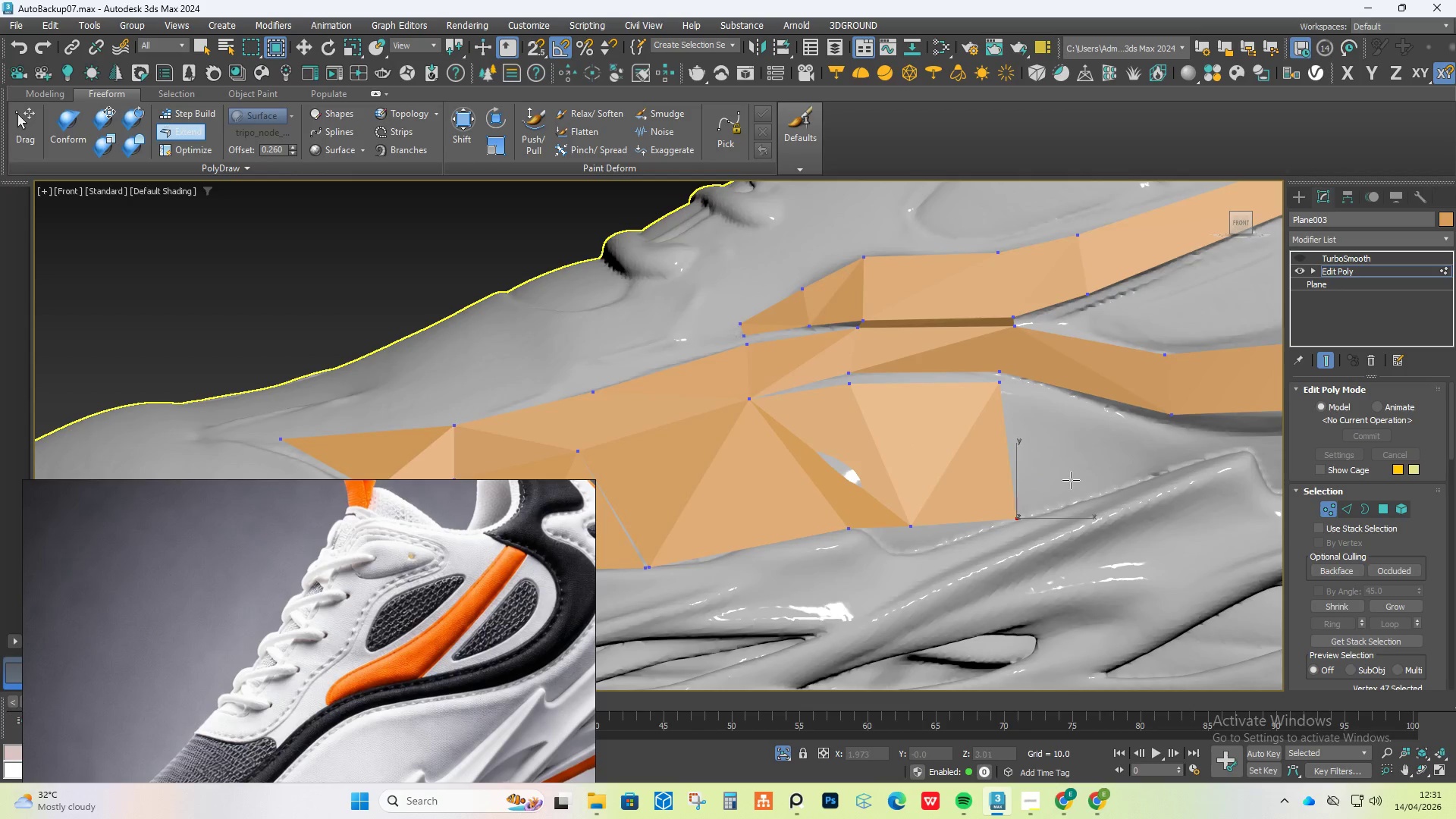 
scroll: coordinate [1071, 480], scroll_direction: down, amount: 1.0
 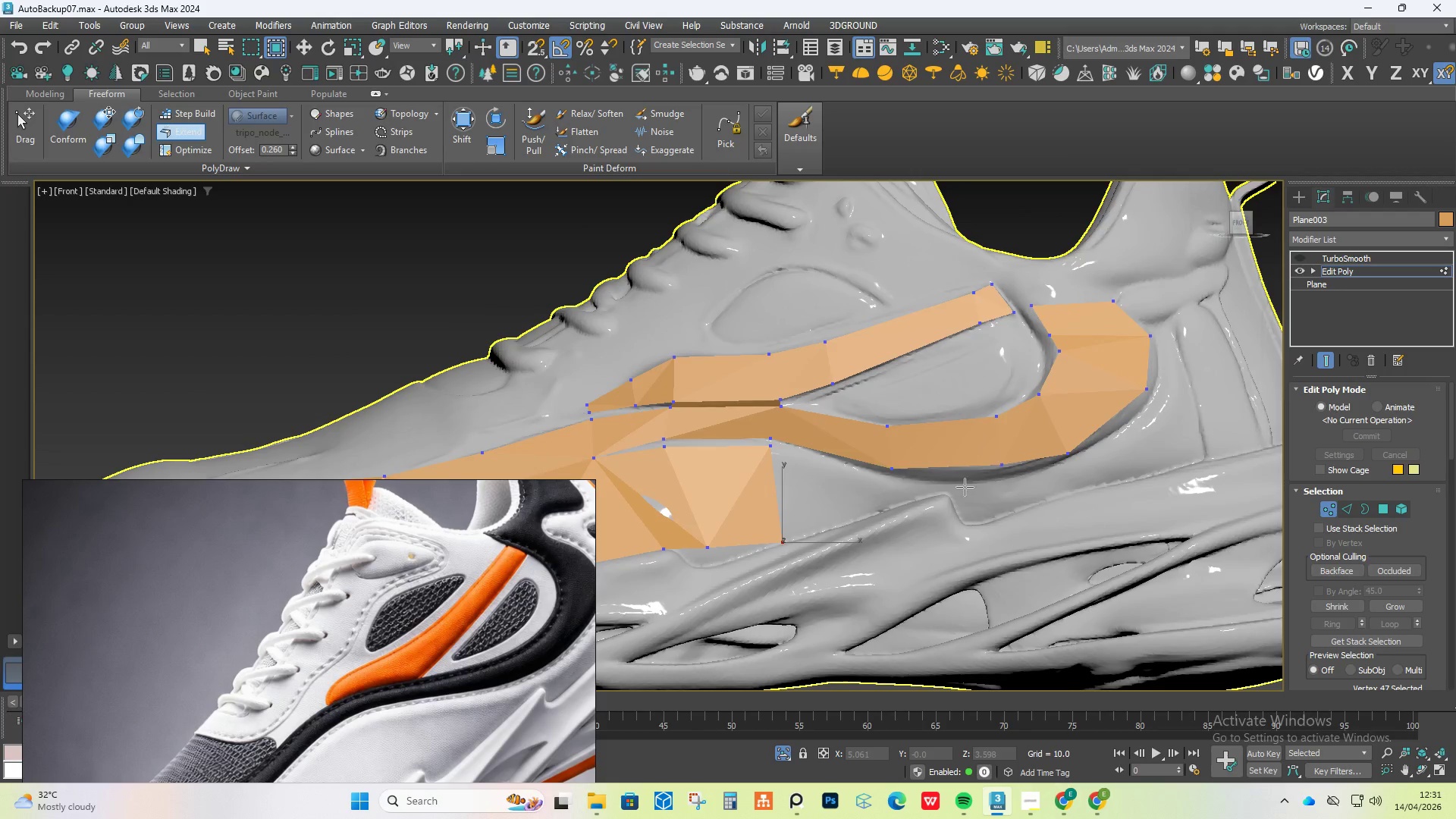 
scroll: coordinate [808, 487], scroll_direction: up, amount: 1.0
 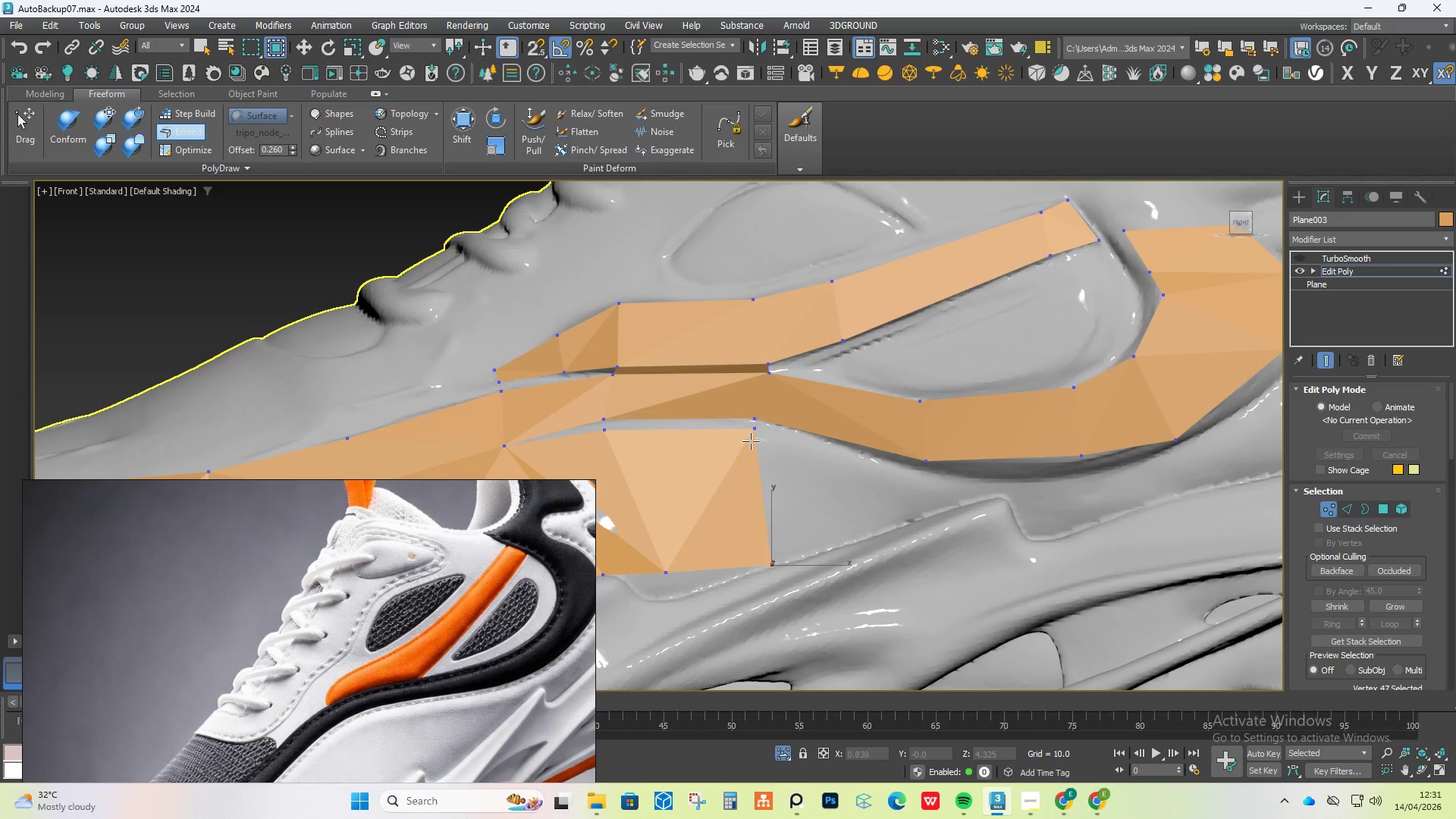 
hold_key(key=ShiftLeft, duration=20.42)
left_click_drag(start_coordinate=[752, 446], to_coordinate=[849, 483])
 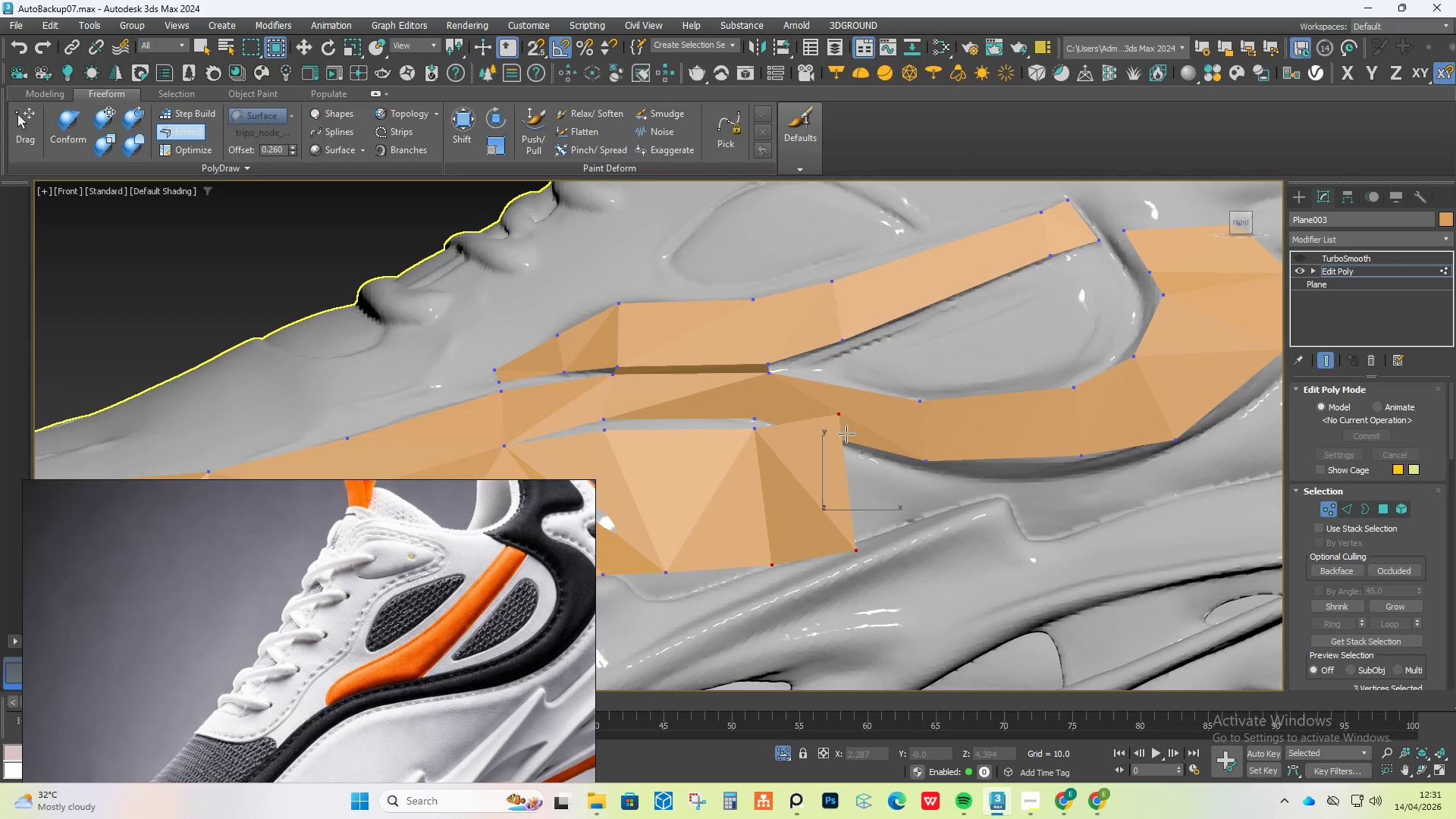 
hold_key(key=ControlLeft, duration=3.41)
hold_key(key=AltLeft, duration=1.5)
left_click_drag(start_coordinate=[836, 420], to_coordinate=[857, 457])
 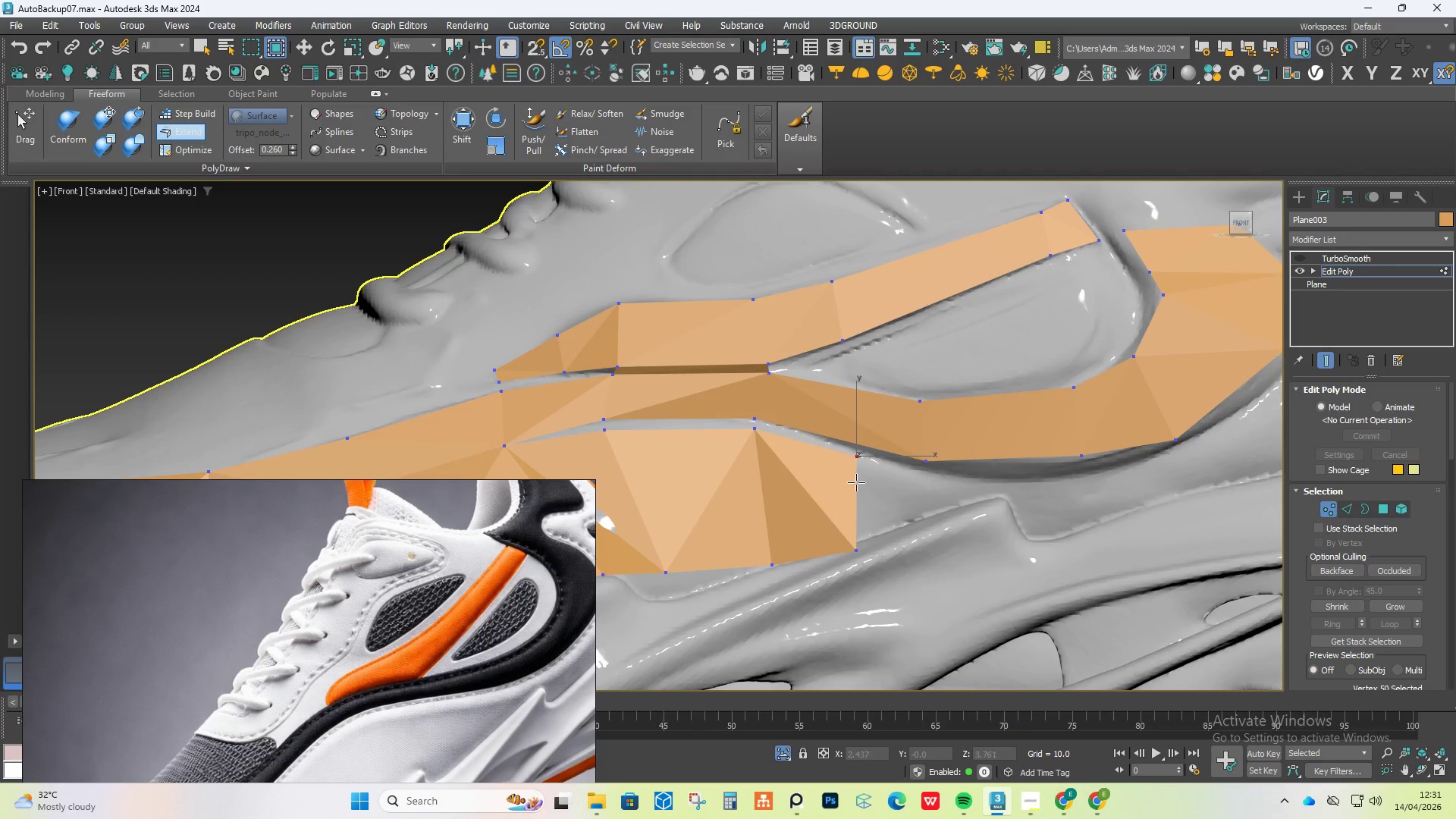 
hold_key(key=AltLeft, duration=1.5)
left_click_drag(start_coordinate=[856, 546], to_coordinate=[860, 532])
 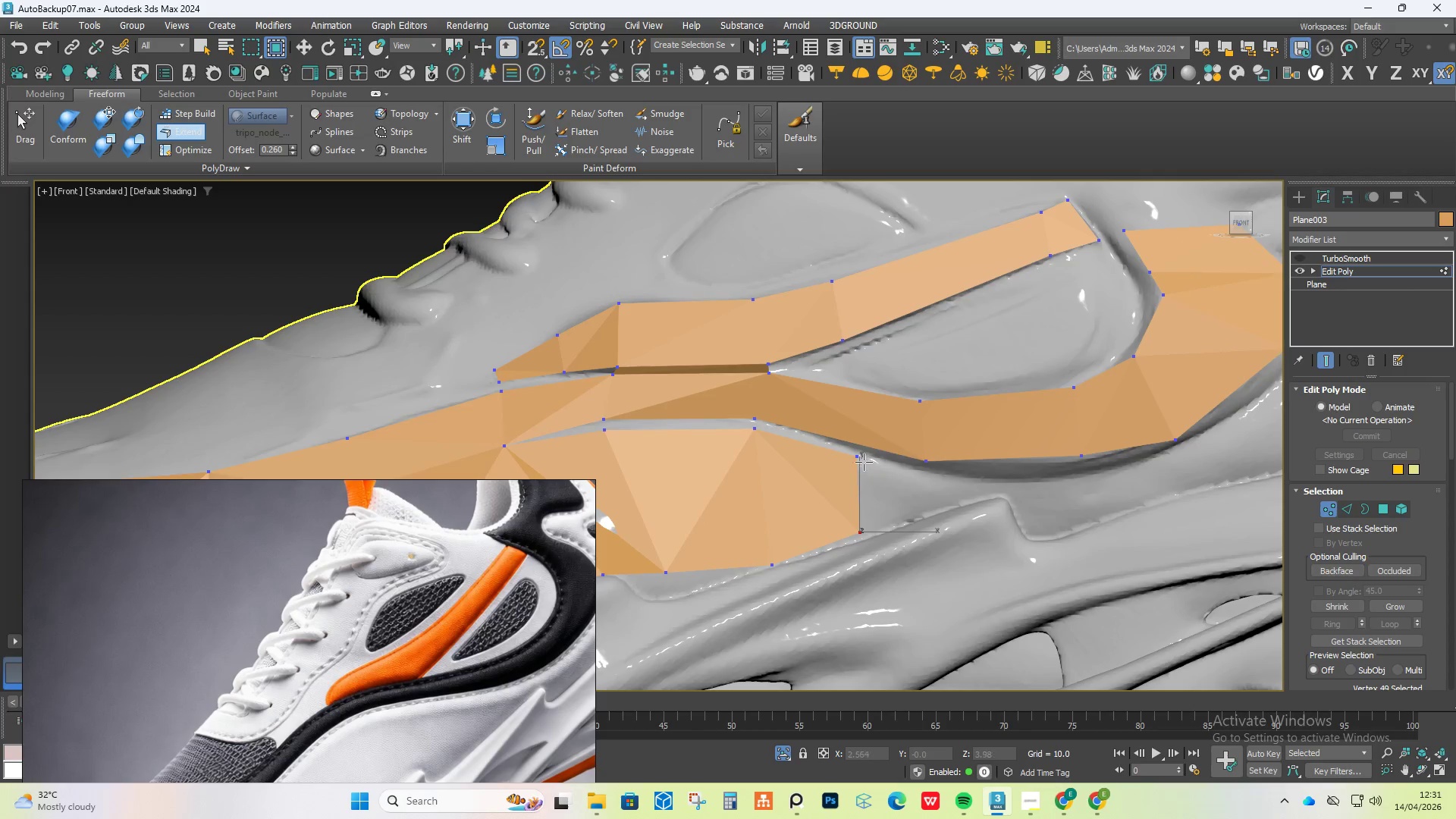 
key(Alt+Control+Shift+AltLeft)
 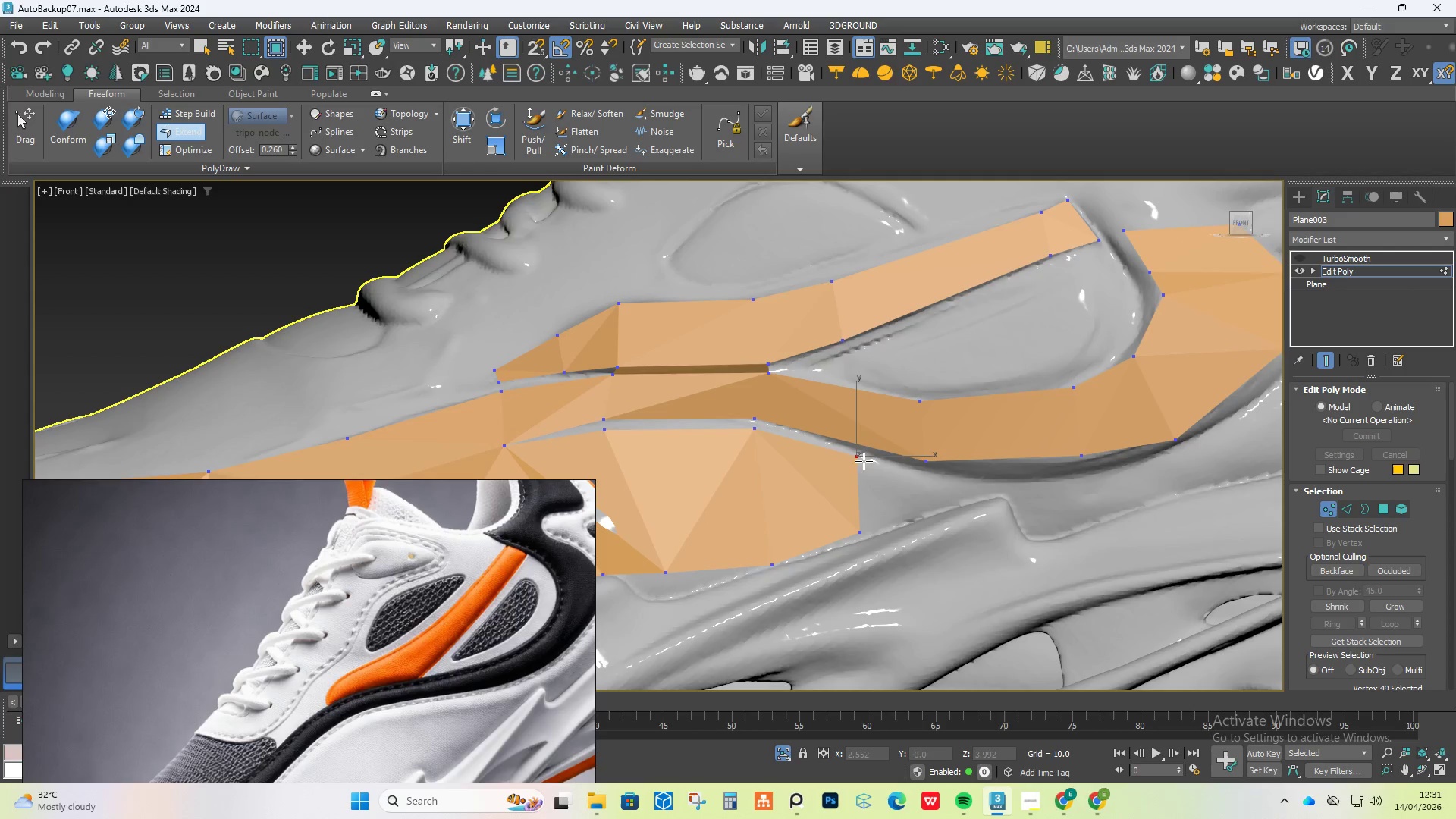 
key(Alt+Control+Shift+AltLeft)
 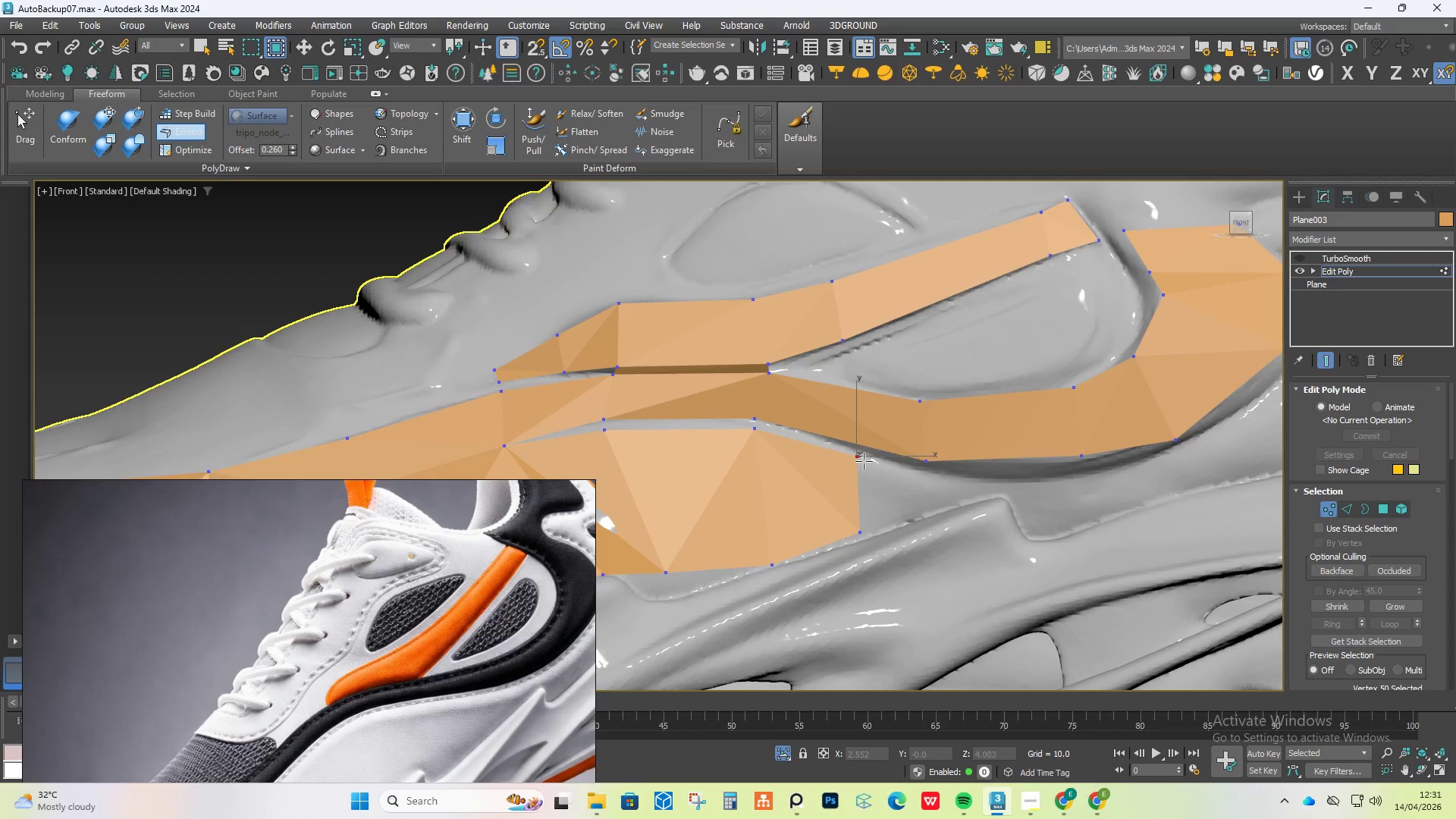 
key(Alt+Control+Shift+AltLeft)
 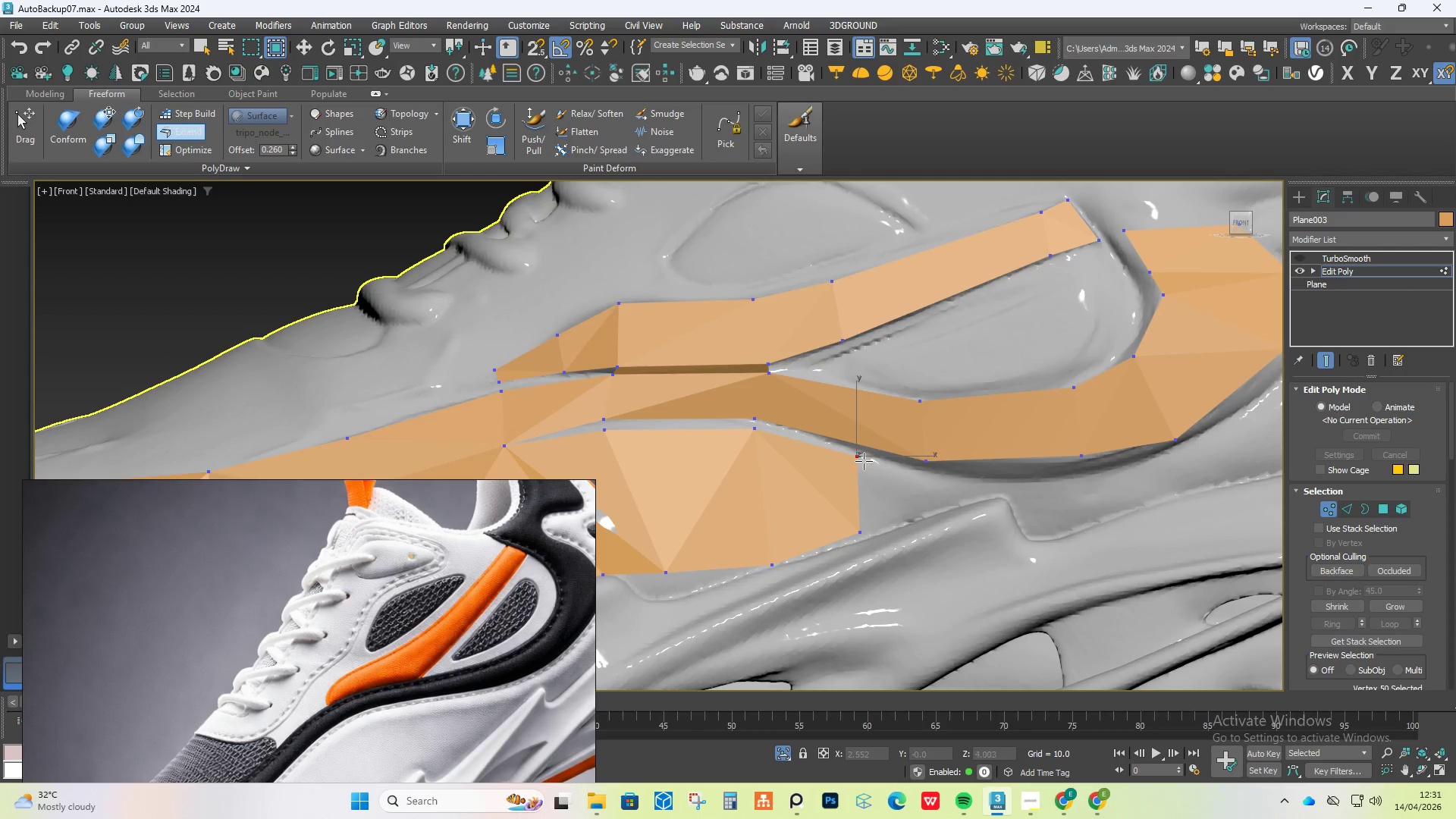 
key(Alt+Control+Shift+AltLeft)
 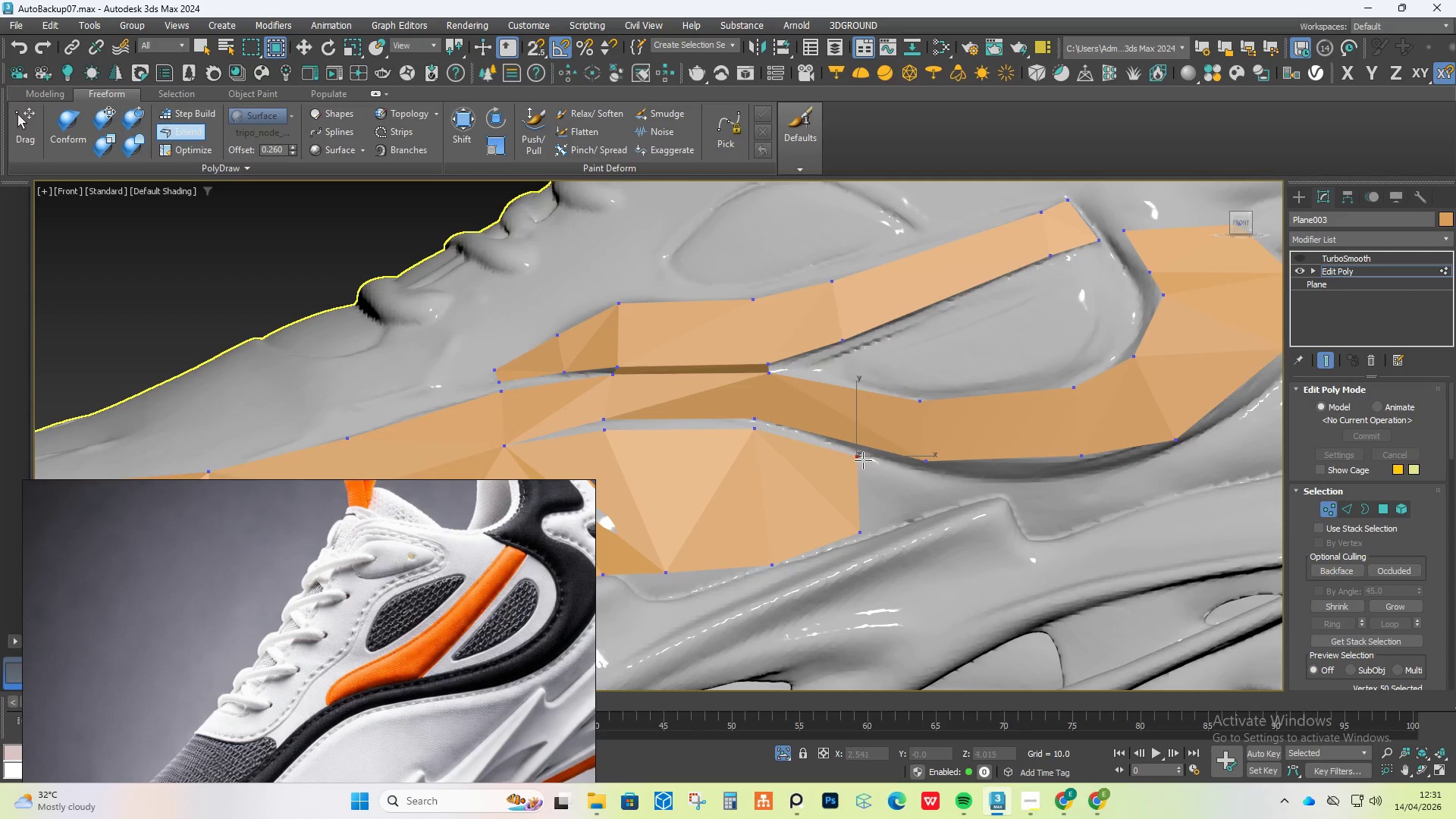 
key(Alt+Control+Shift+AltLeft)
 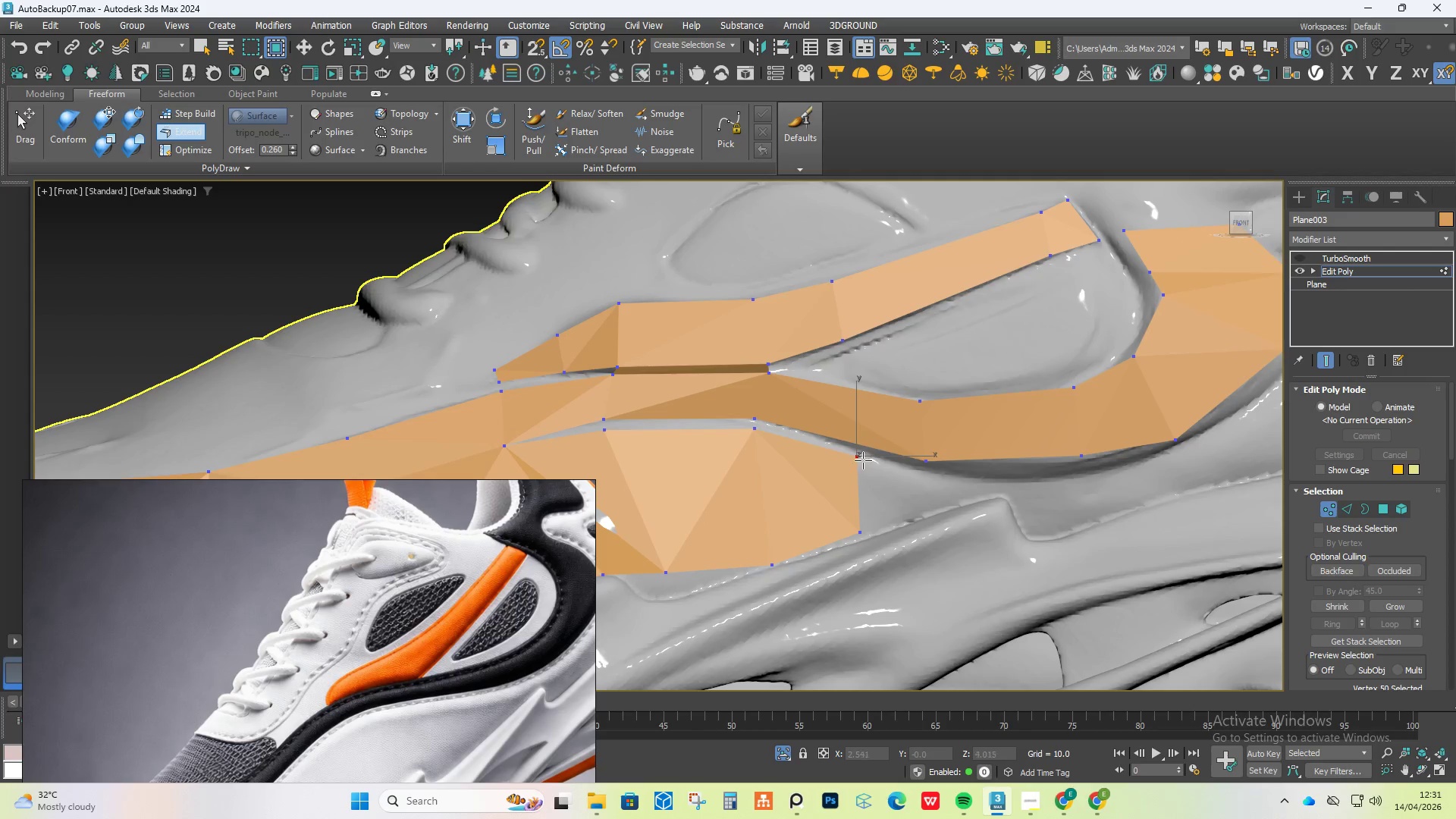 
key(Alt+Control+Shift+AltLeft)
 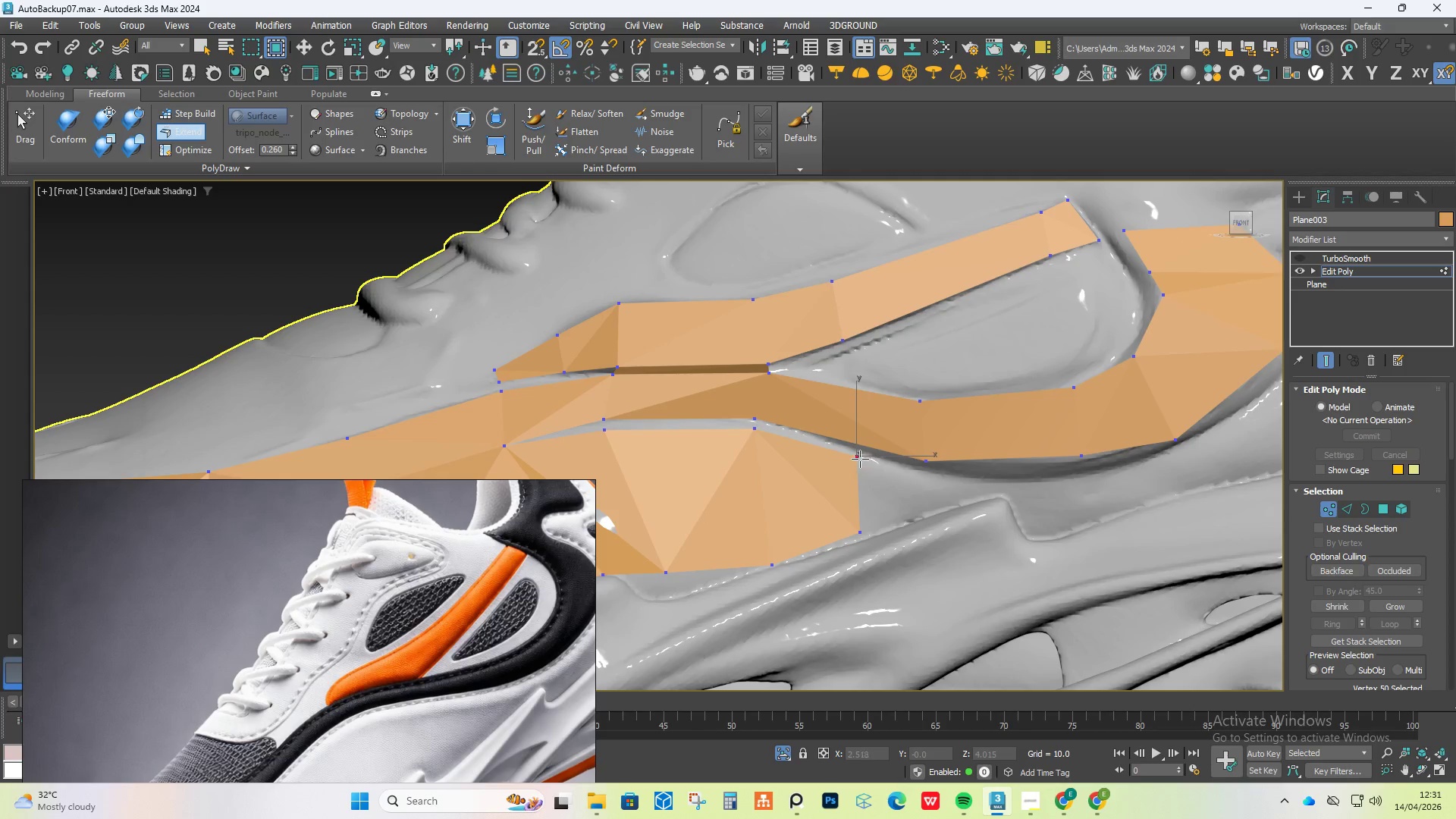 
left_click_drag(start_coordinate=[855, 458], to_coordinate=[931, 484])
 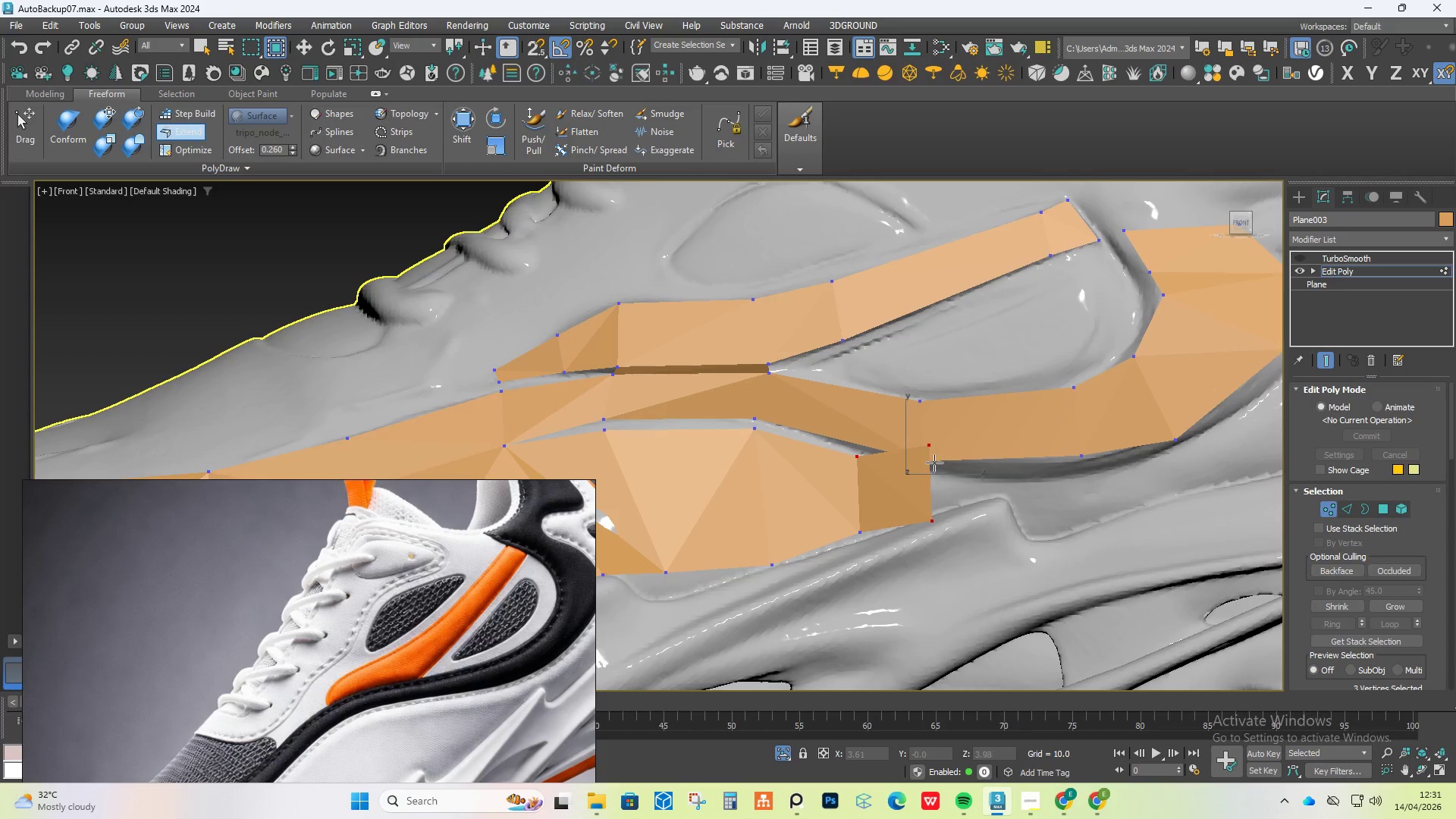 
hold_key(key=AltLeft, duration=2.97)
hold_key(key=ControlLeft, duration=1.5)
left_click_drag(start_coordinate=[929, 450], to_coordinate=[931, 476])
 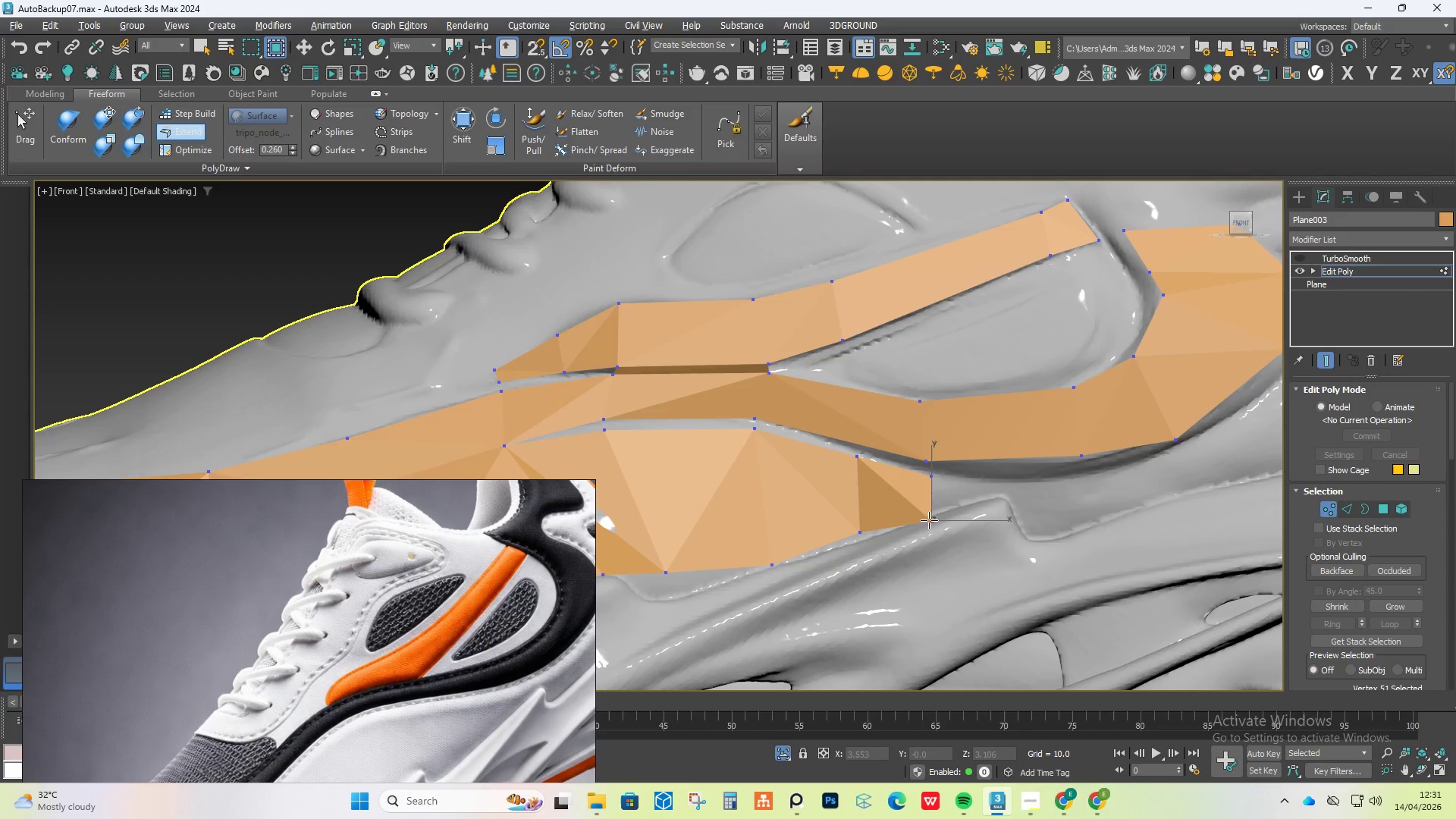 
hold_key(key=ControlLeft, duration=1.28)
left_click_drag(start_coordinate=[928, 522], to_coordinate=[929, 515])
 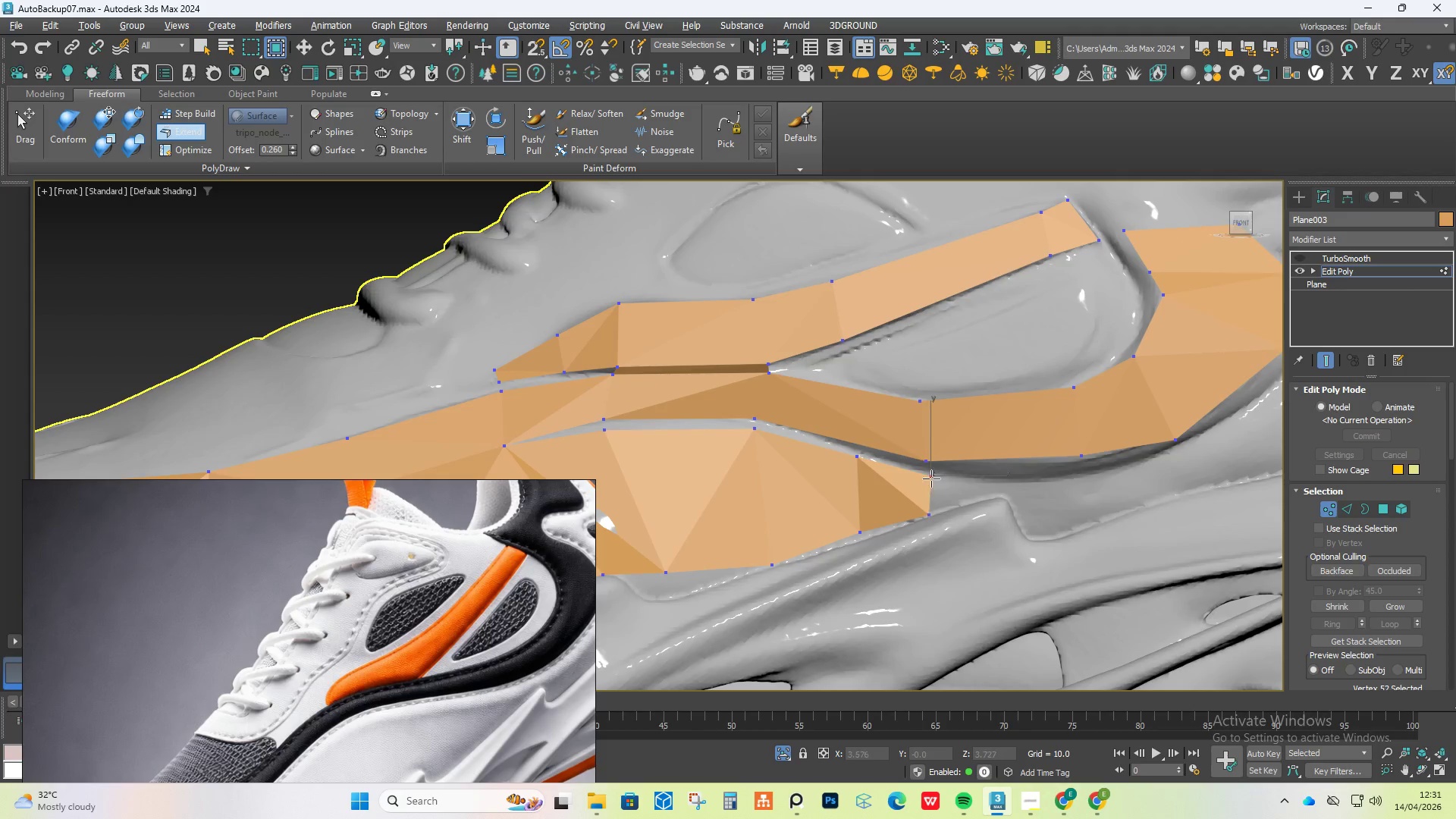 
hold_key(key=ControlLeft, duration=2.8)
left_click_drag(start_coordinate=[932, 494], to_coordinate=[996, 491])
 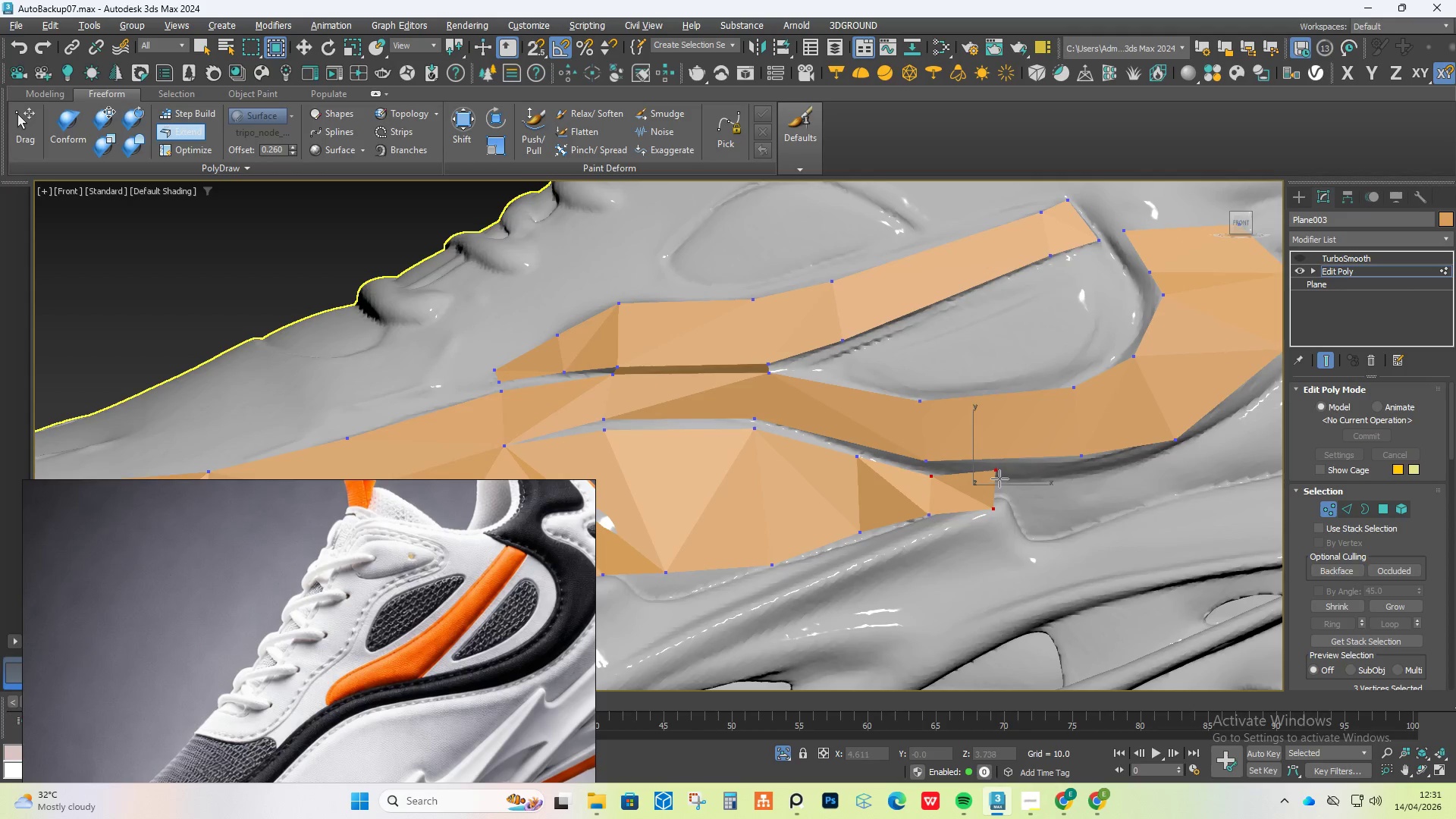 
hold_key(key=AltLeft, duration=1.5)
left_click_drag(start_coordinate=[996, 475], to_coordinate=[990, 483])
 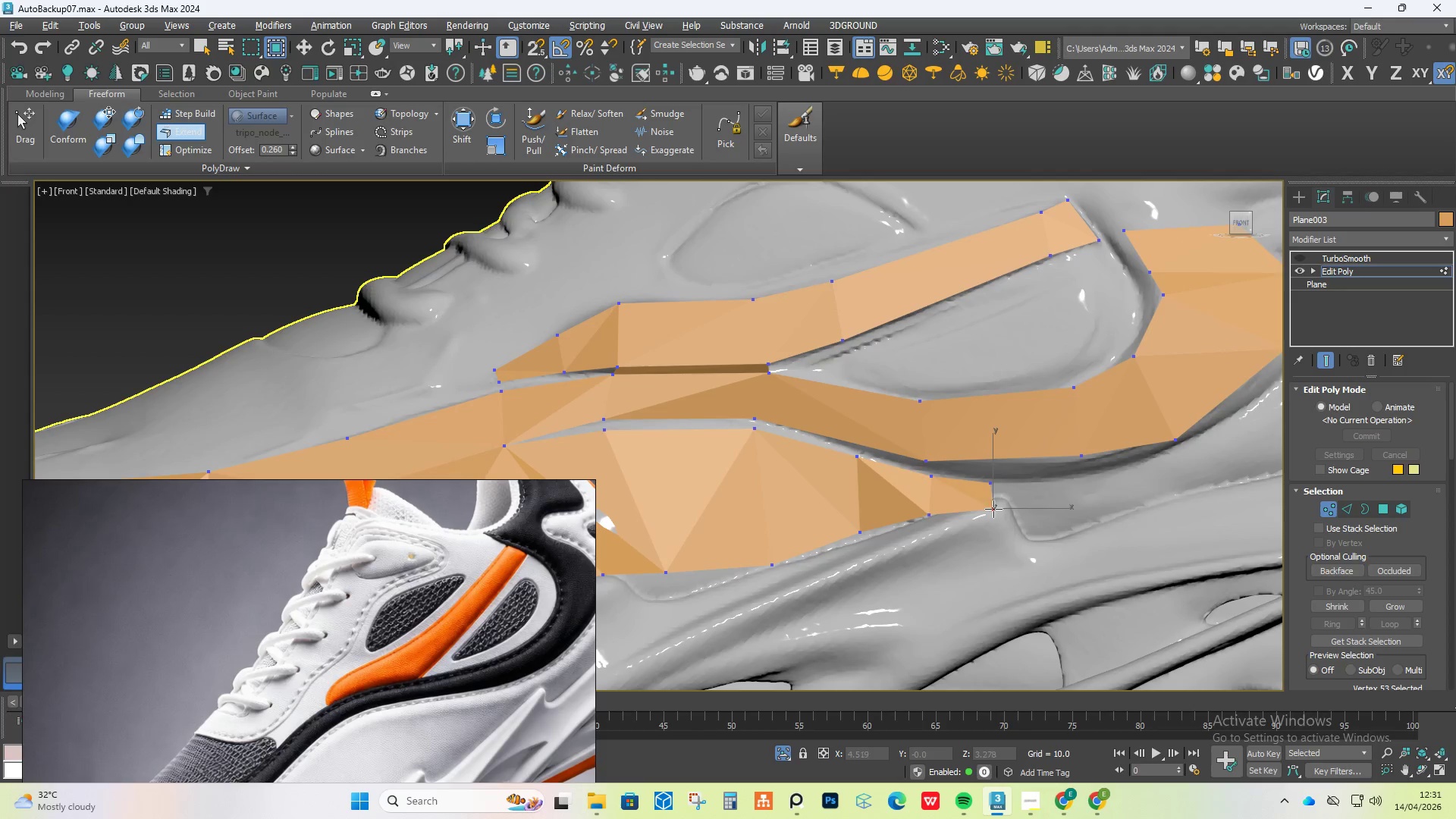 
left_click_drag(start_coordinate=[993, 509], to_coordinate=[991, 500])
 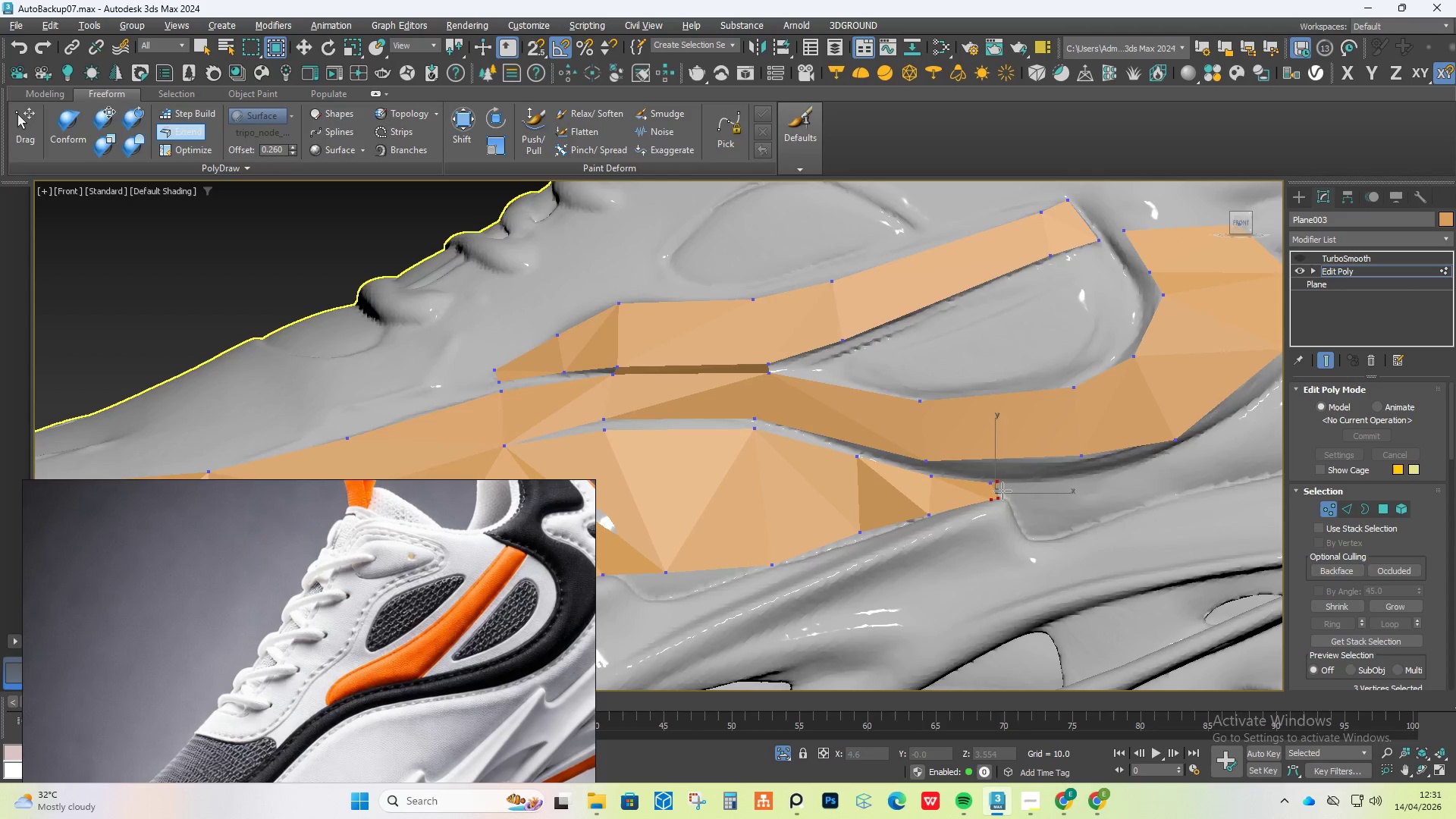 
key(Alt+Control+Shift+AltLeft)
 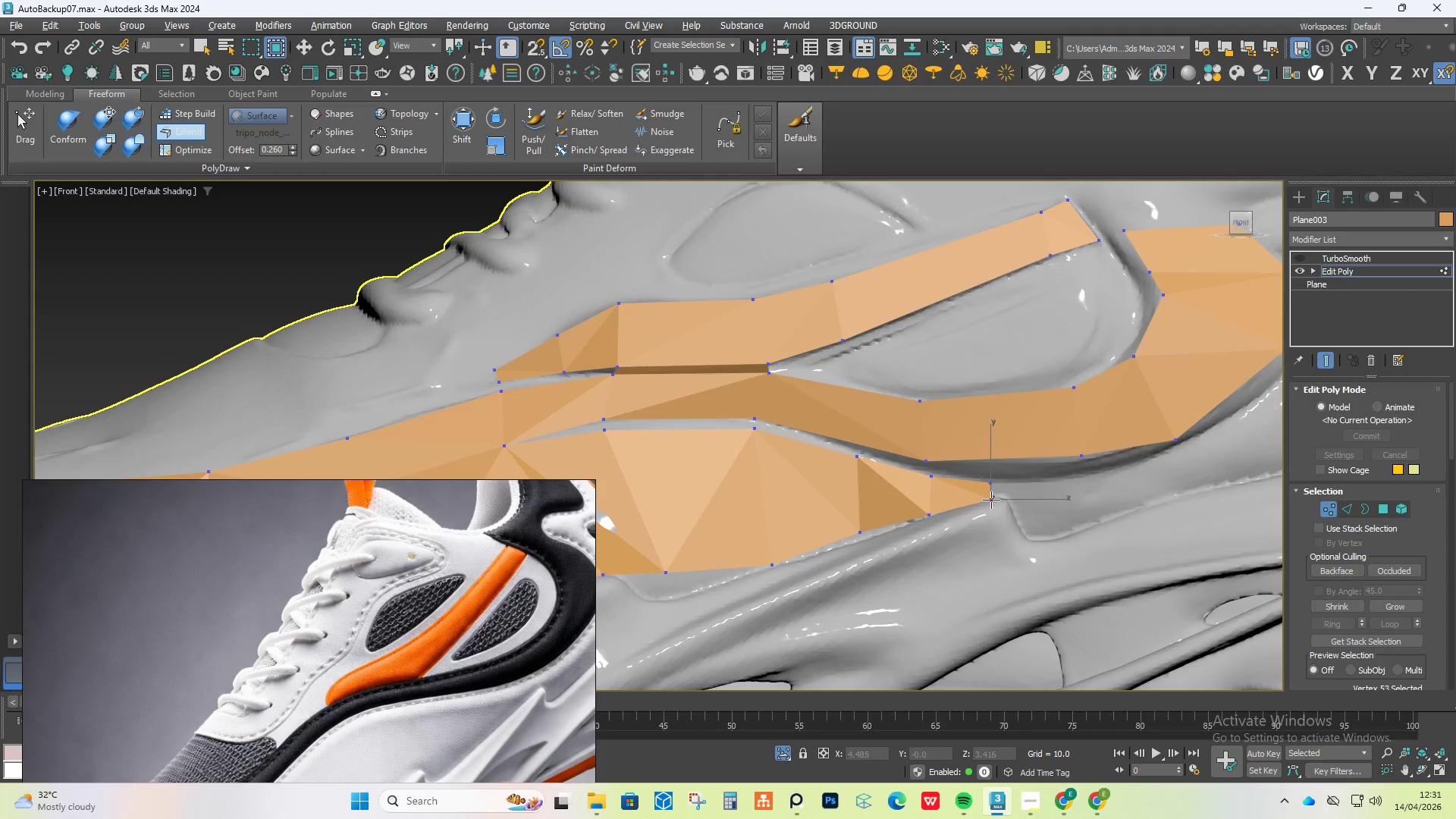 
key(Alt+Control+Shift+AltLeft)
 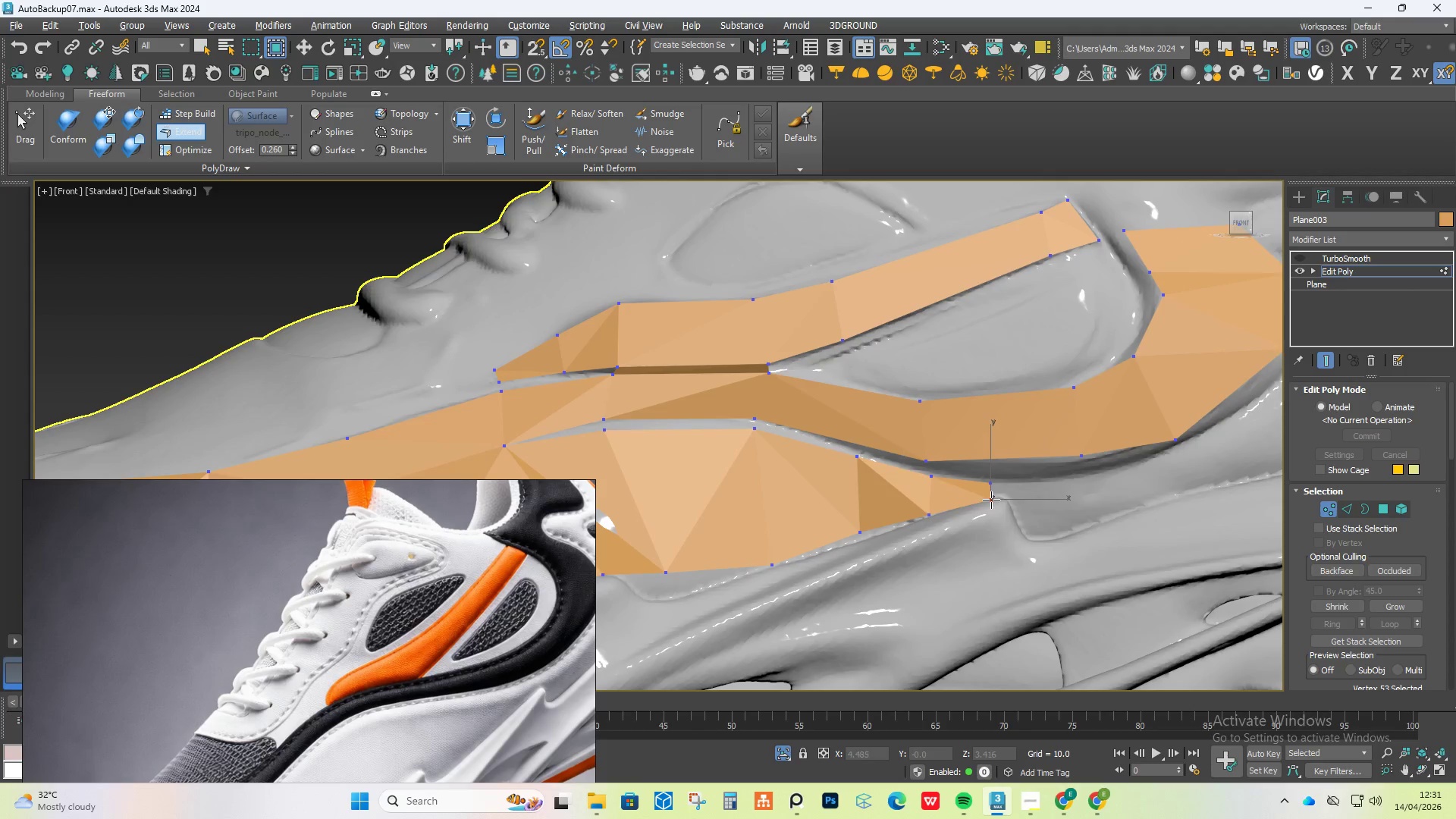 
key(Alt+Control+Shift+AltLeft)
 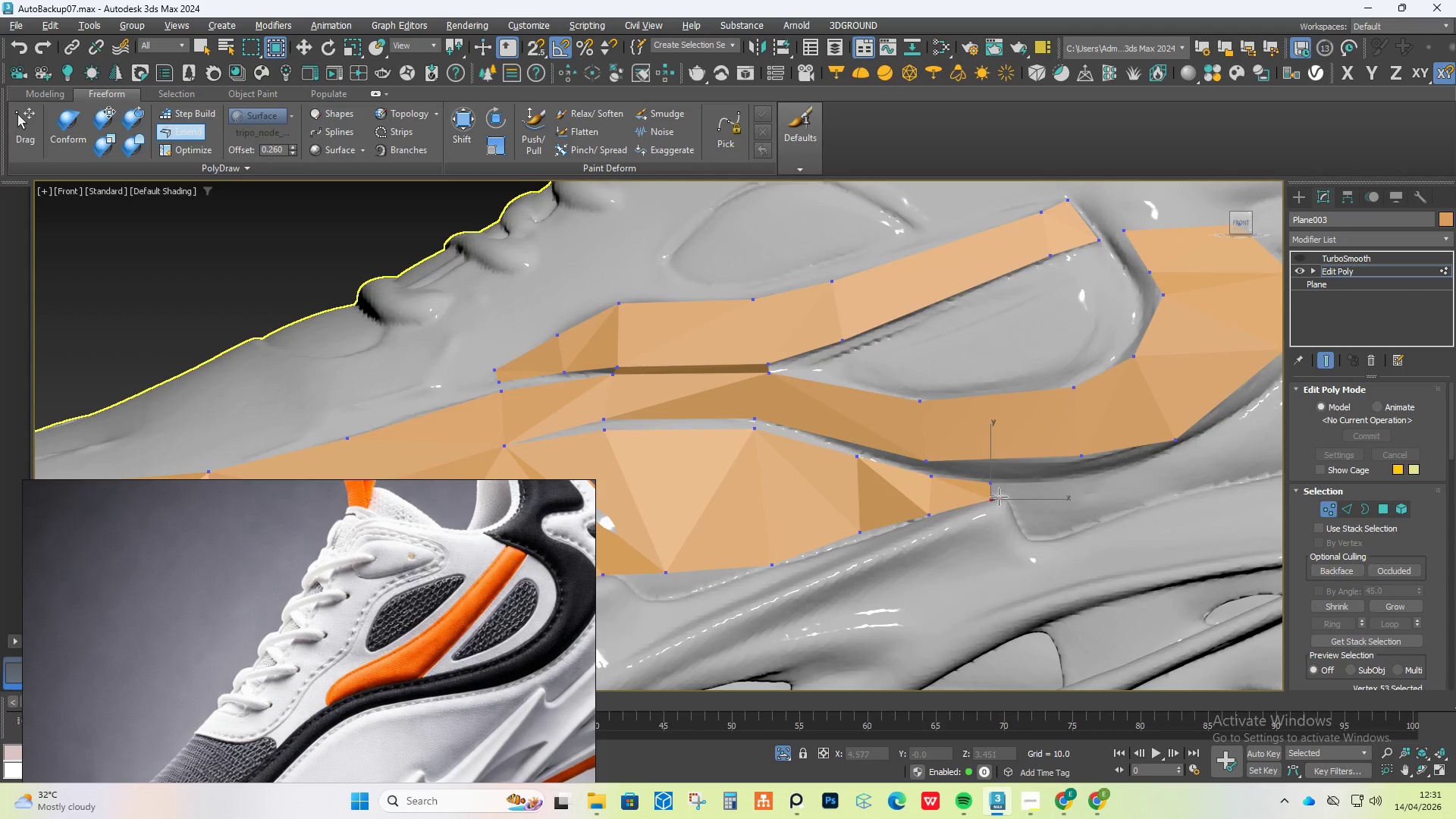 
key(Alt+Control+Shift+AltLeft)
 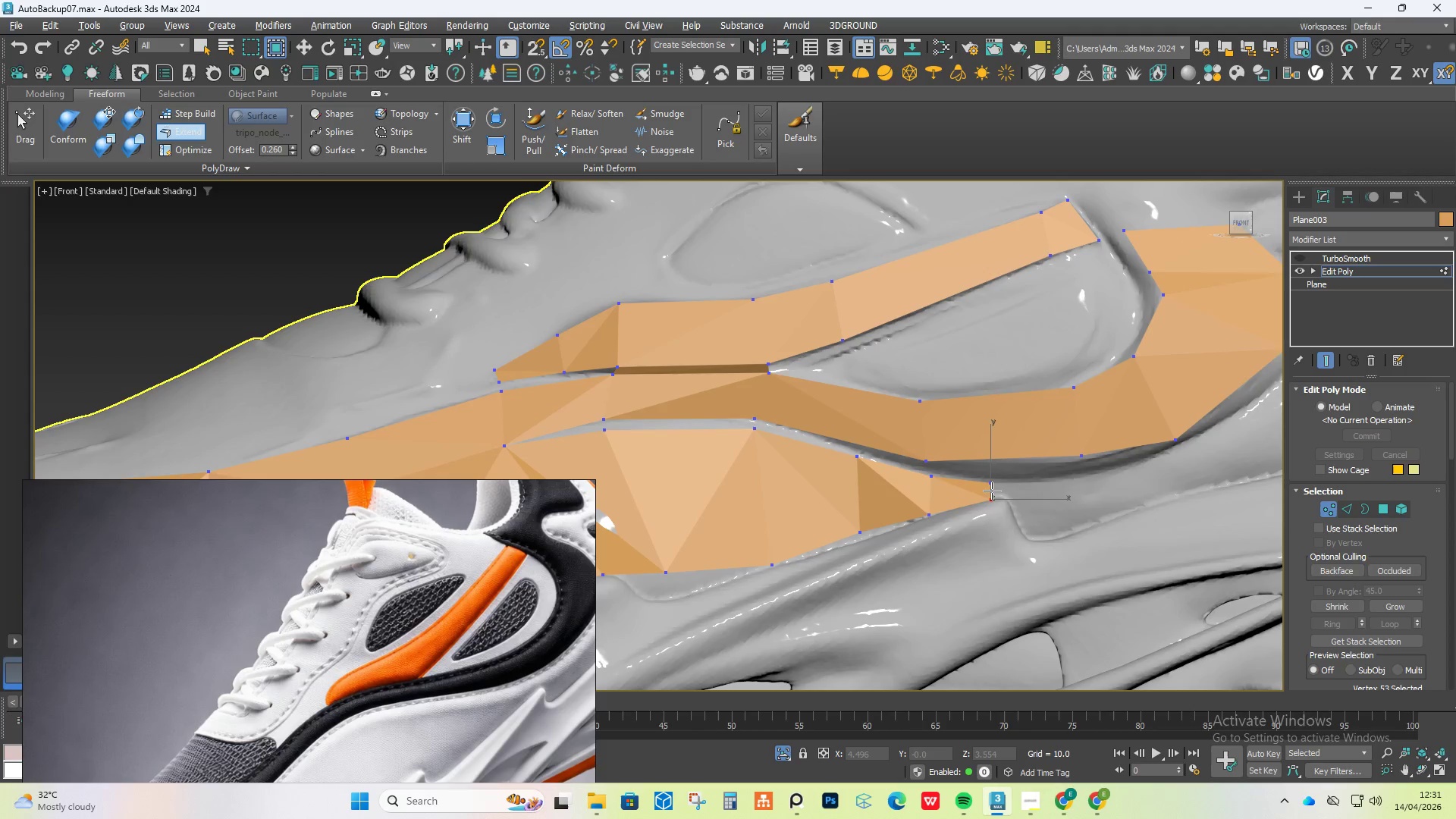 
left_click_drag(start_coordinate=[992, 491], to_coordinate=[1041, 491])
 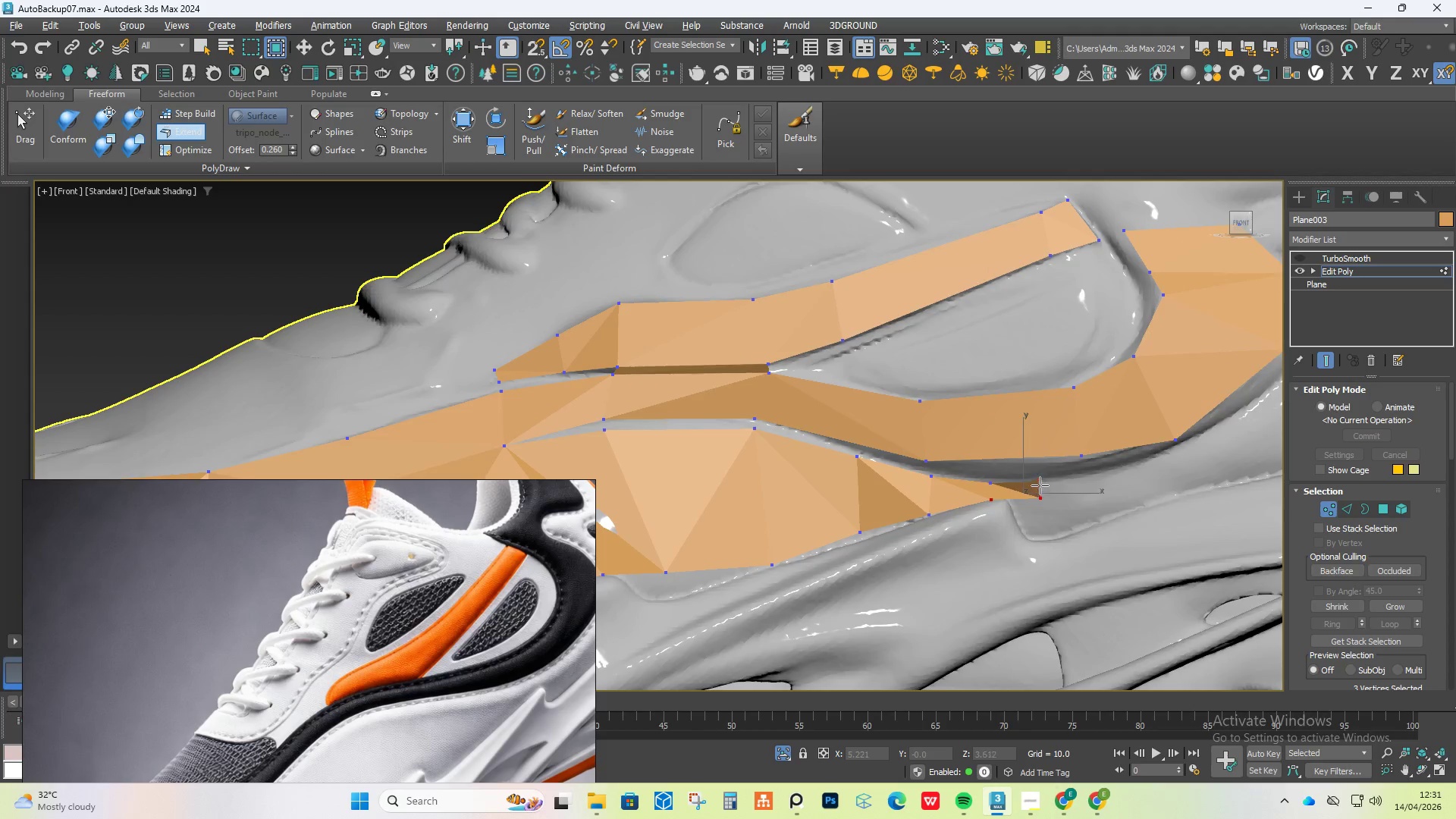 
hold_key(key=AltLeft, duration=0.52)
 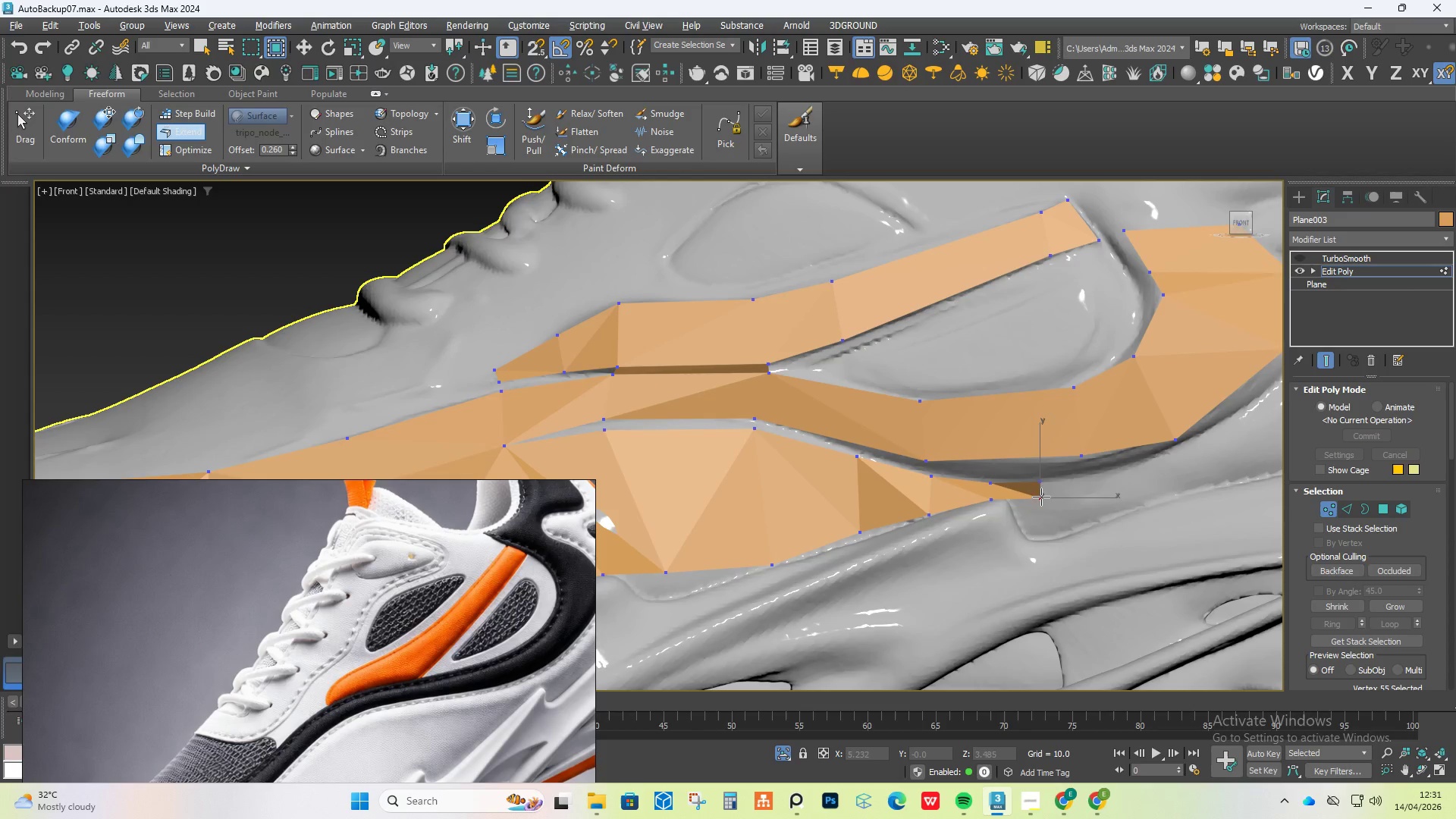 
hold_key(key=ControlLeft, duration=0.53)
 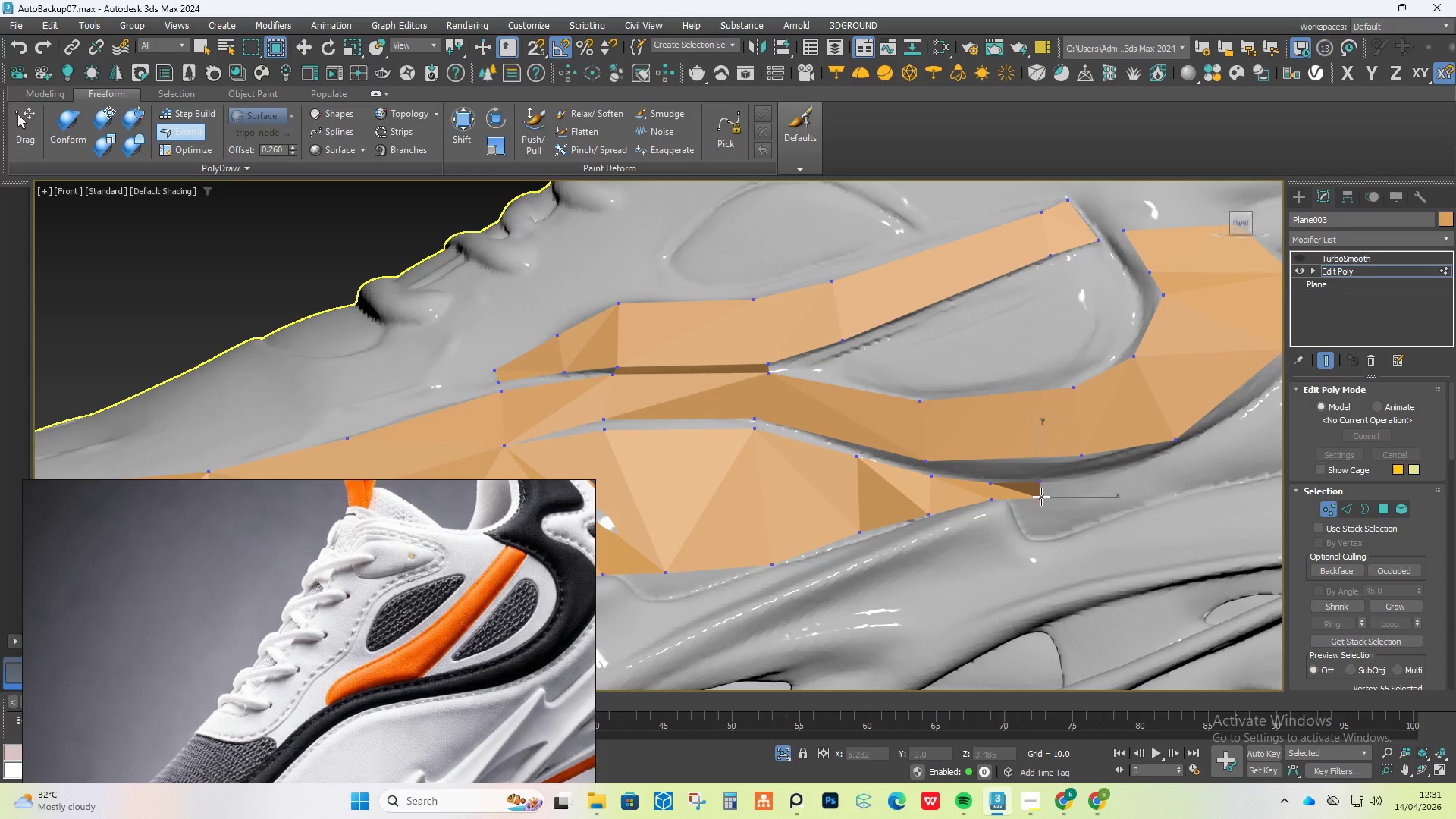 
hold_key(key=AltLeft, duration=1.58)
 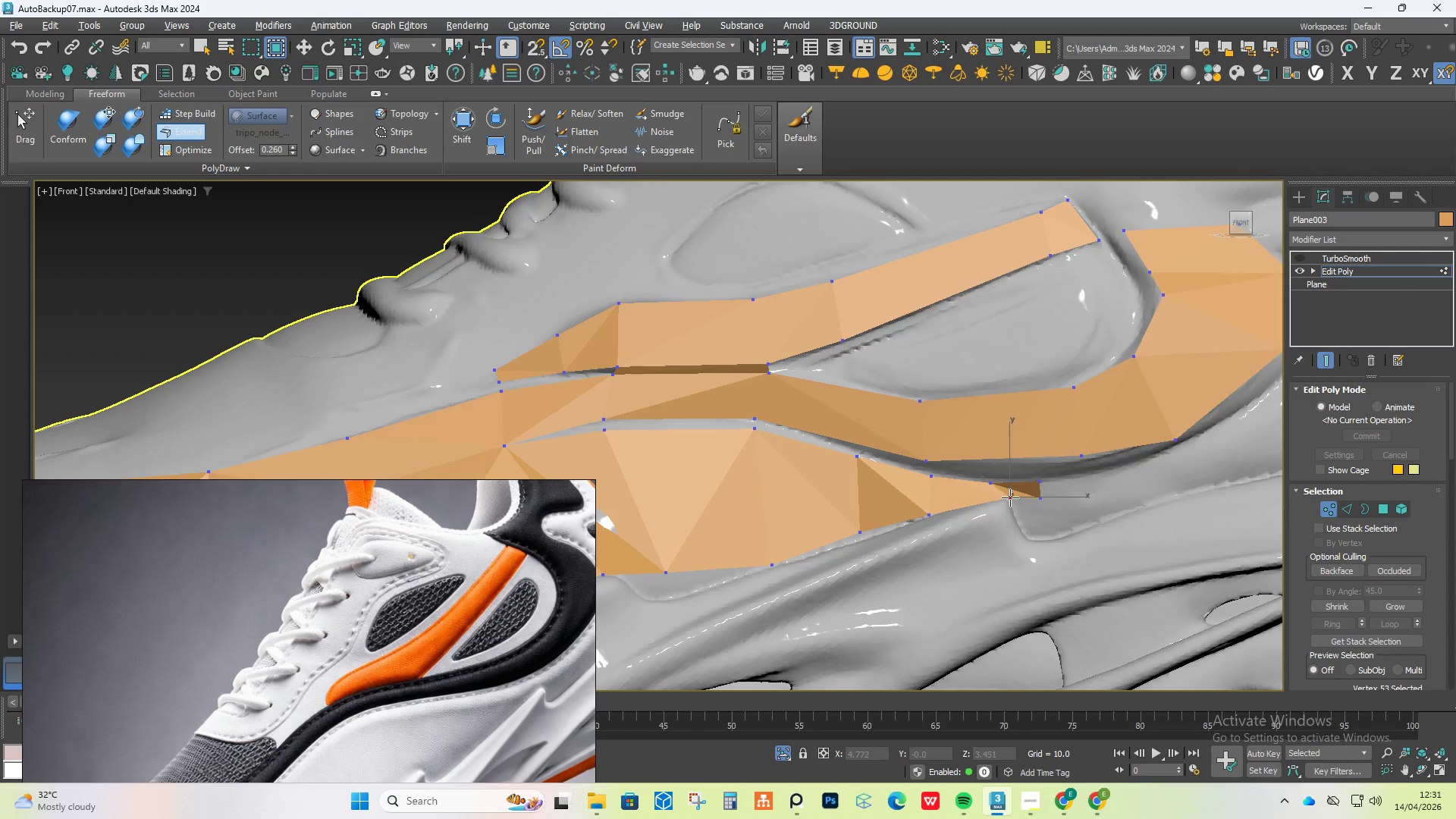 
hold_key(key=ControlLeft, duration=1.58)
hold_key(key=AltLeft, duration=1.5)
left_click_drag(start_coordinate=[990, 498], to_coordinate=[1010, 497])
 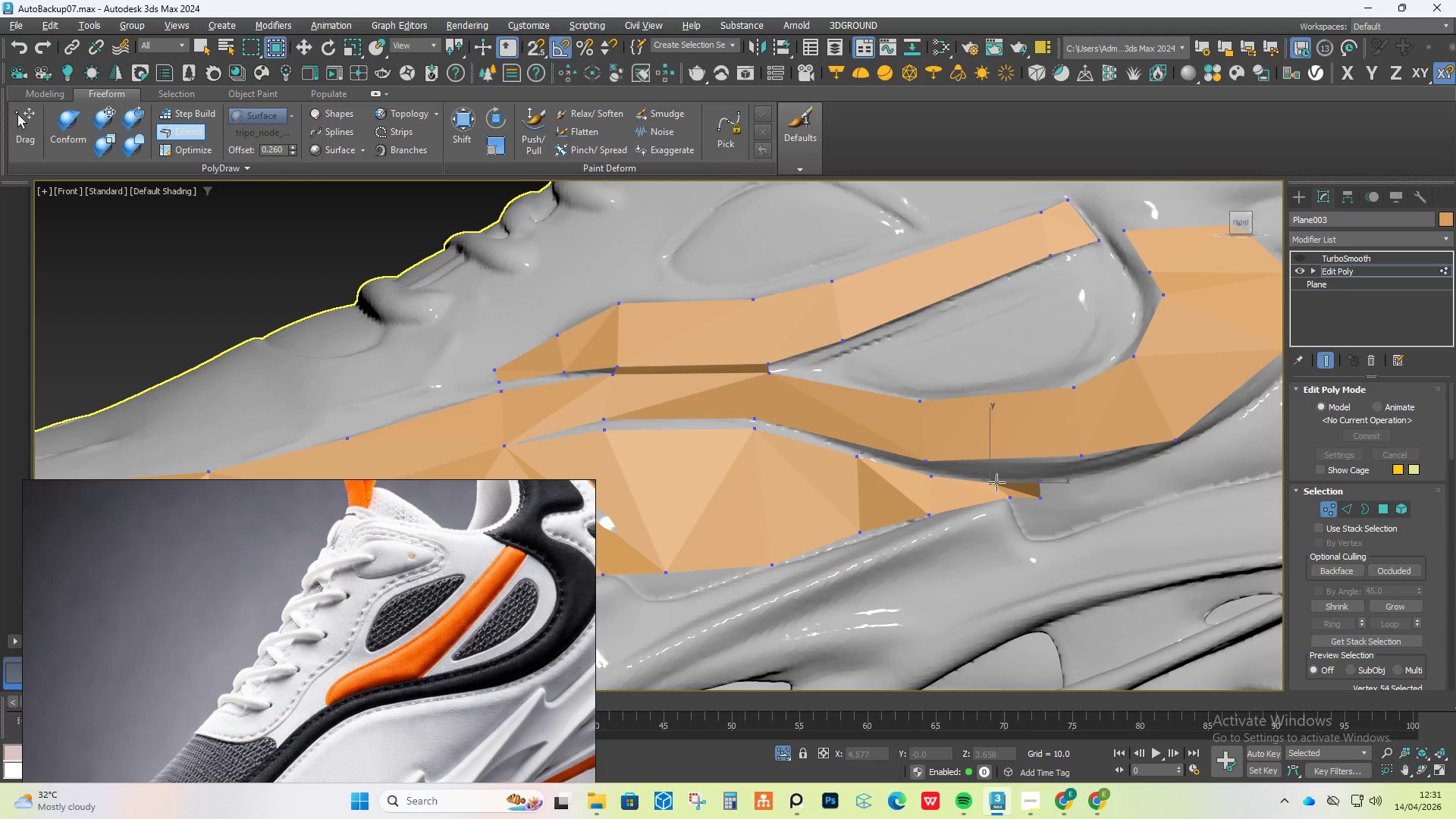 
left_click_drag(start_coordinate=[996, 482], to_coordinate=[1009, 482])
 